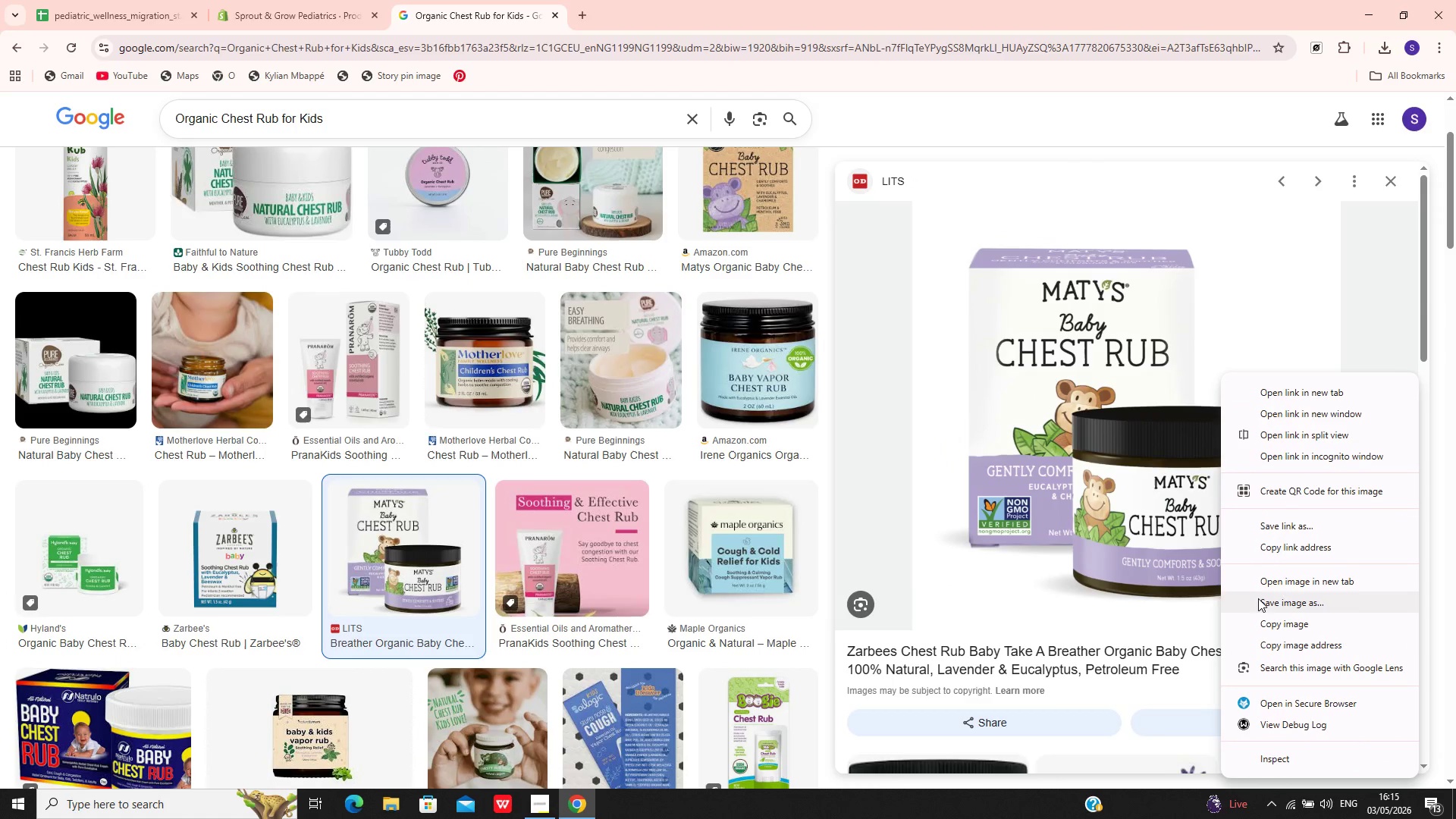 
left_click([1260, 601])
 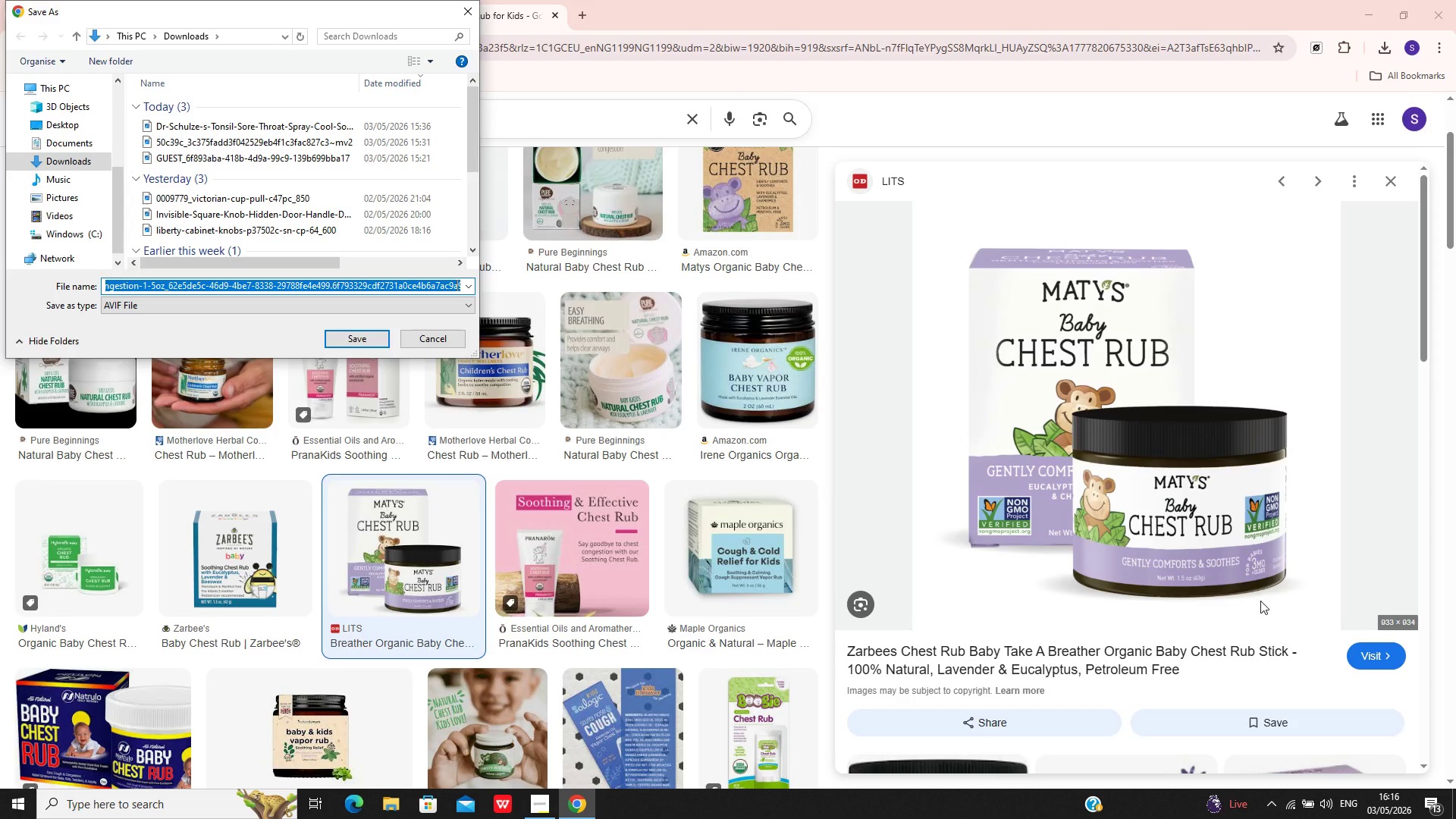 
wait(22.75)
 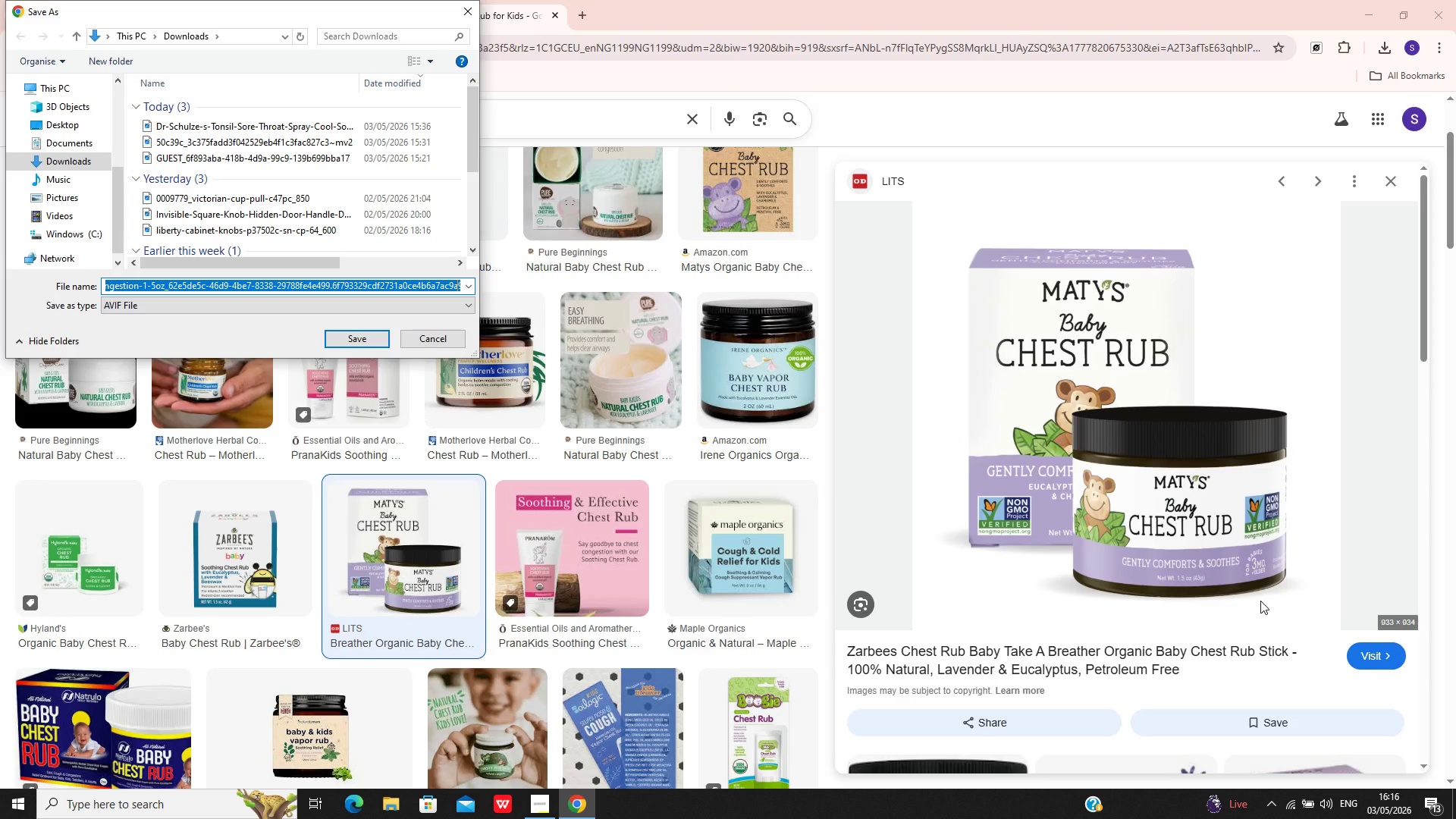 
left_click([368, 337])
 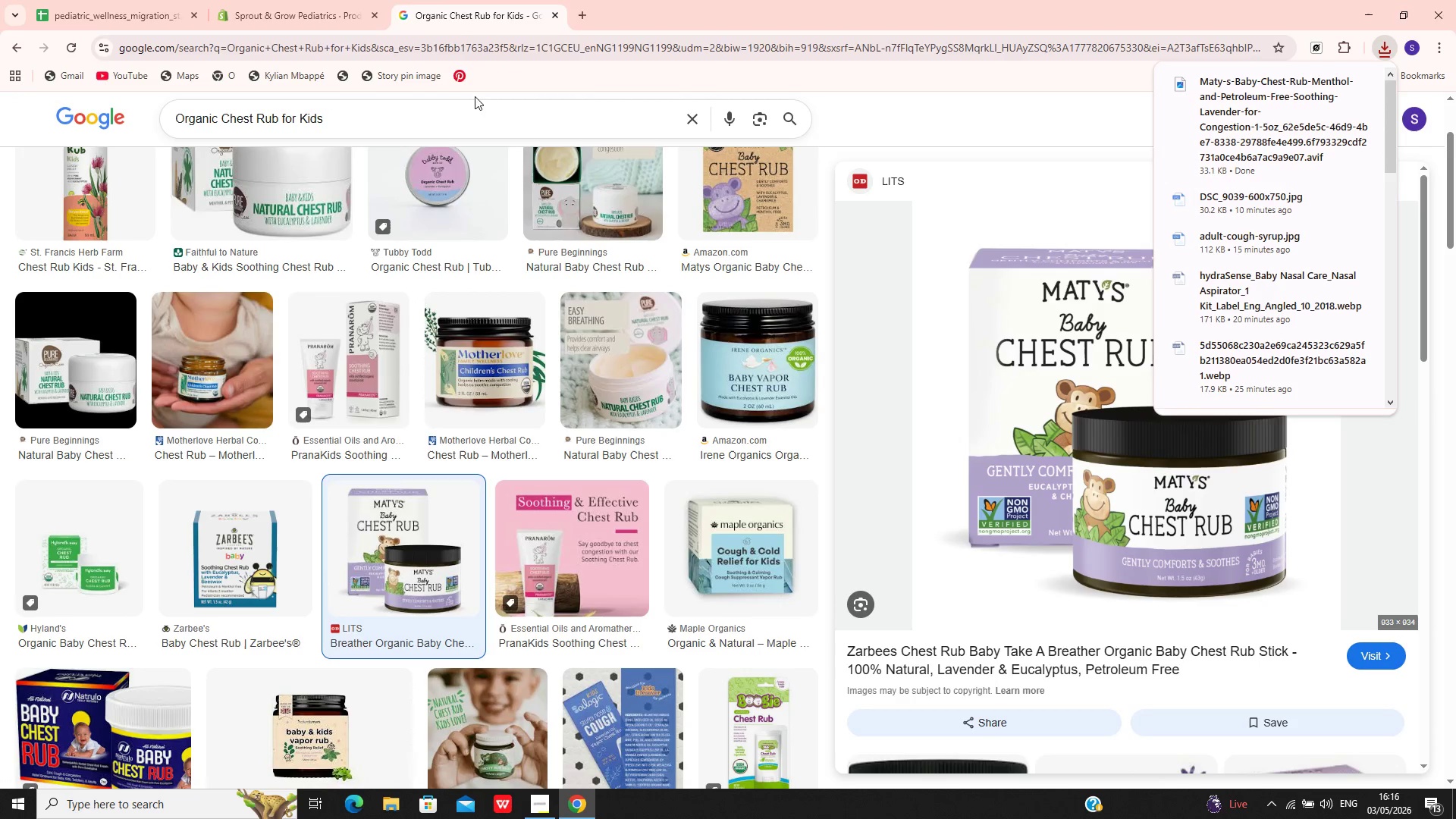 
wait(5.62)
 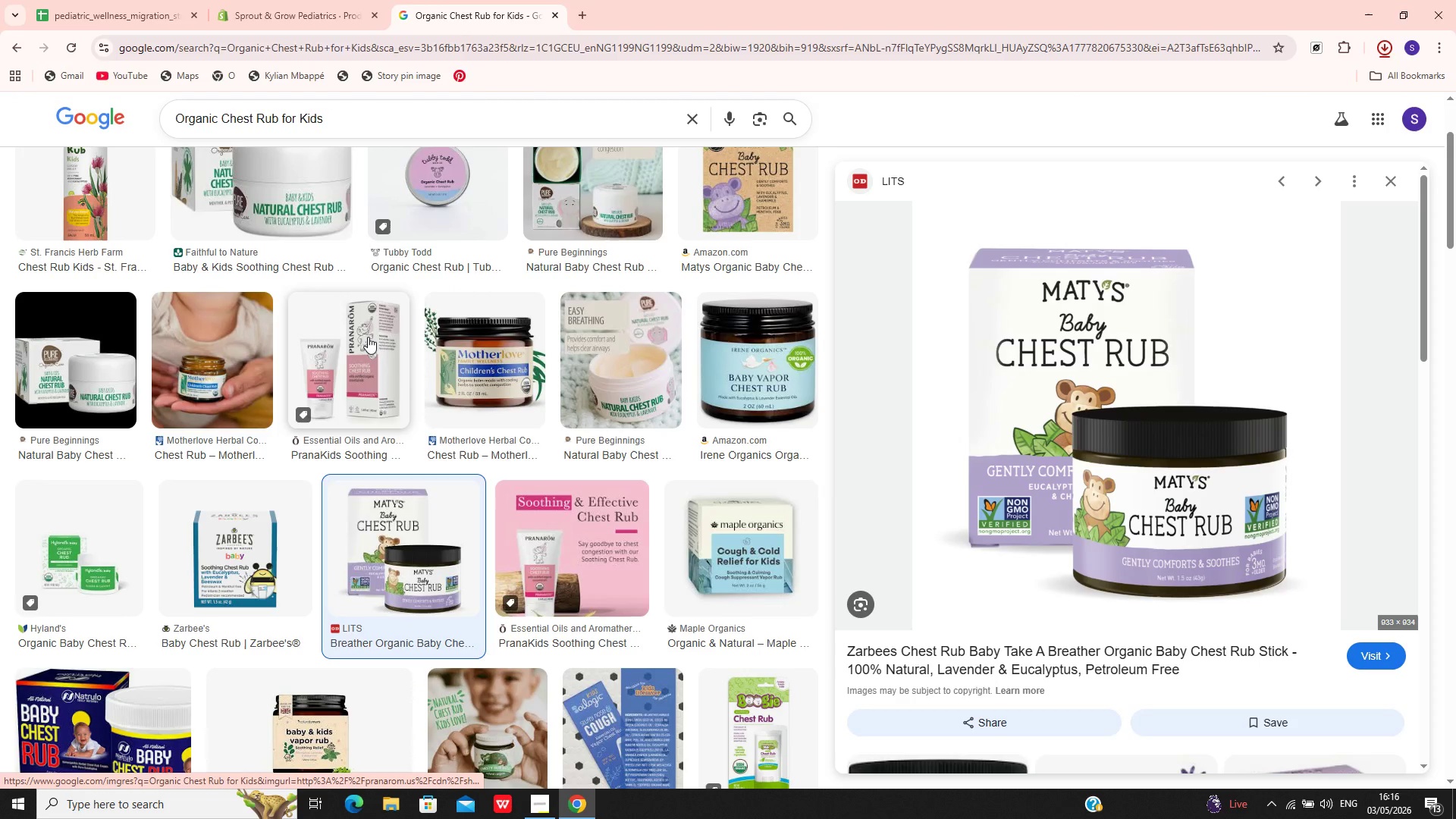 
left_click([293, 14])
 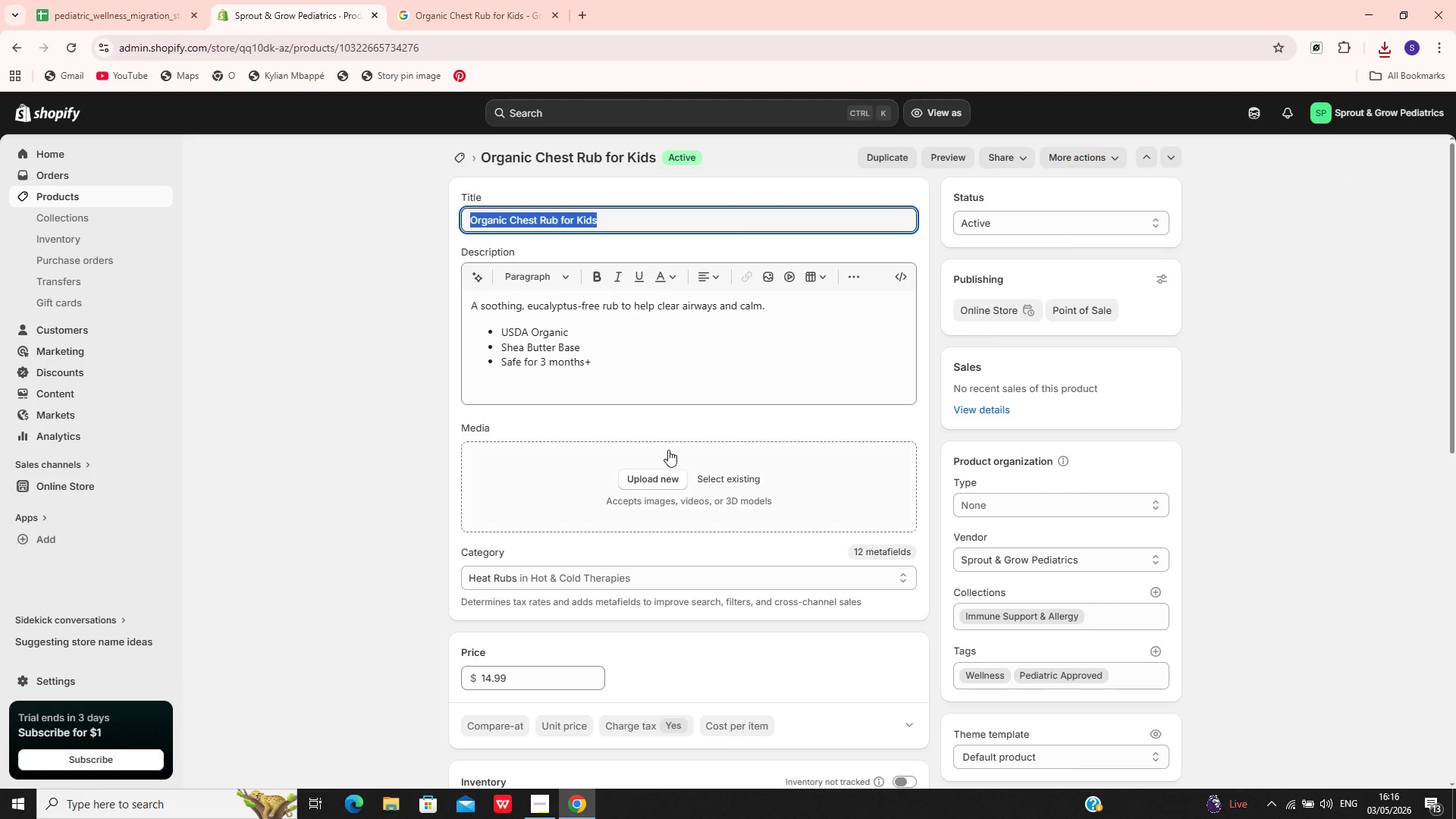 
left_click([665, 450])
 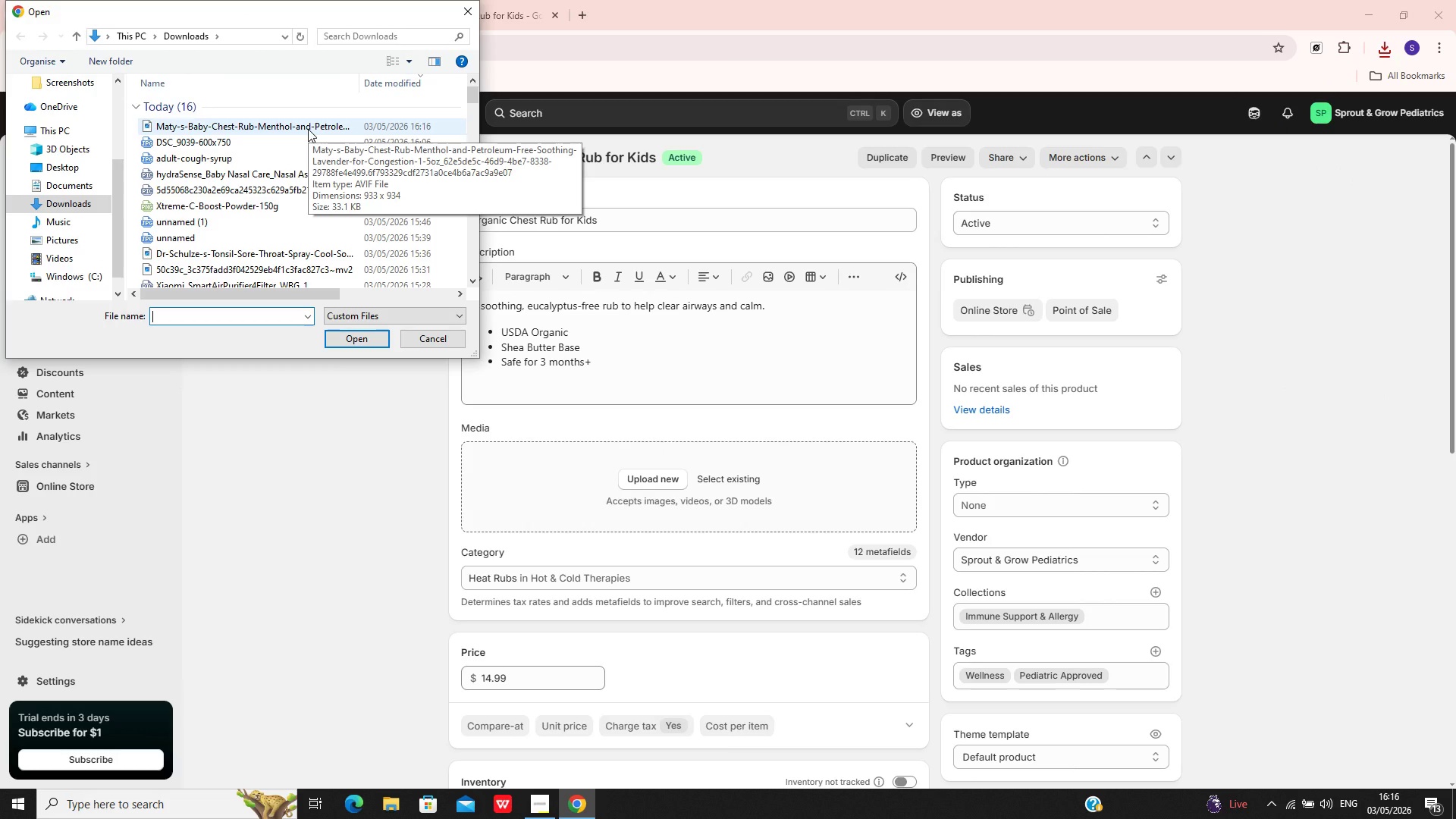 
wait(14.06)
 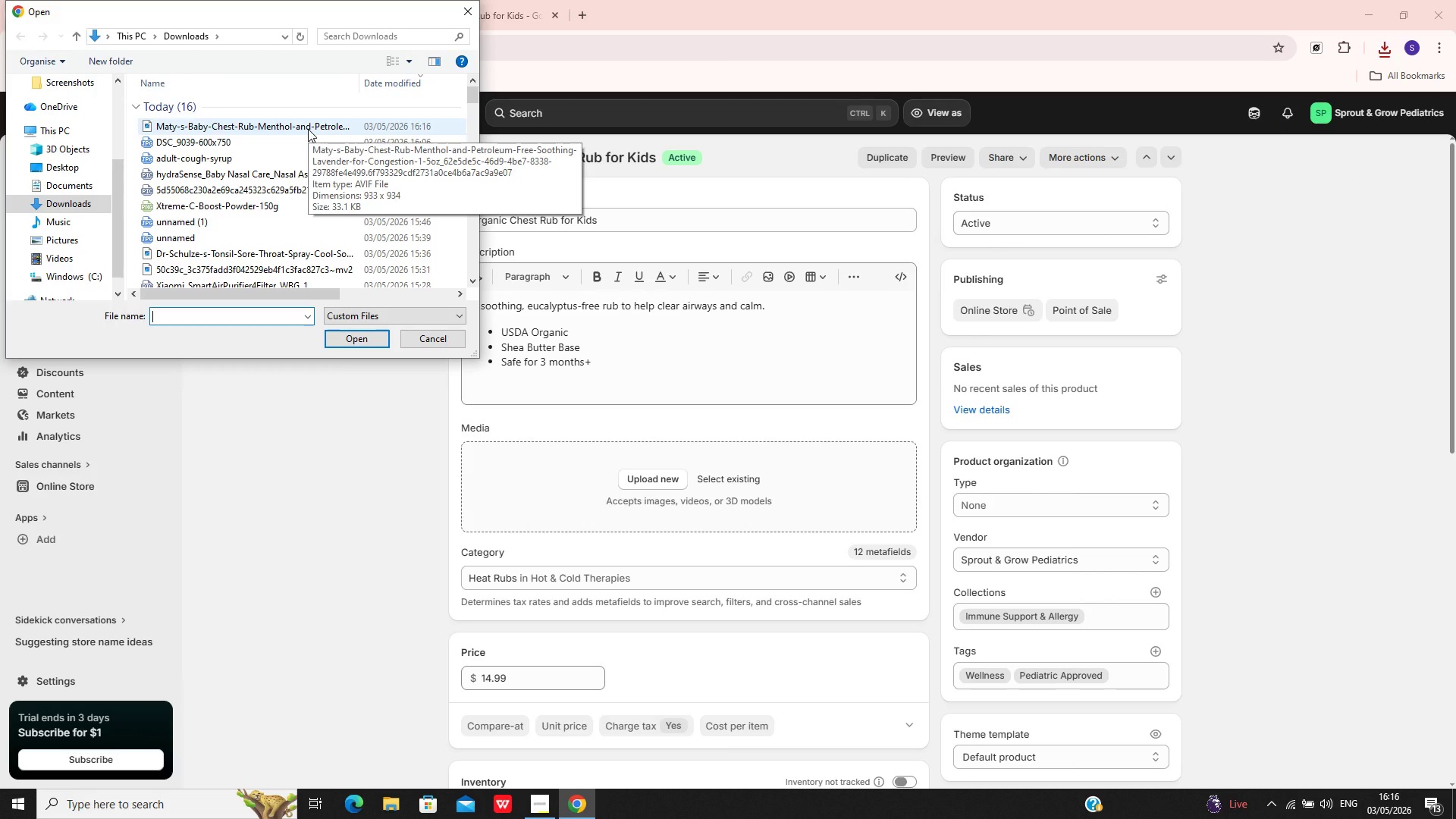 
left_click([308, 129])
 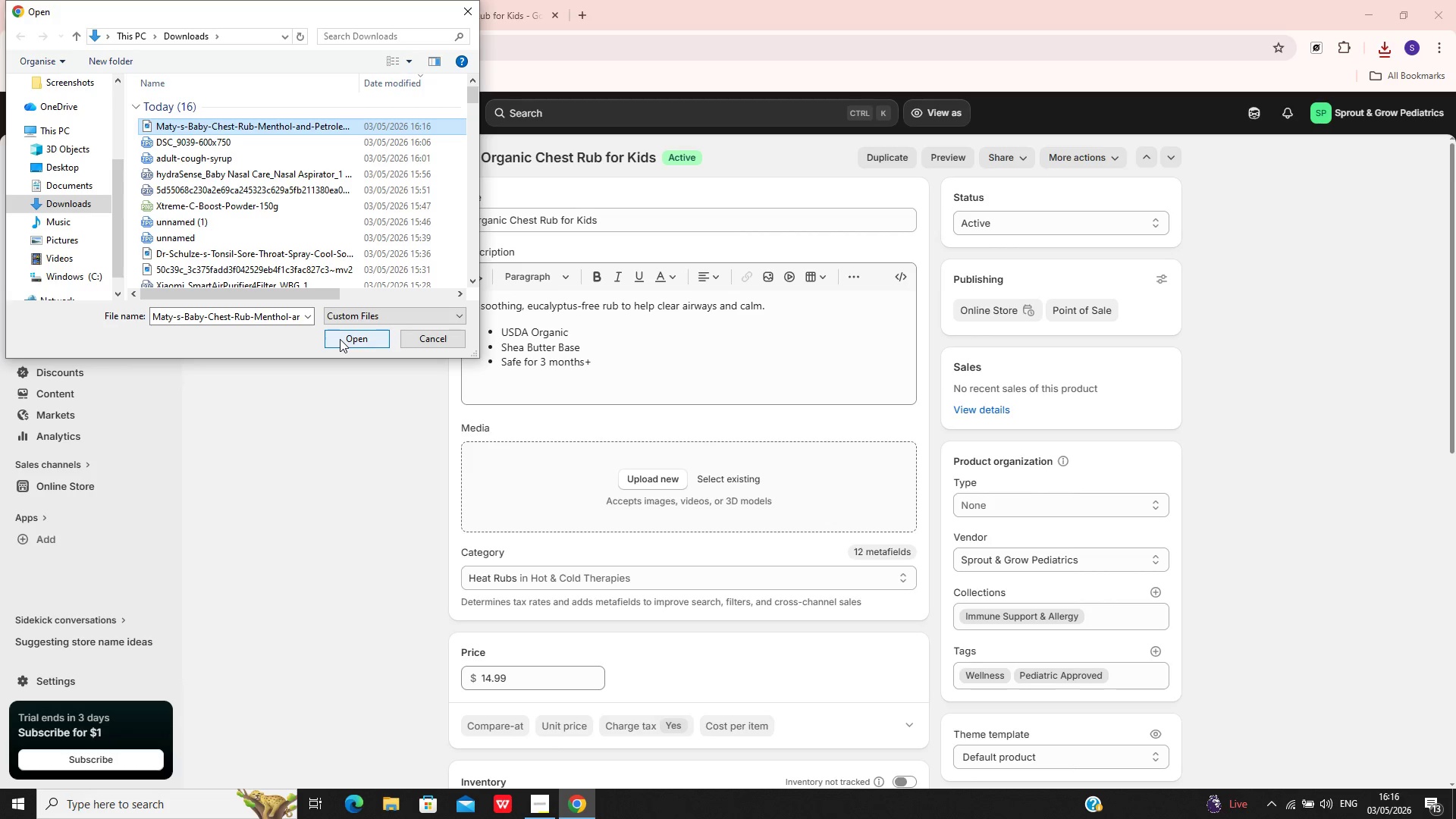 
left_click([340, 339])
 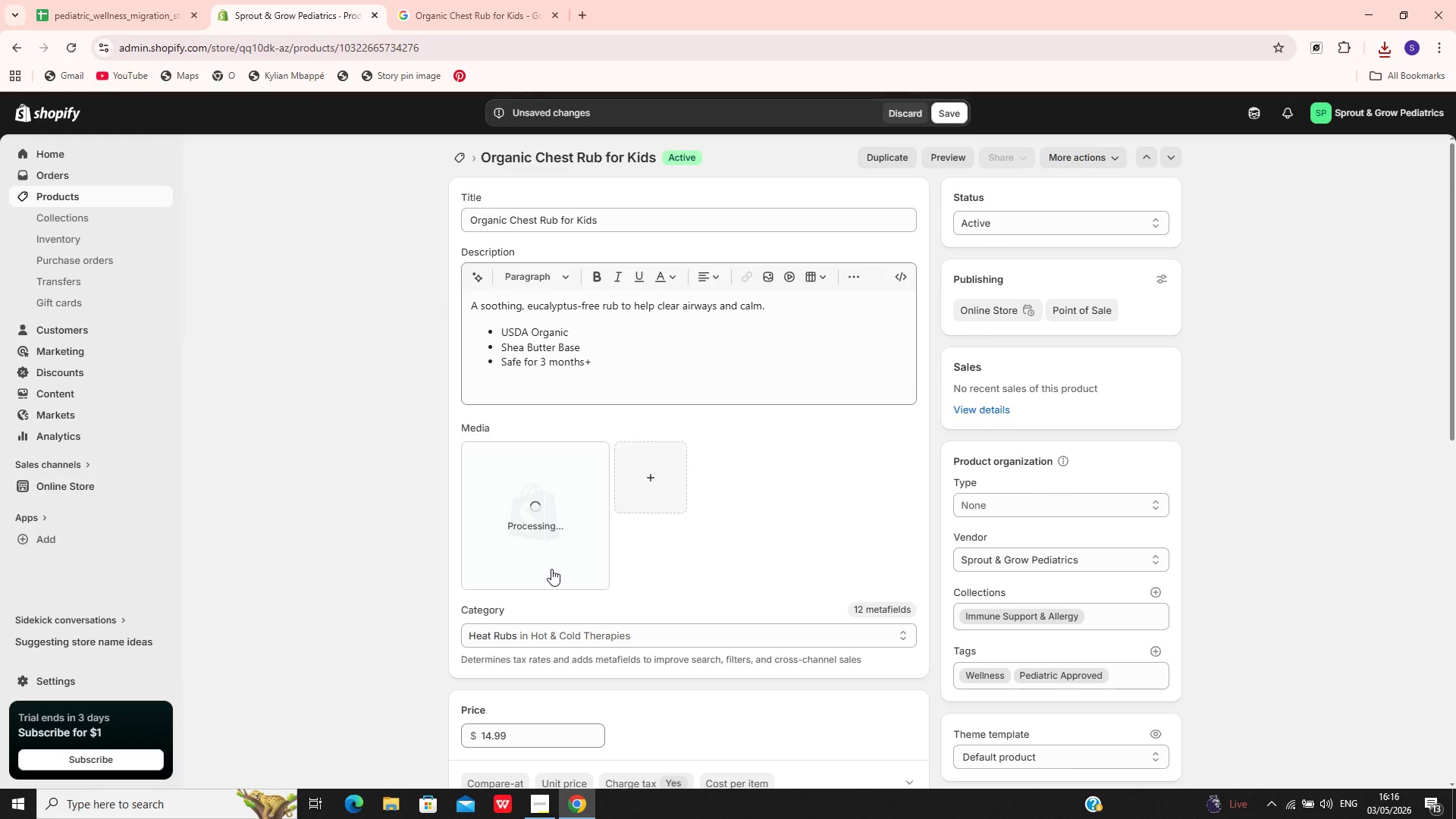 
wait(6.33)
 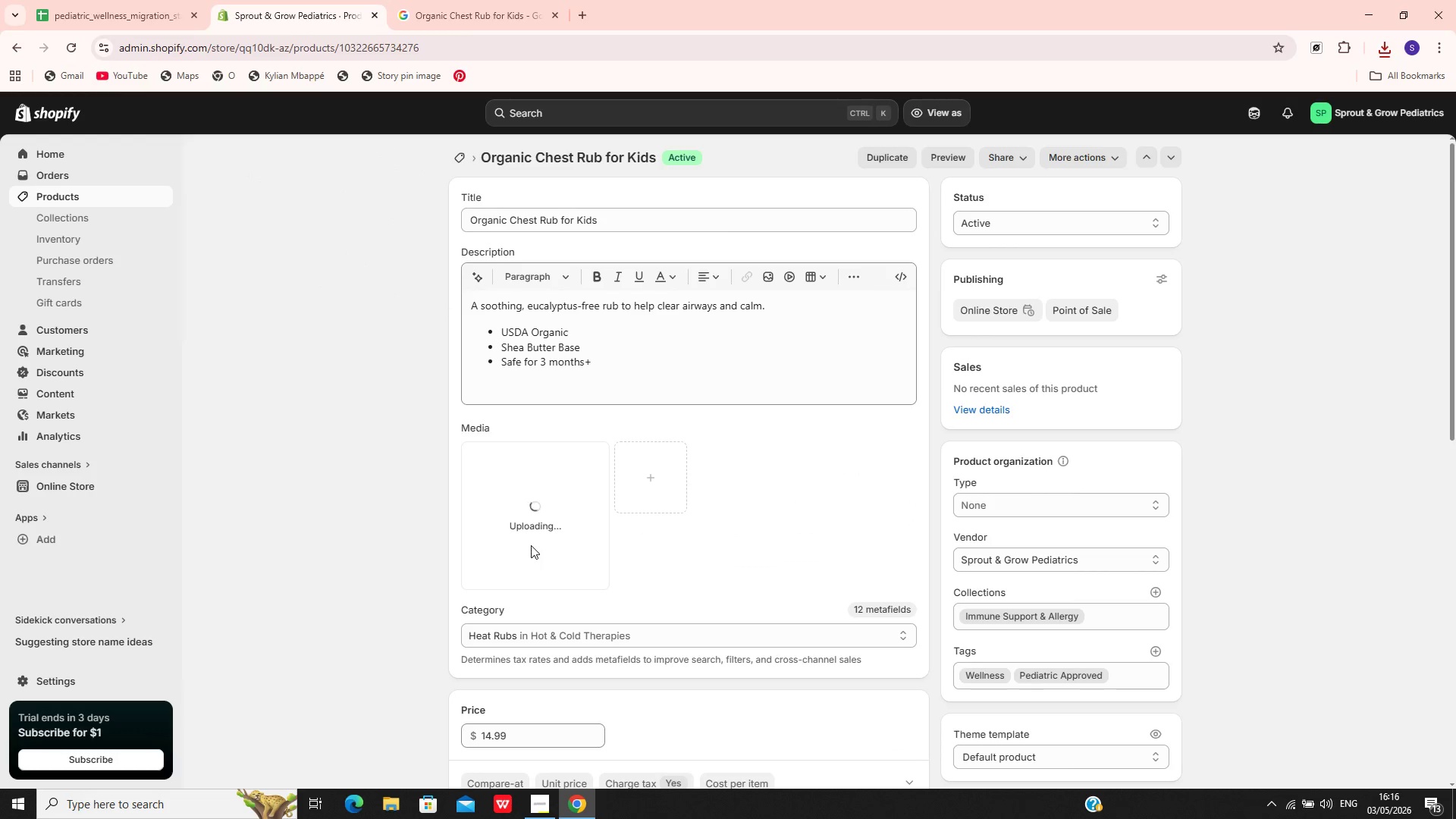 
mouse_move([663, 539])
 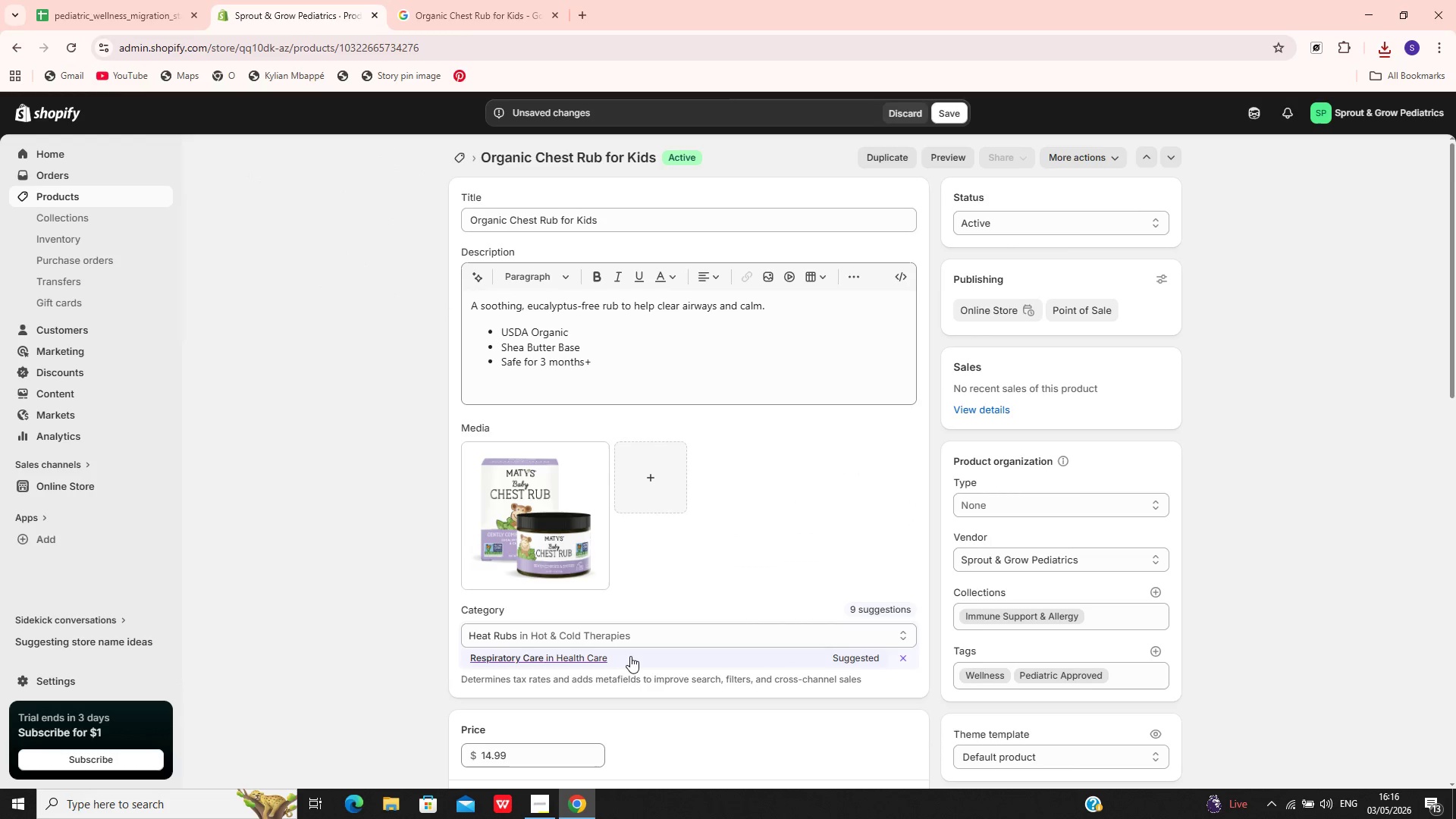 
left_click([630, 656])
 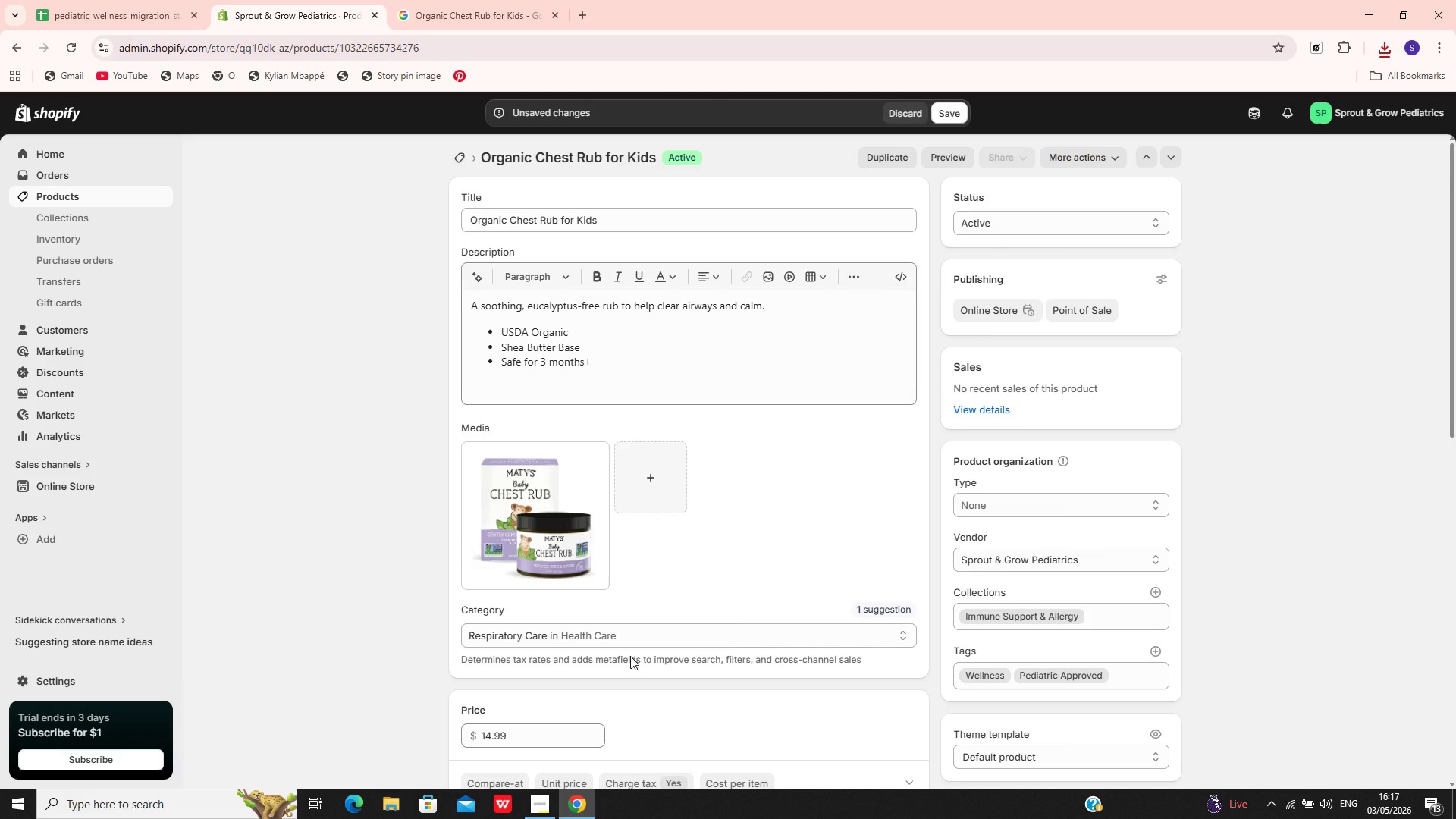 
wait(29.06)
 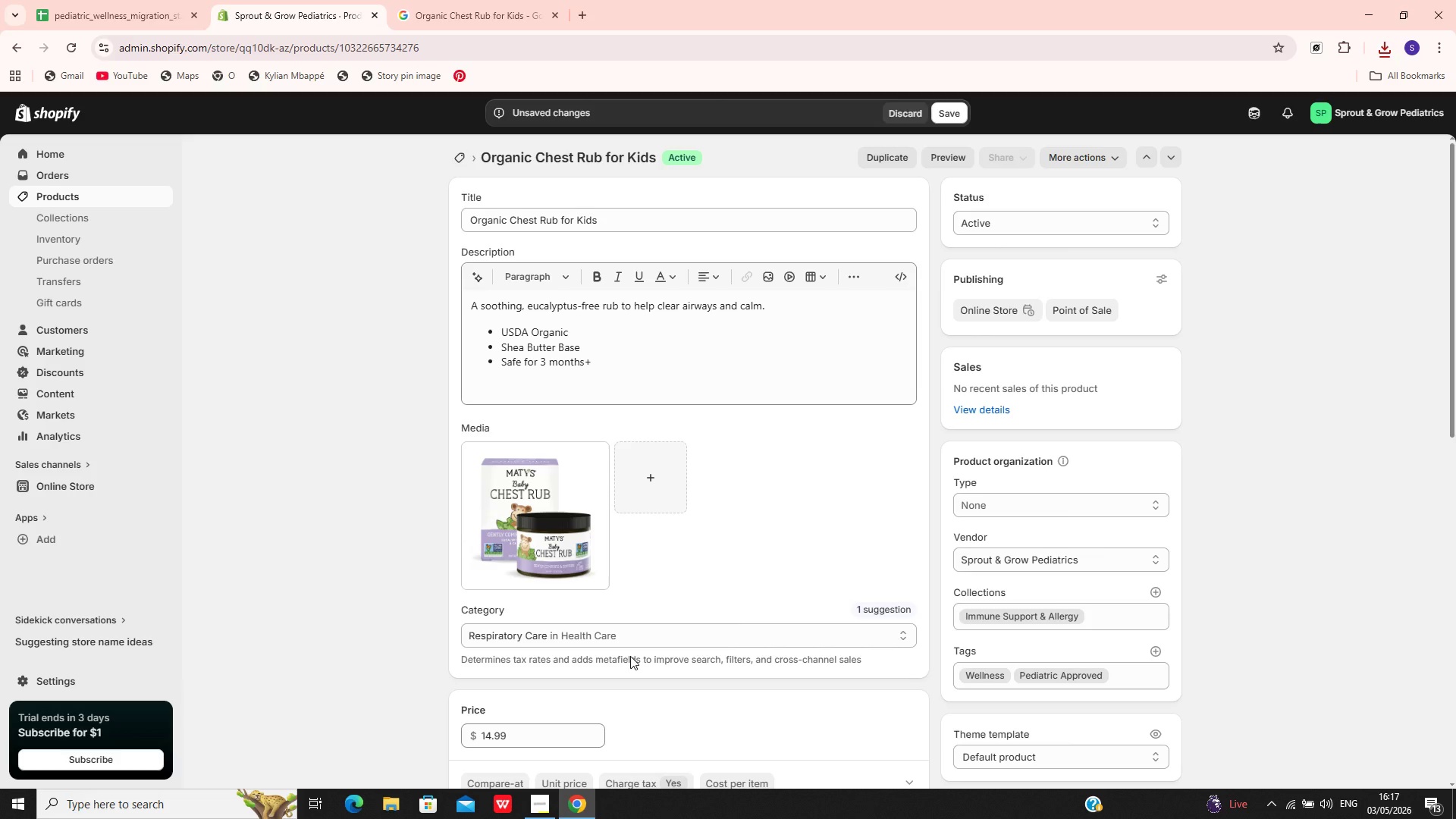 
left_click([570, 504])
 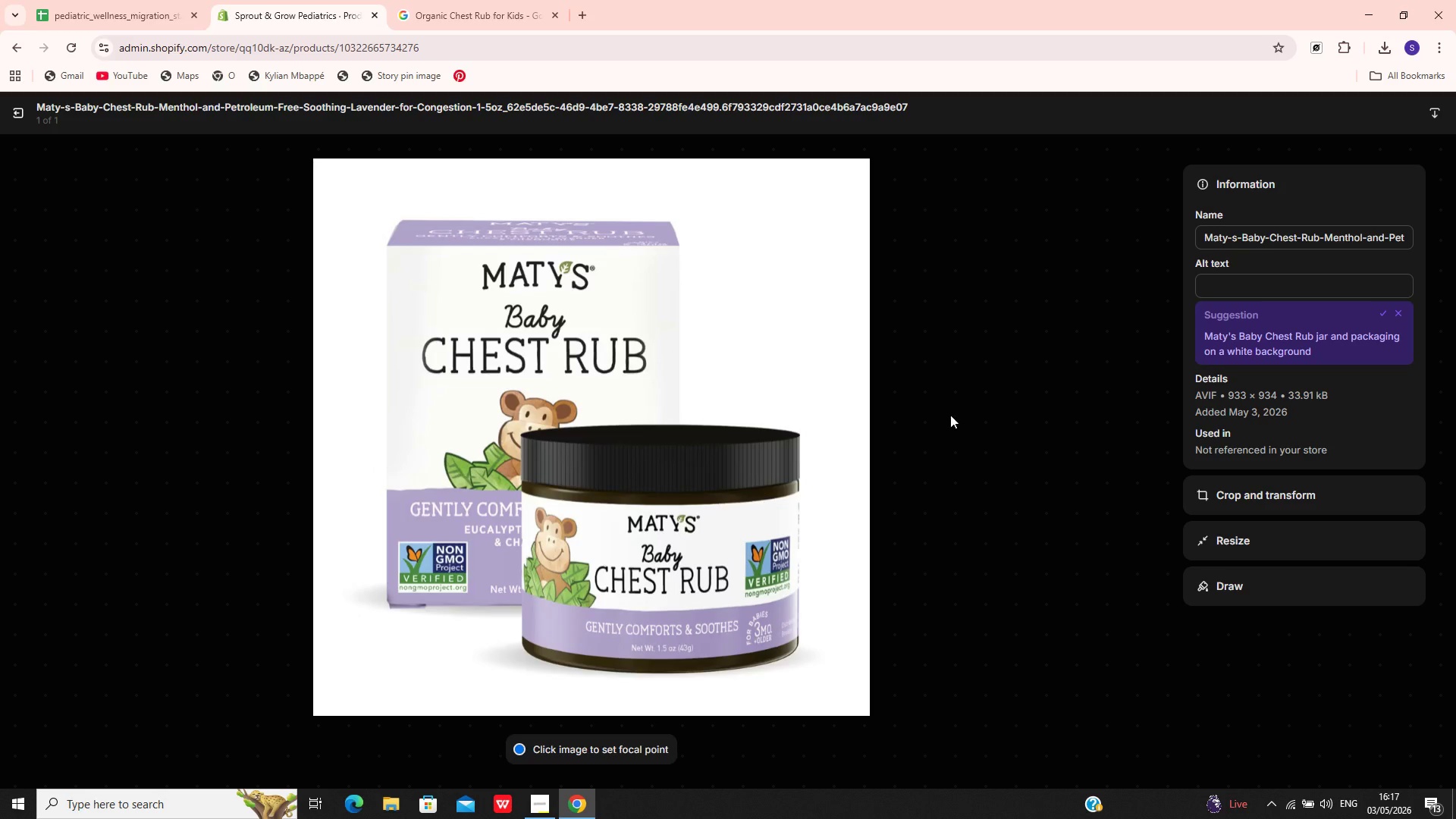 
left_click([1213, 231])
 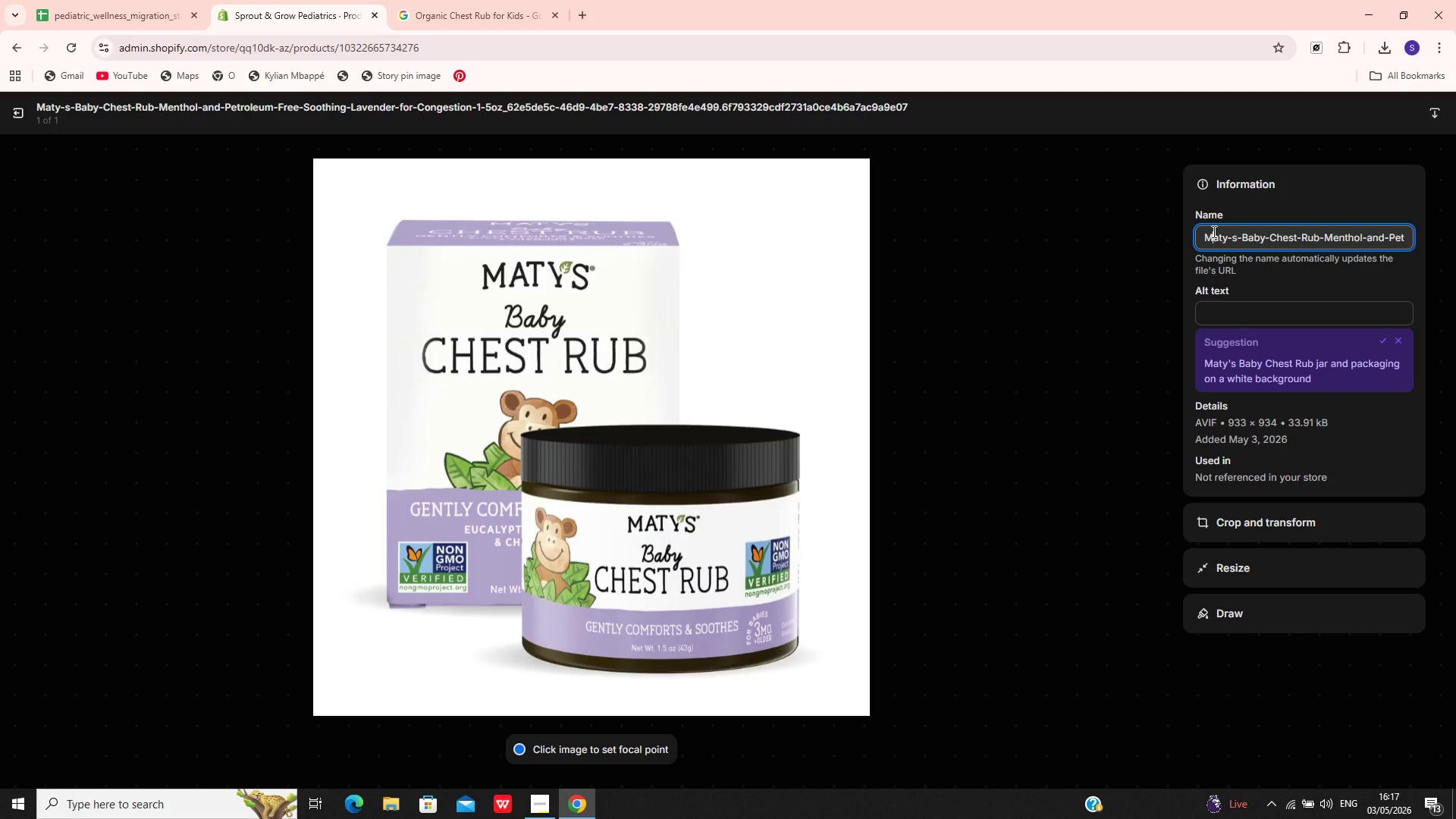 
hold_key(key=ControlLeft, duration=1.17)
 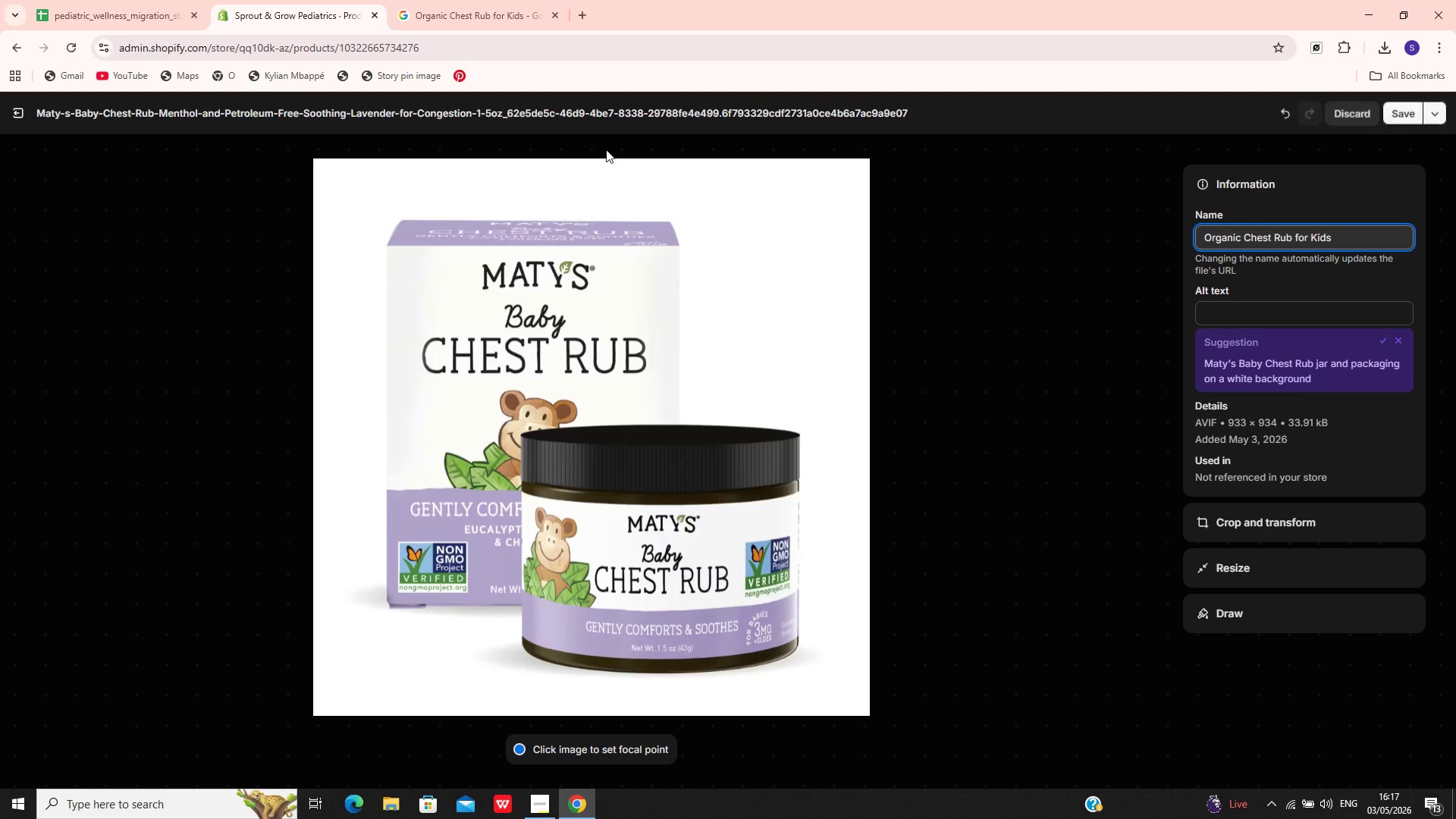 
type(av)
 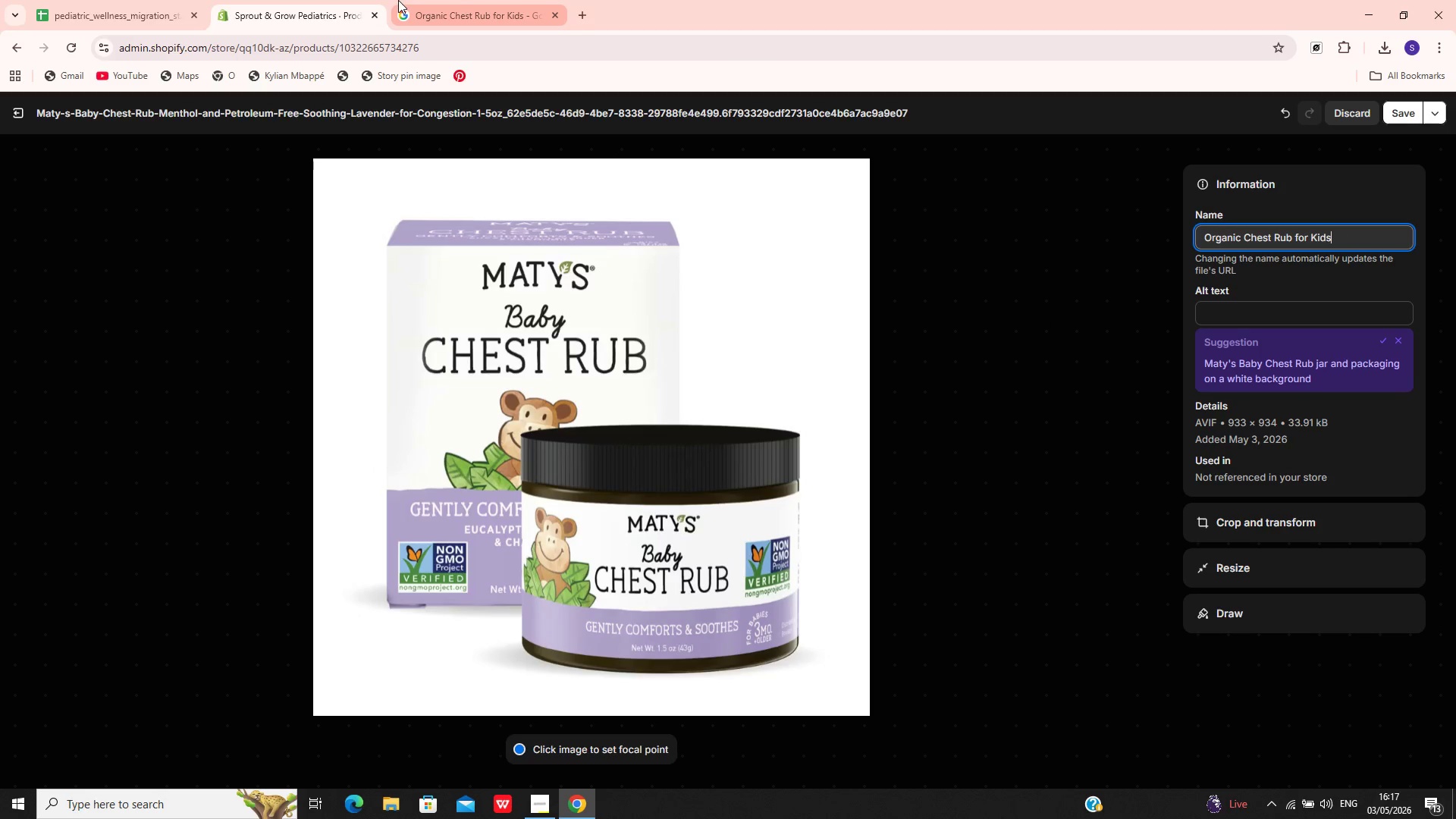 
left_click([463, 0])
 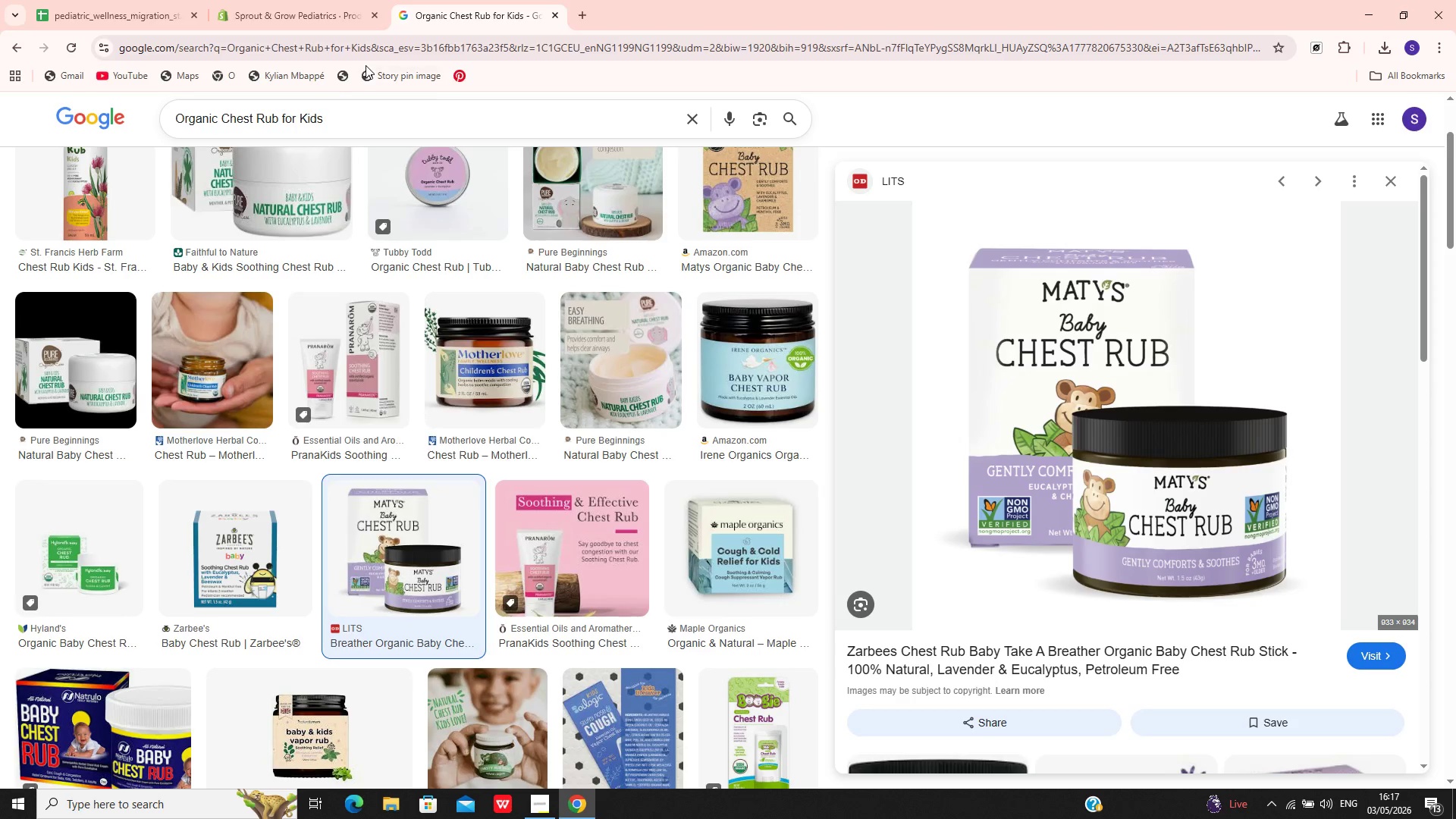 
left_click([117, 0])
 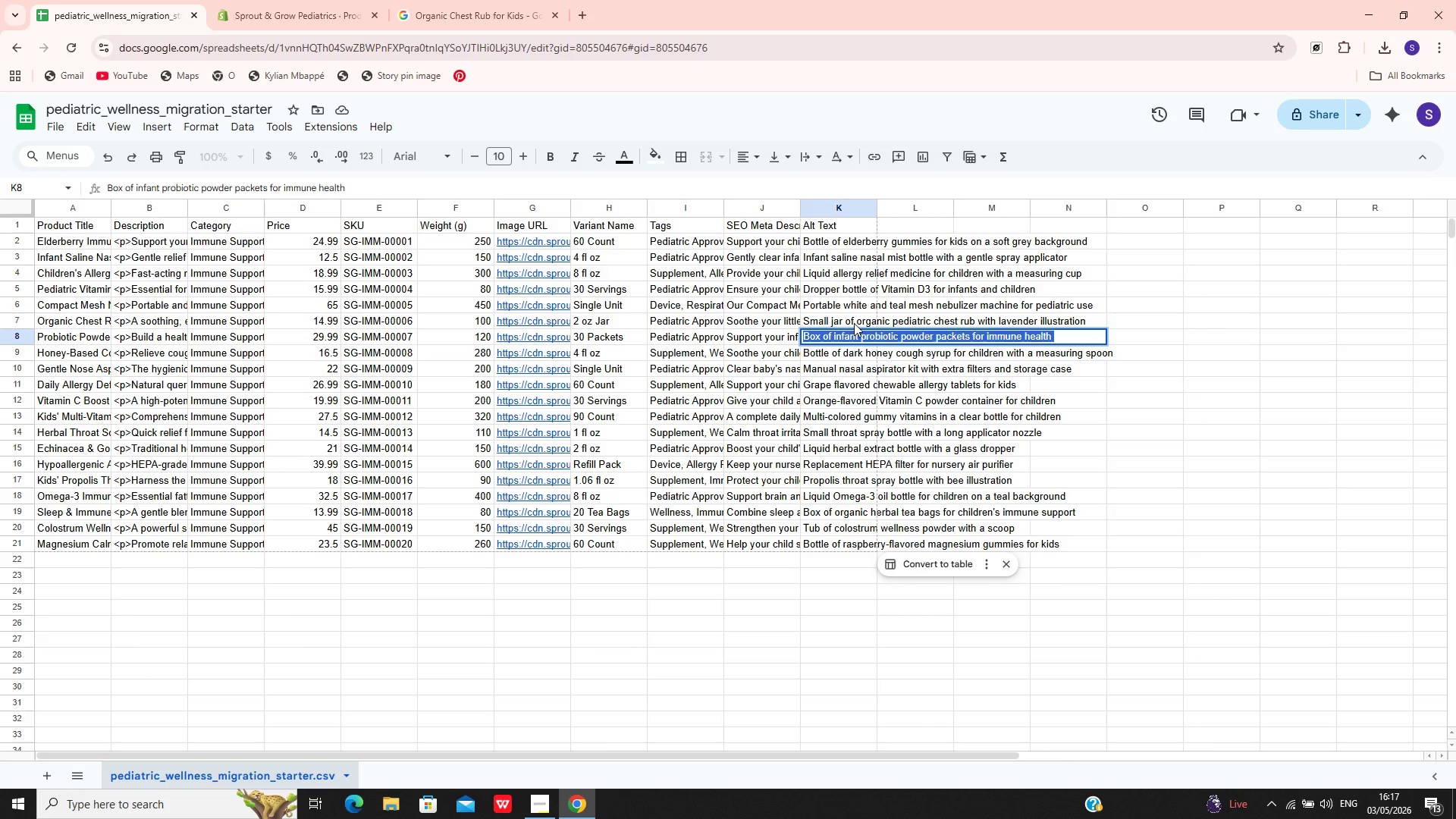 
double_click([854, 323])
 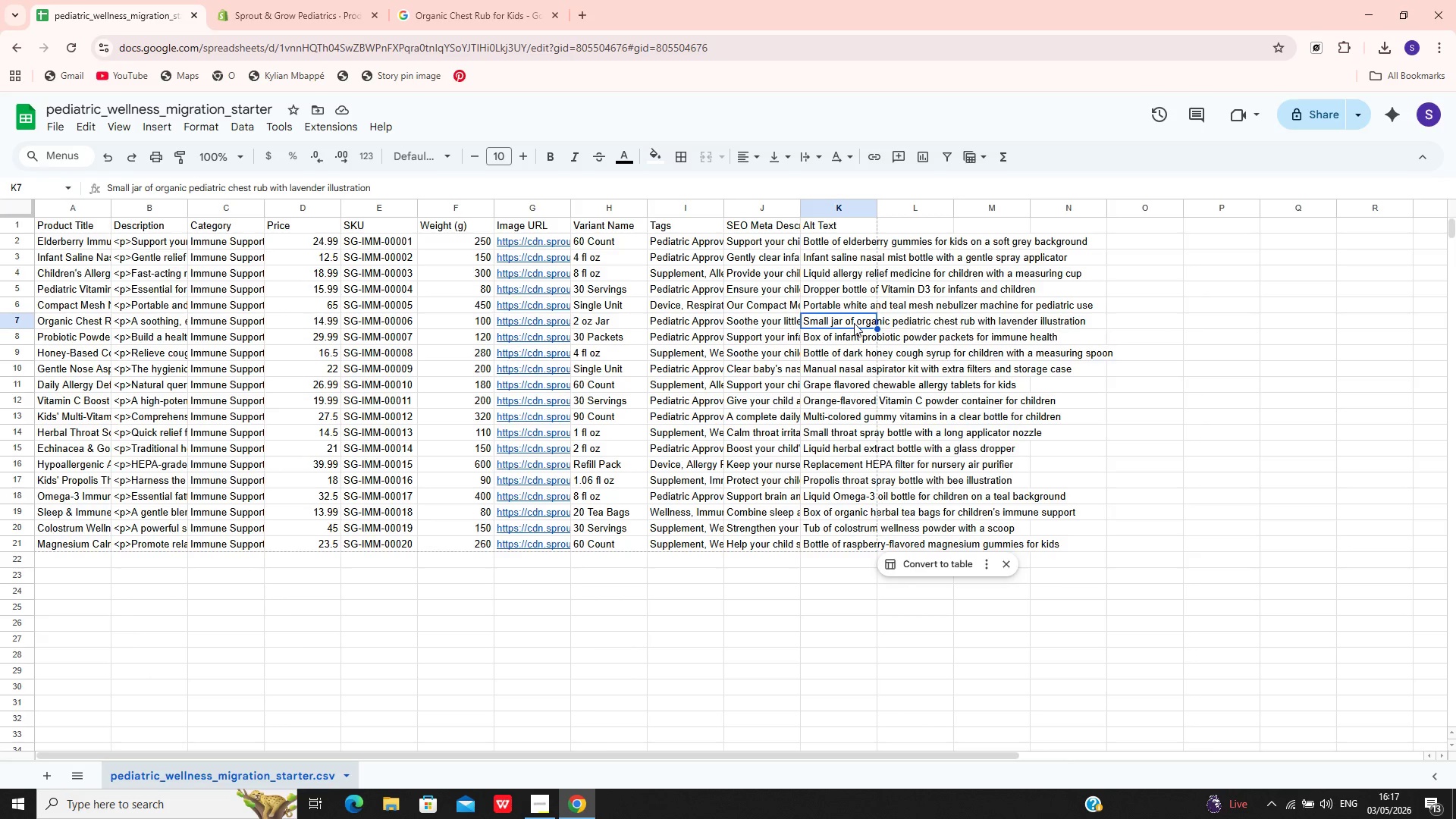 
triple_click([854, 323])
 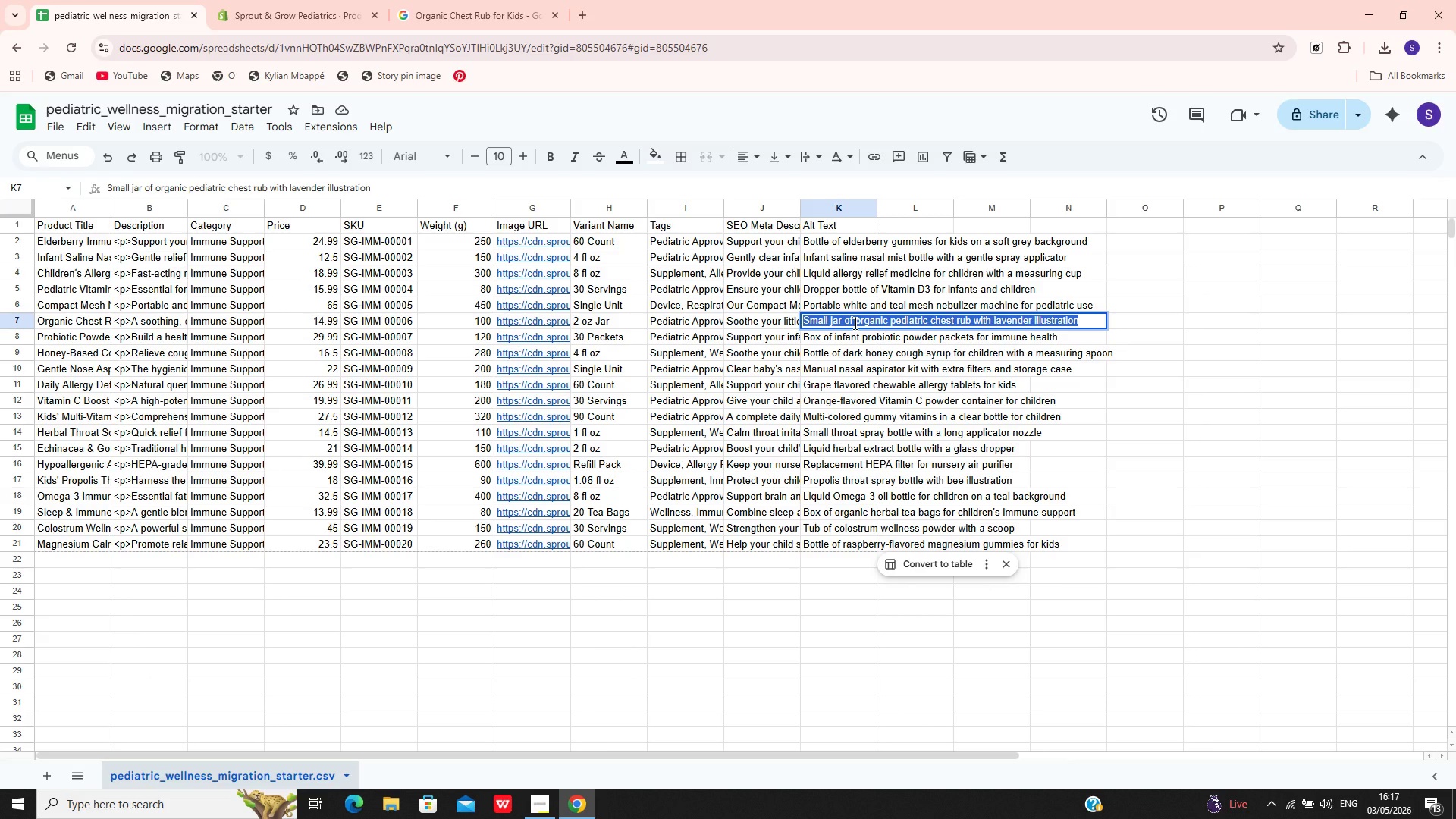 
key(Control+C)
 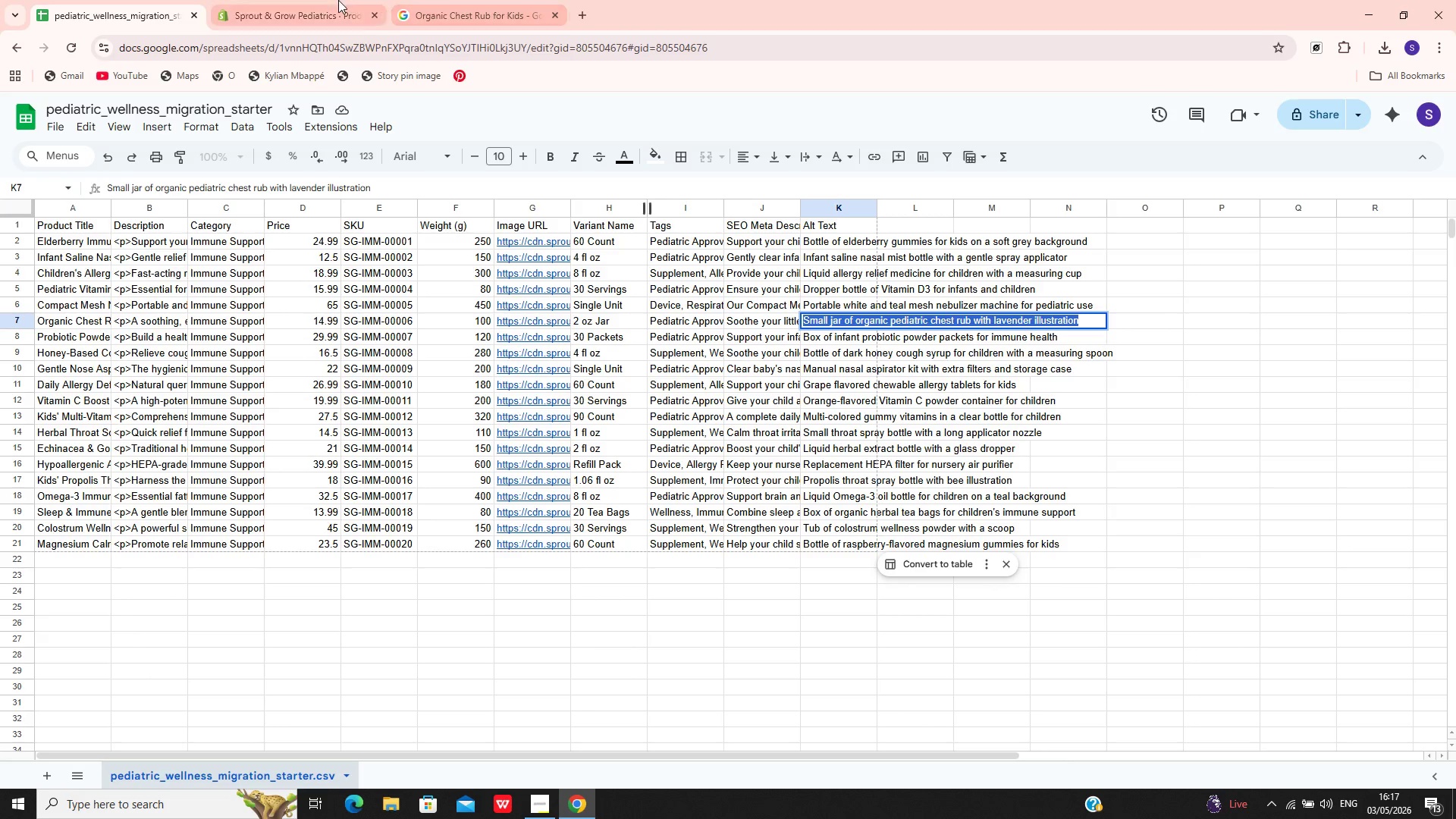 
left_click([335, 0])
 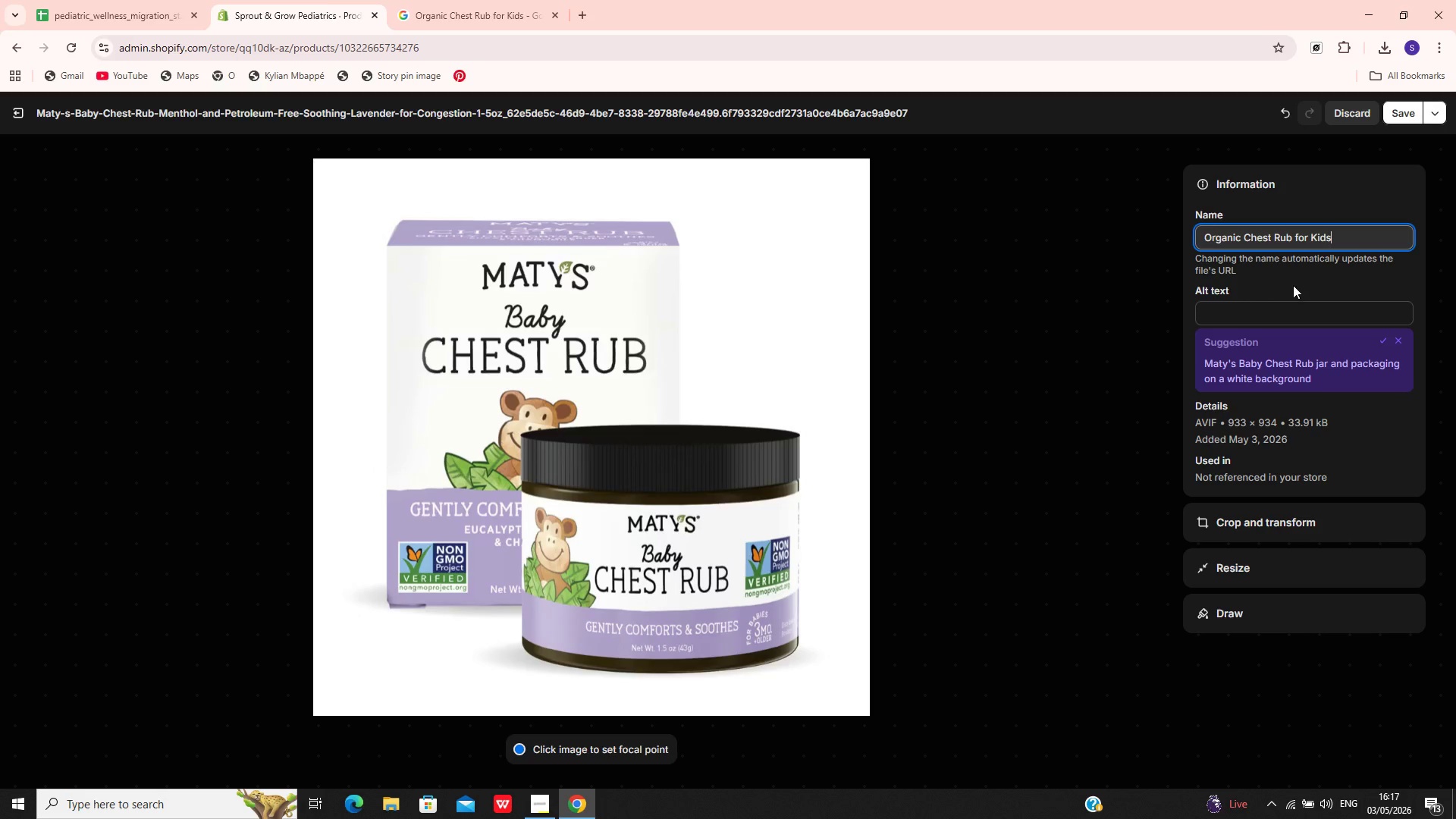 
left_click([1283, 308])
 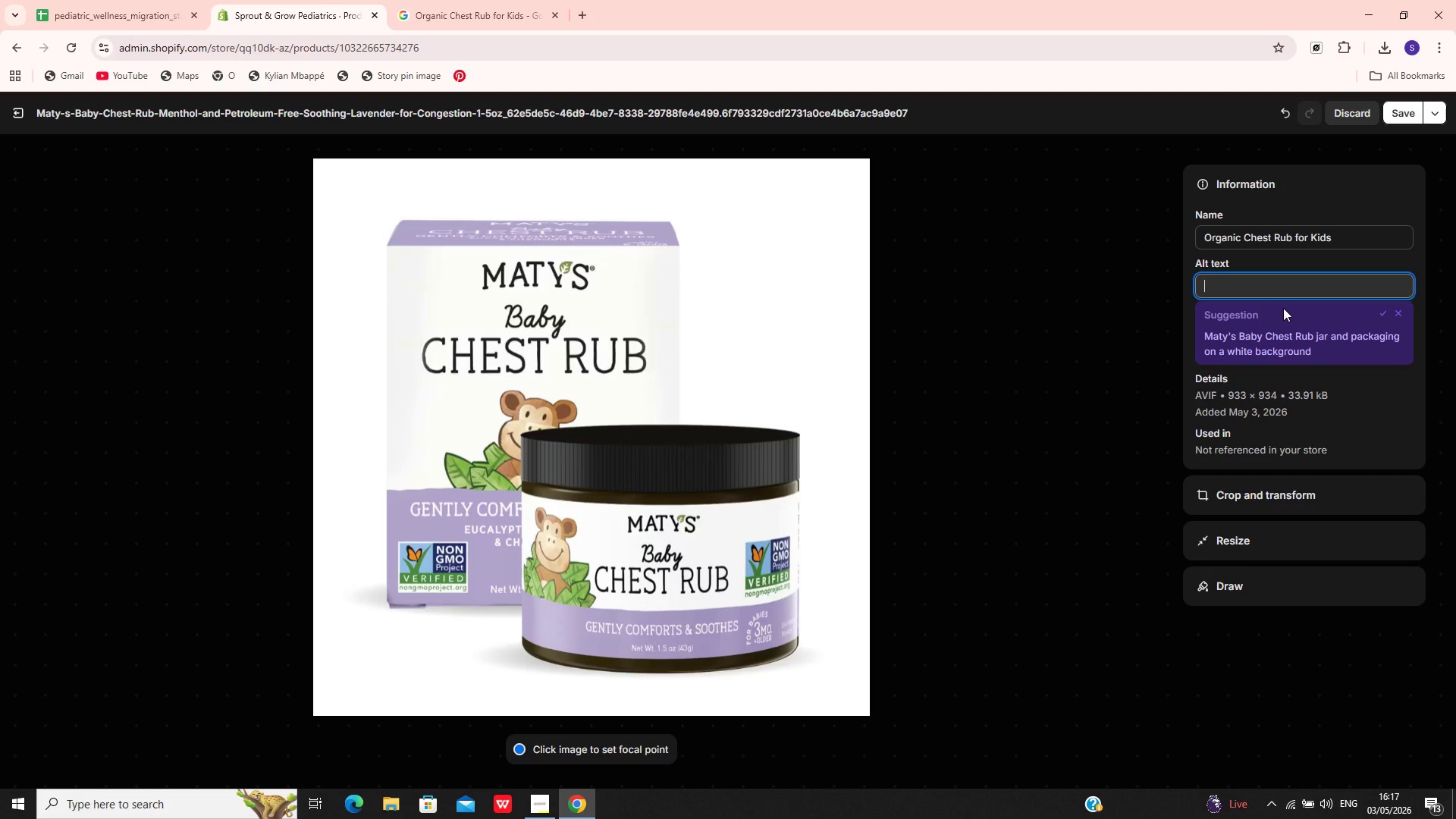 
key(Control+V)
 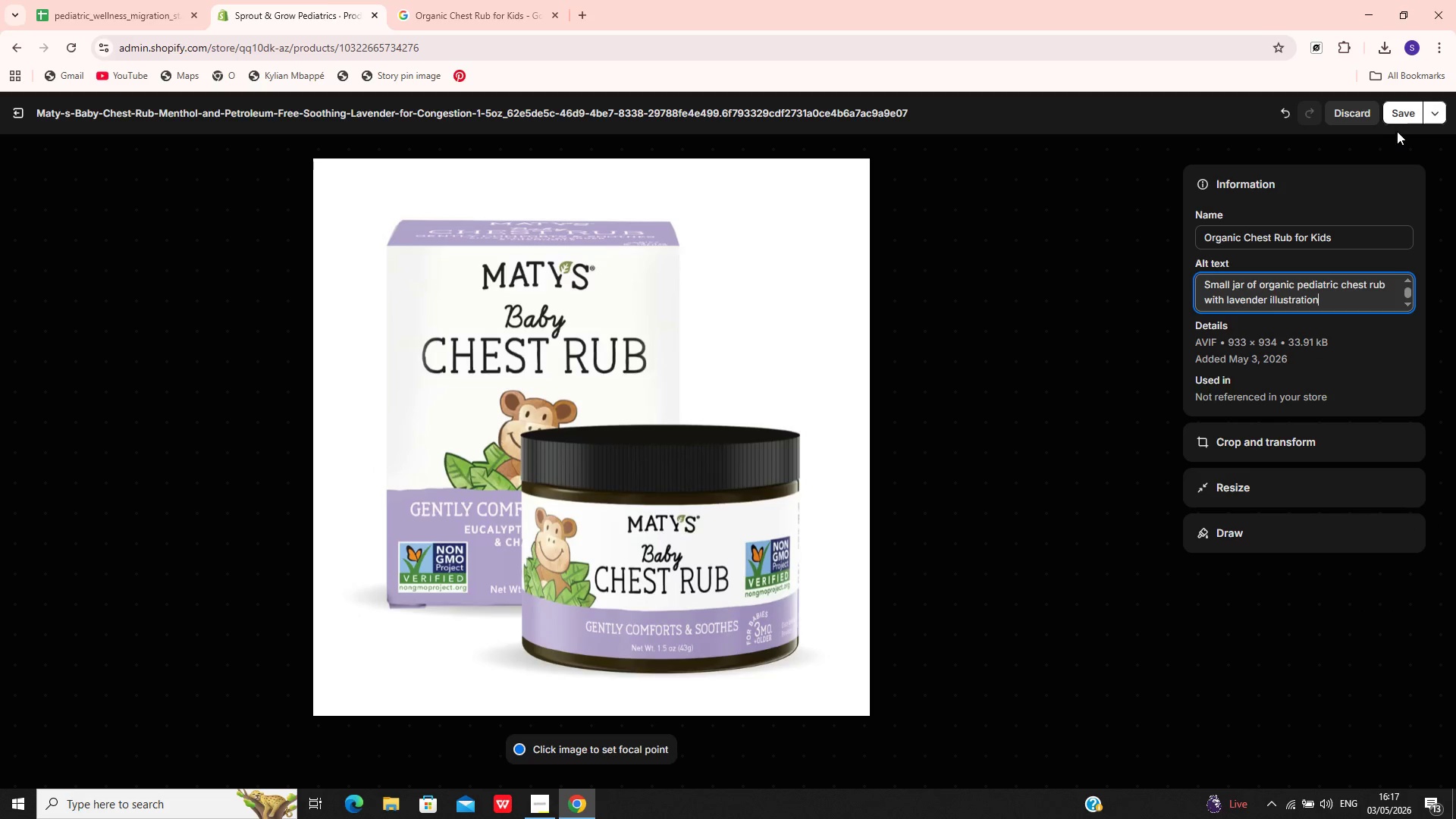 
left_click([1401, 123])
 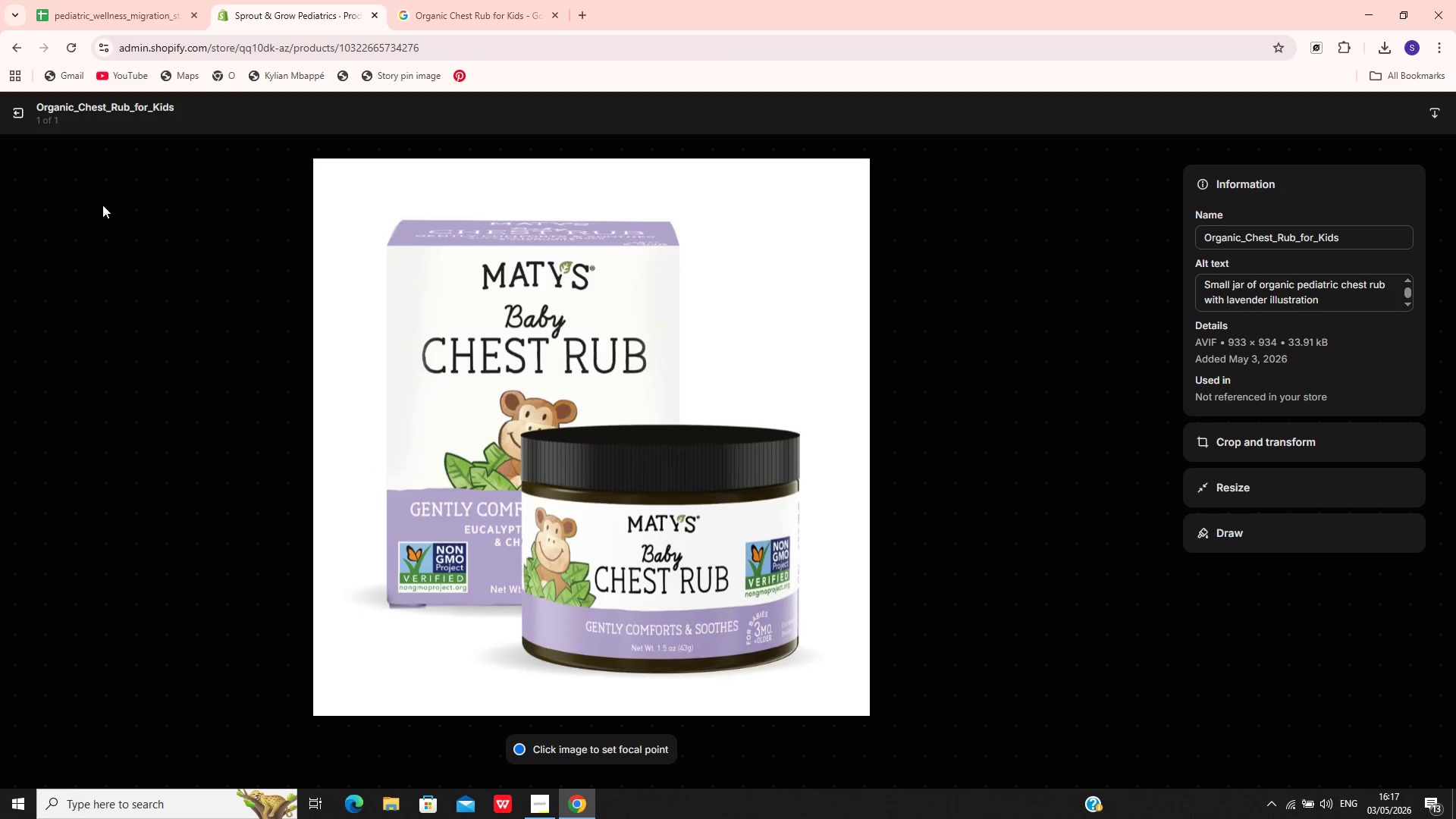 
wait(5.17)
 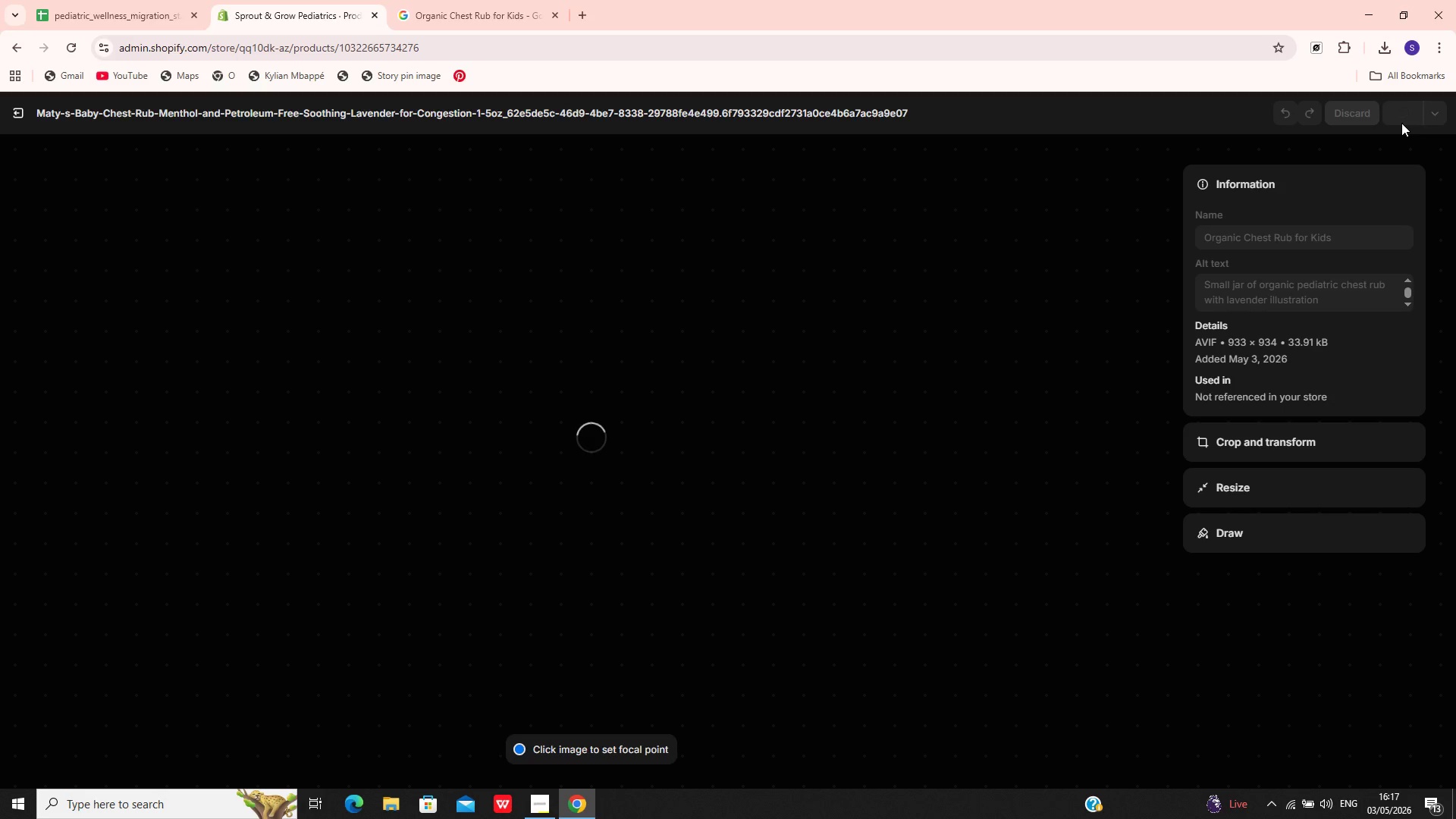 
left_click([12, 115])
 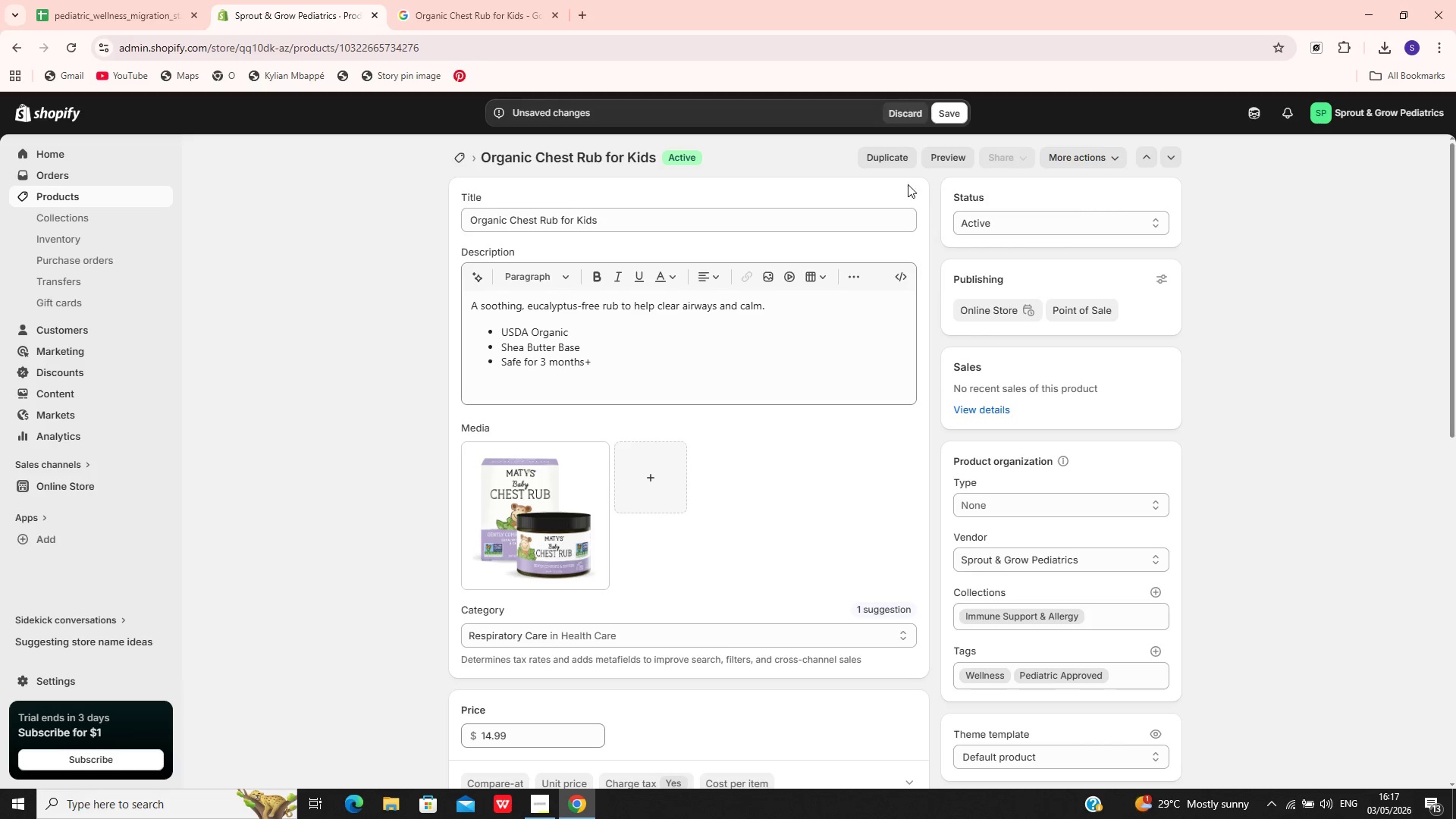 
left_click([947, 118])
 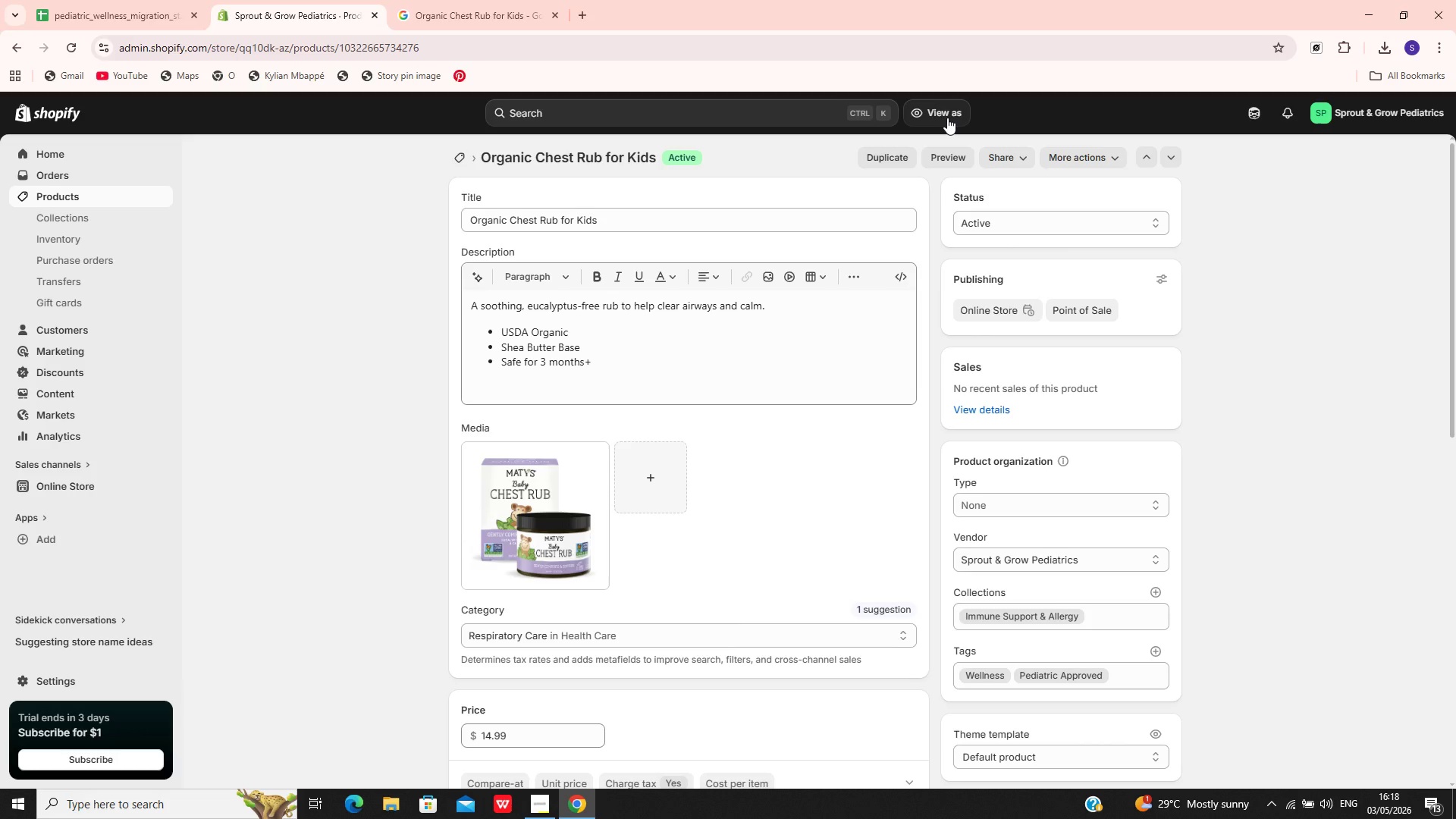 
wait(47.34)
 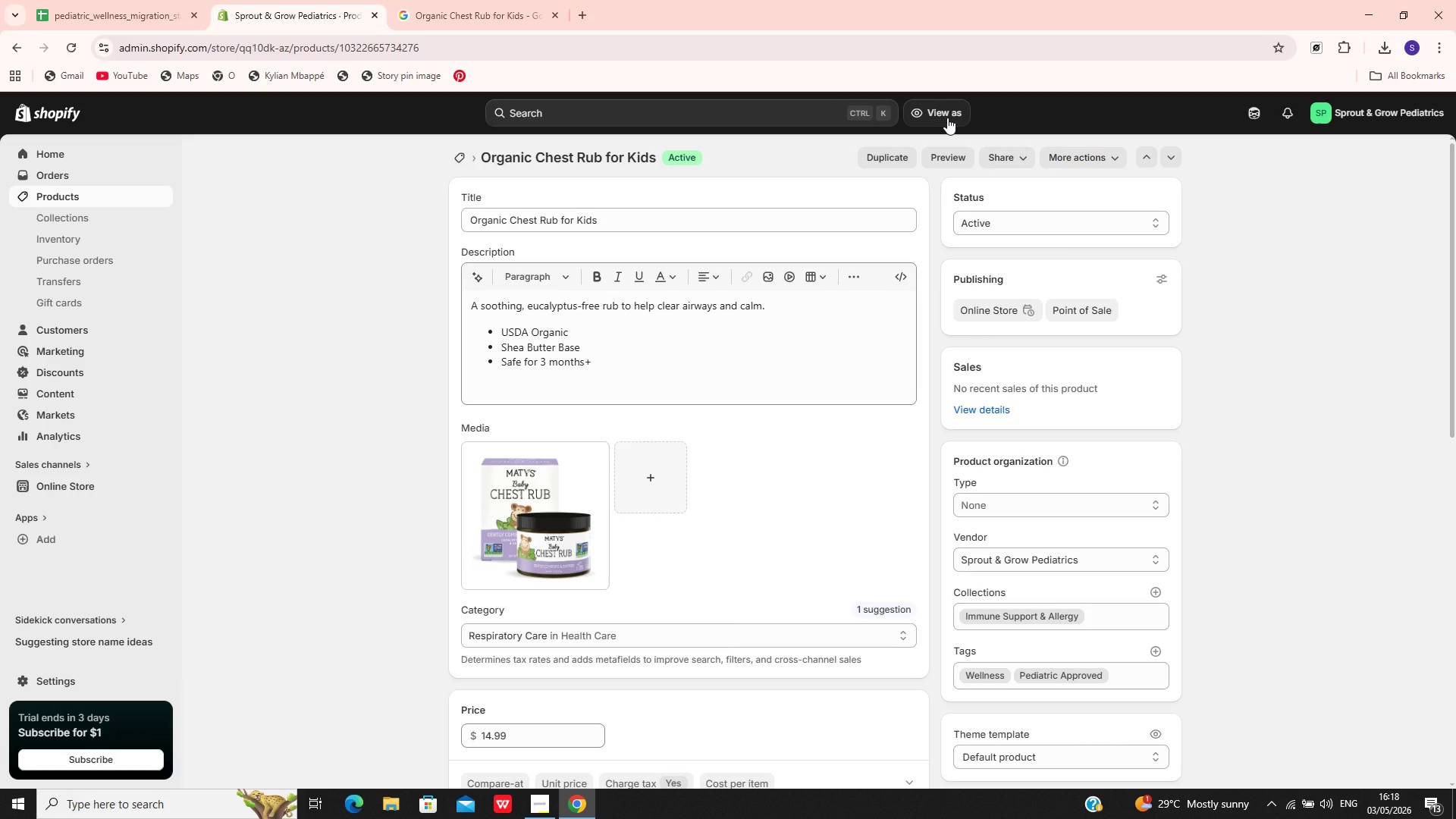 
left_click([60, 193])
 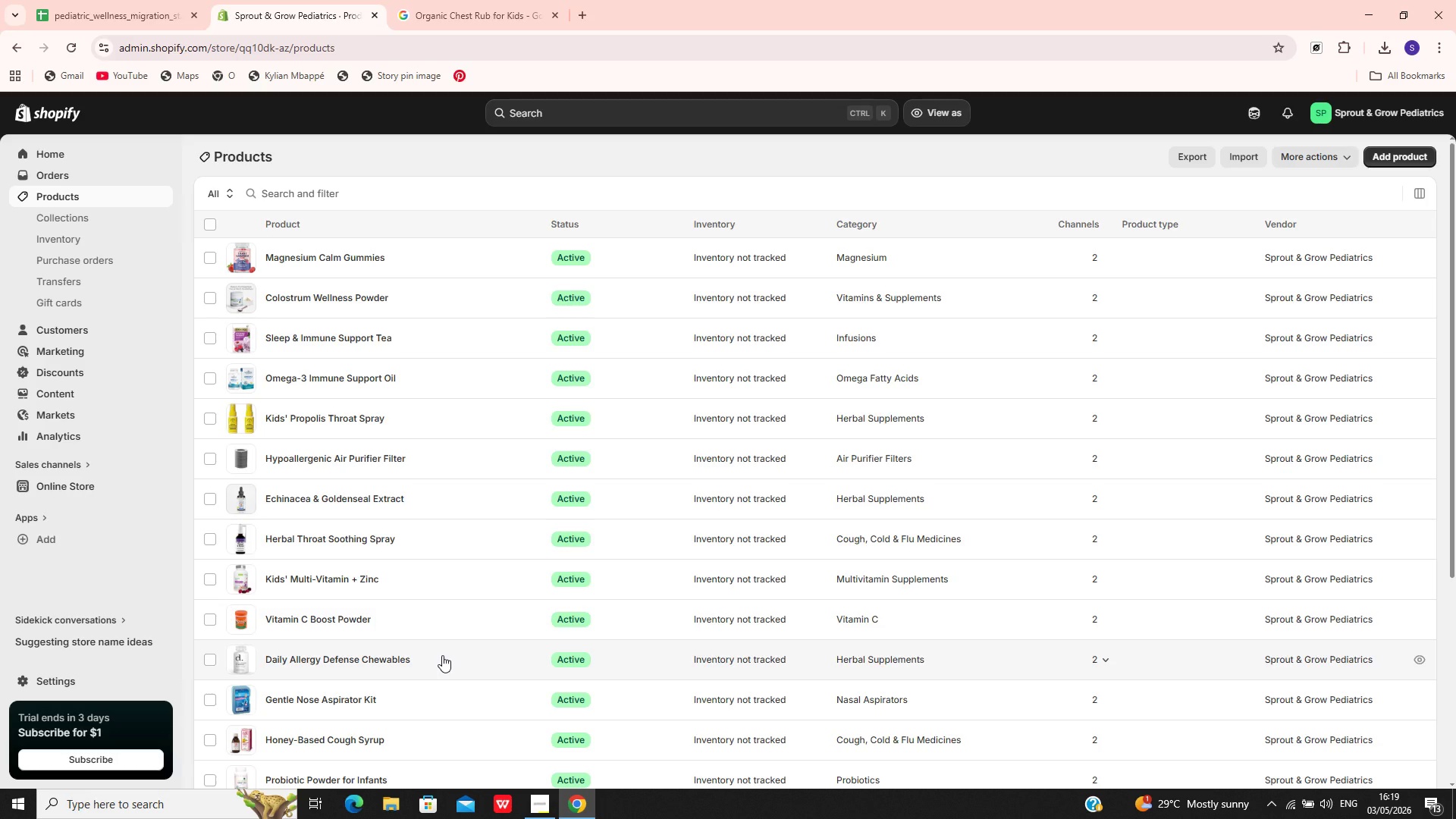 
wait(63.34)
 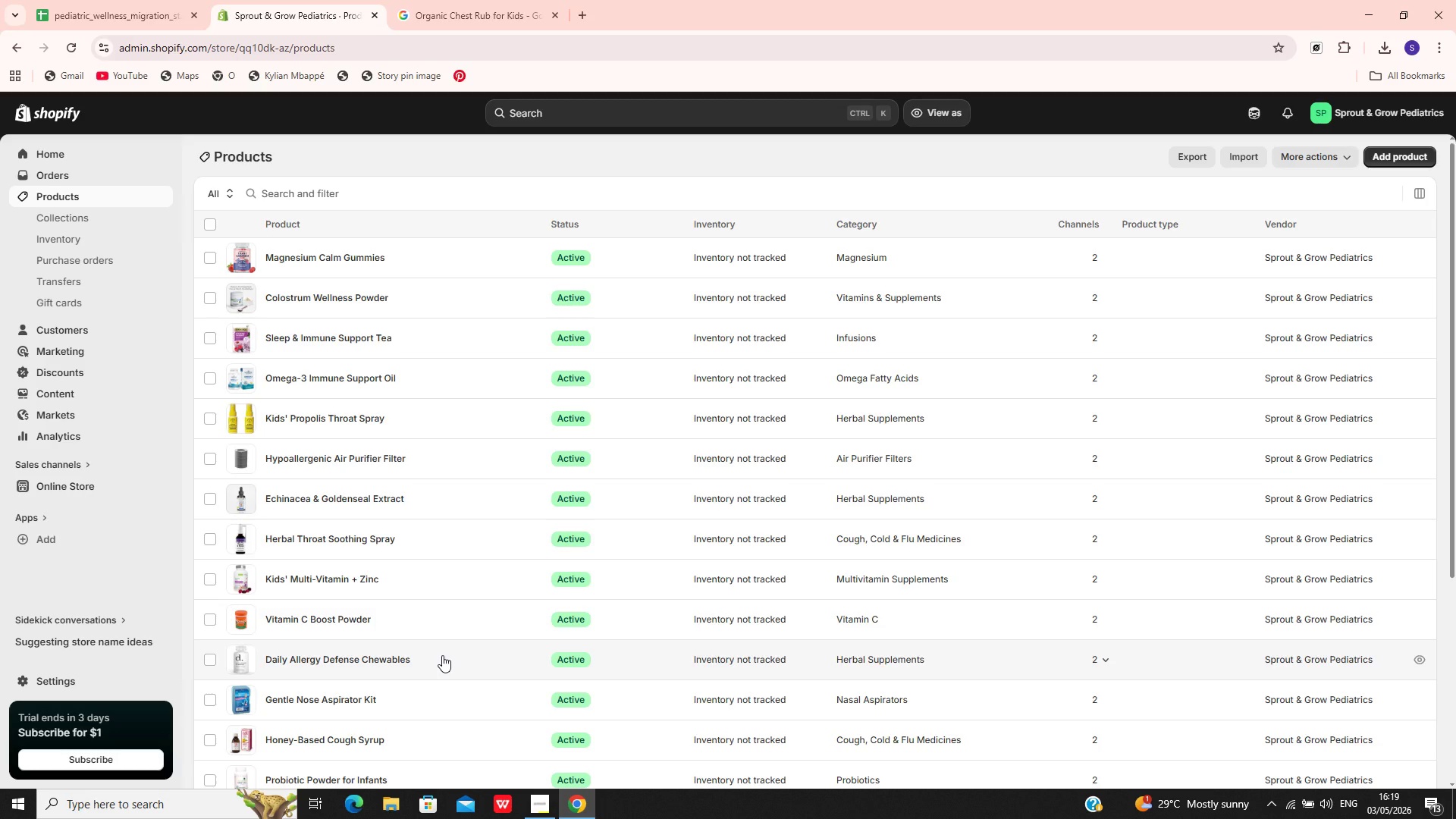 
left_click([364, 552])
 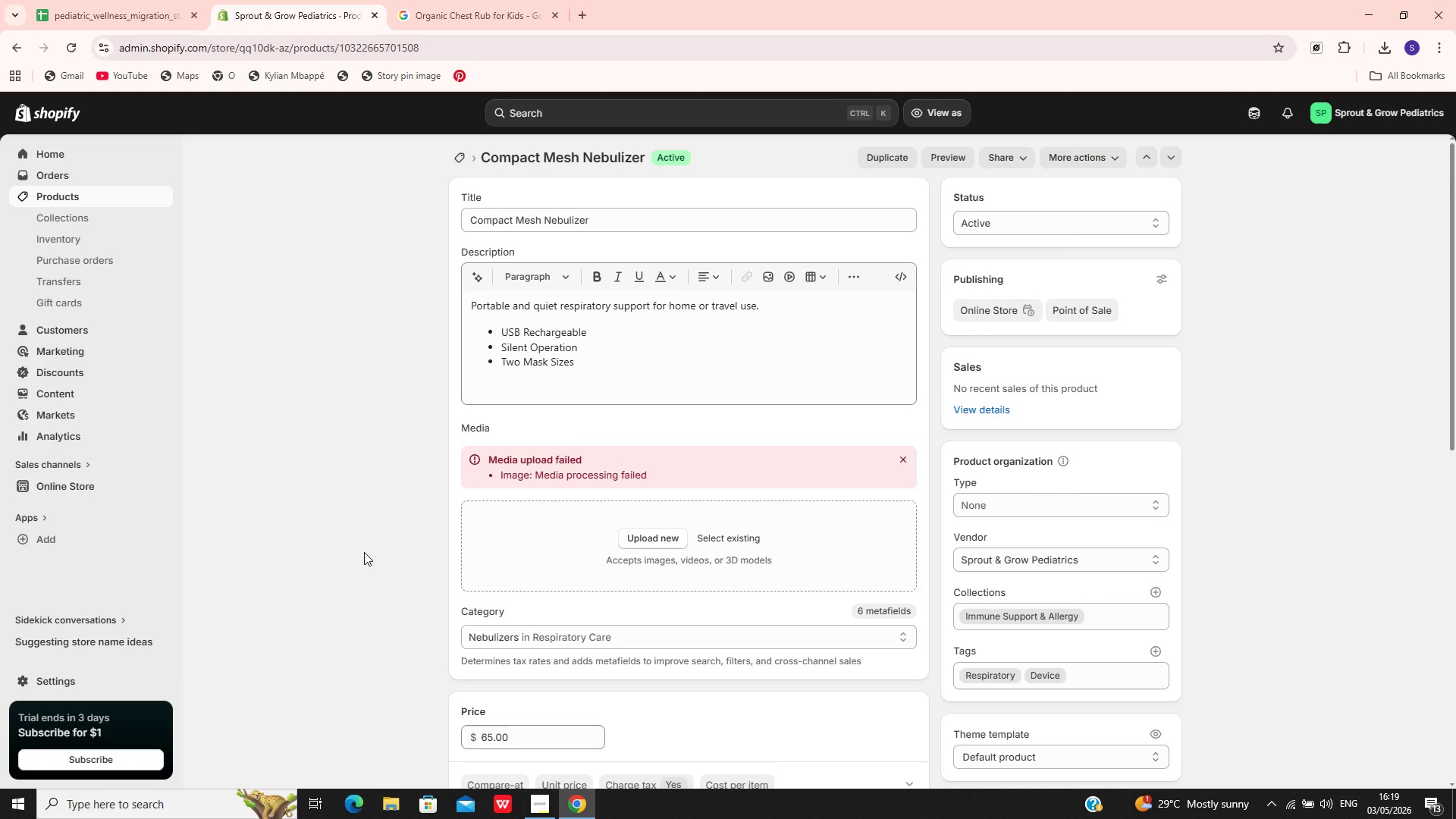 
wait(23.47)
 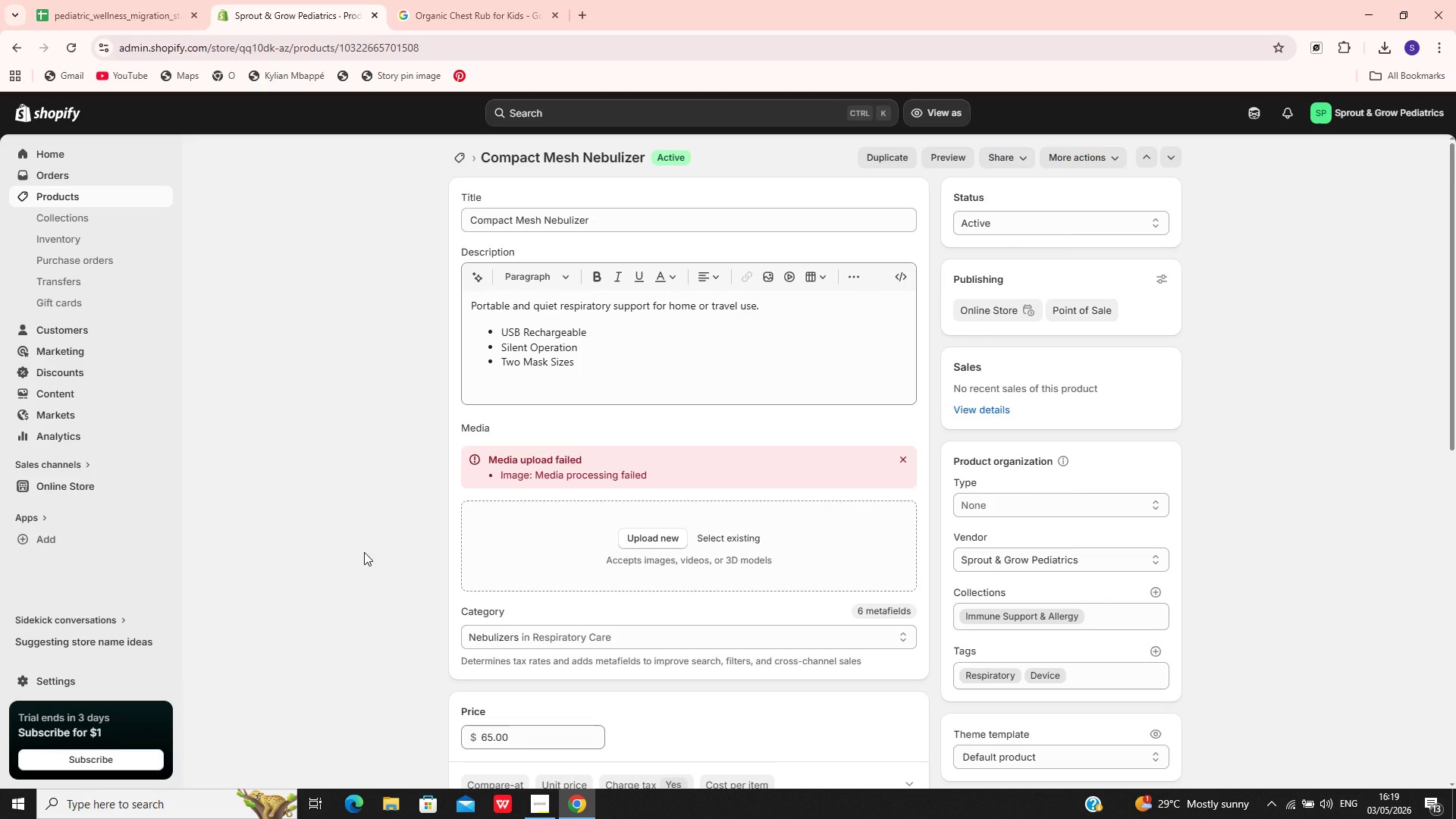 
left_click([909, 455])
 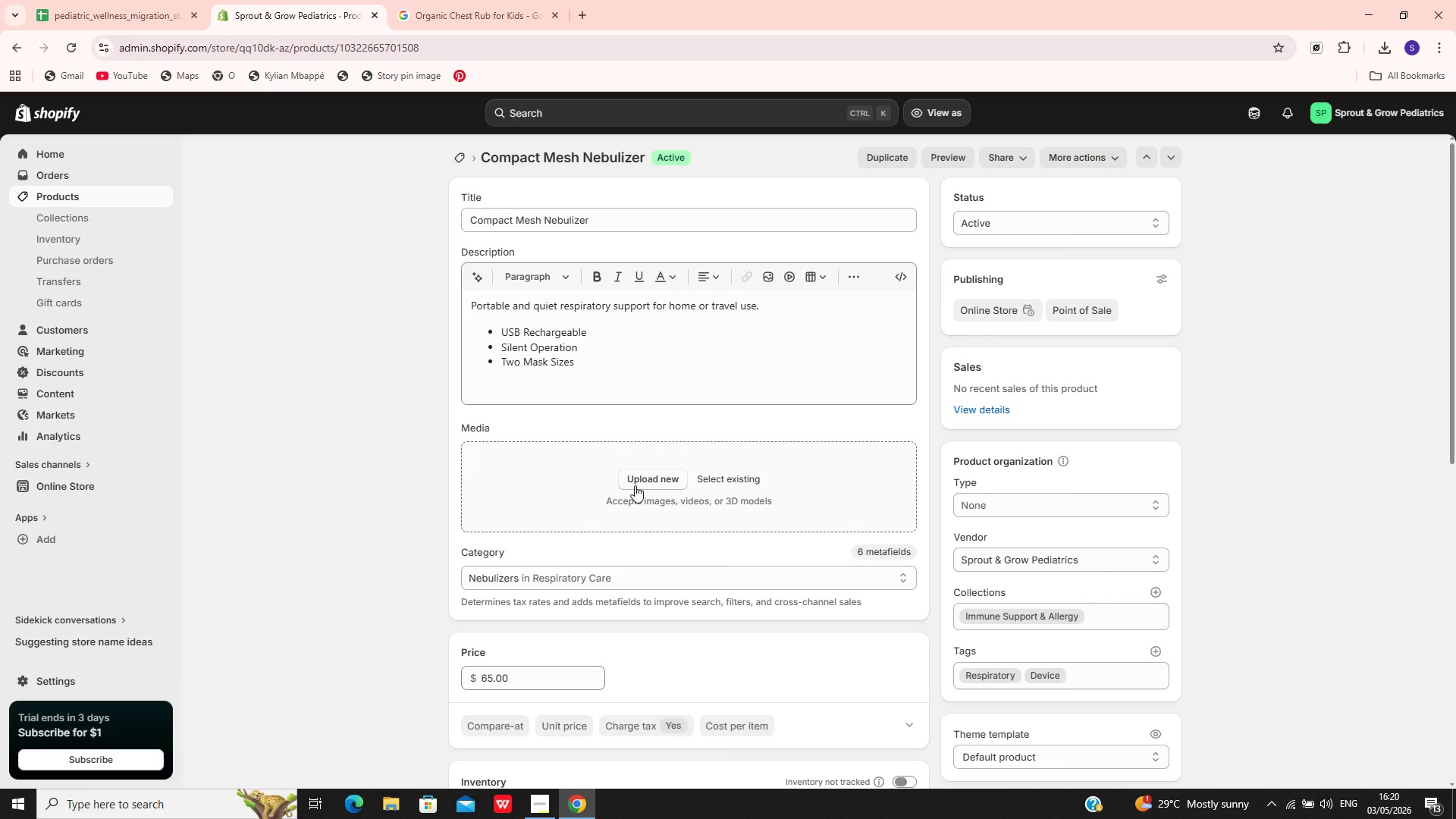 
wait(22.59)
 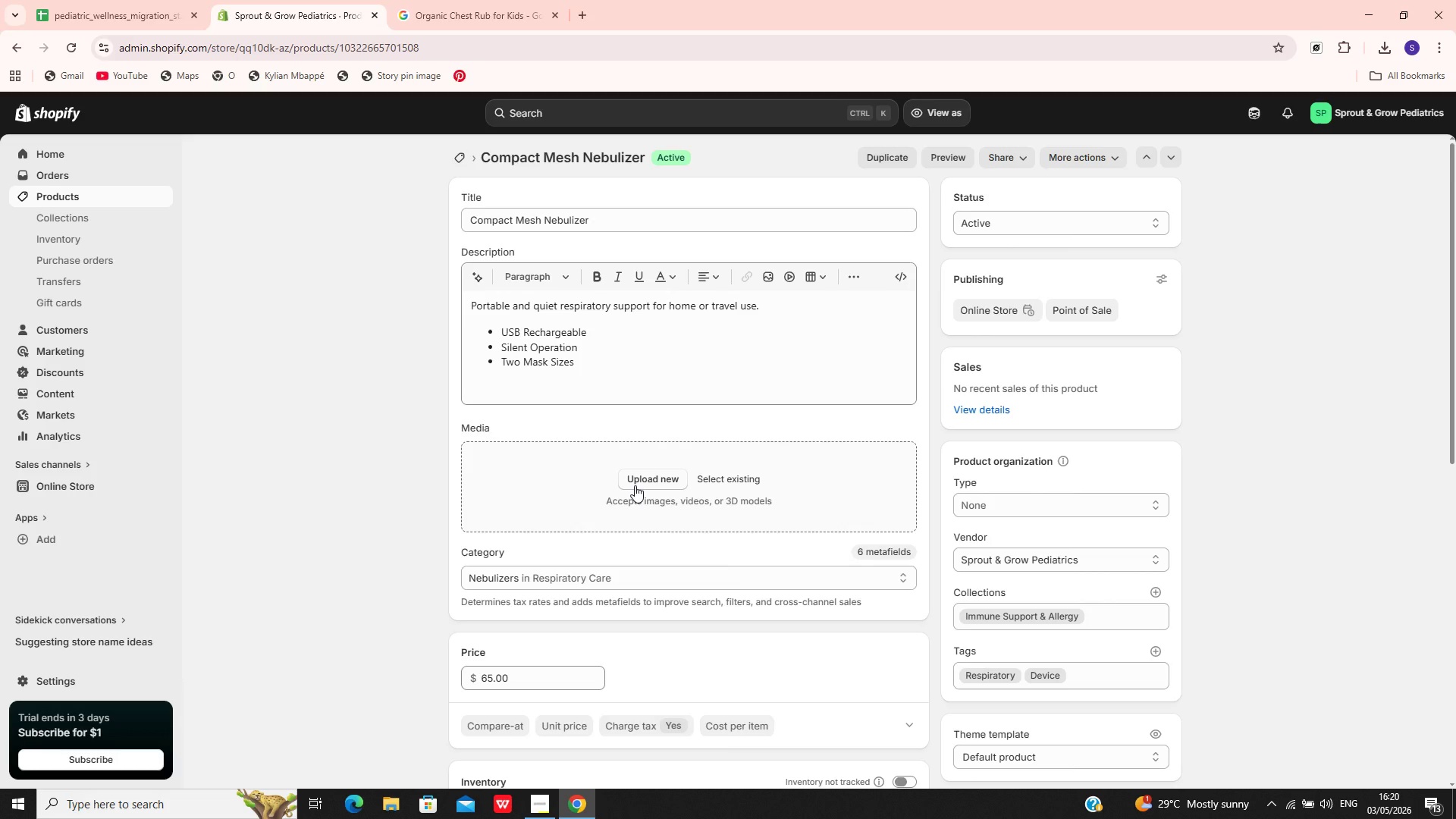 
left_click([654, 223])
 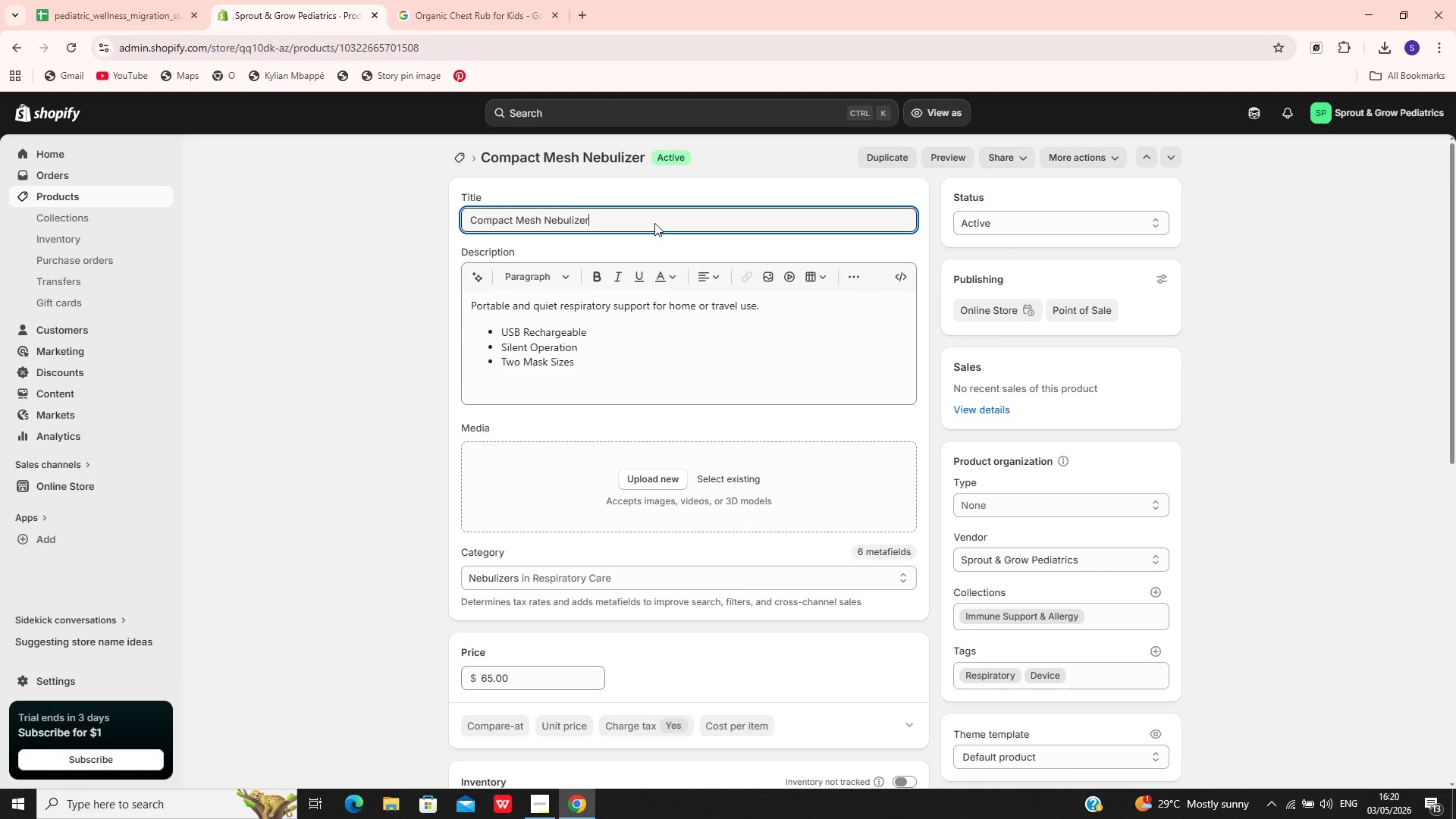 
key(Control+A)
 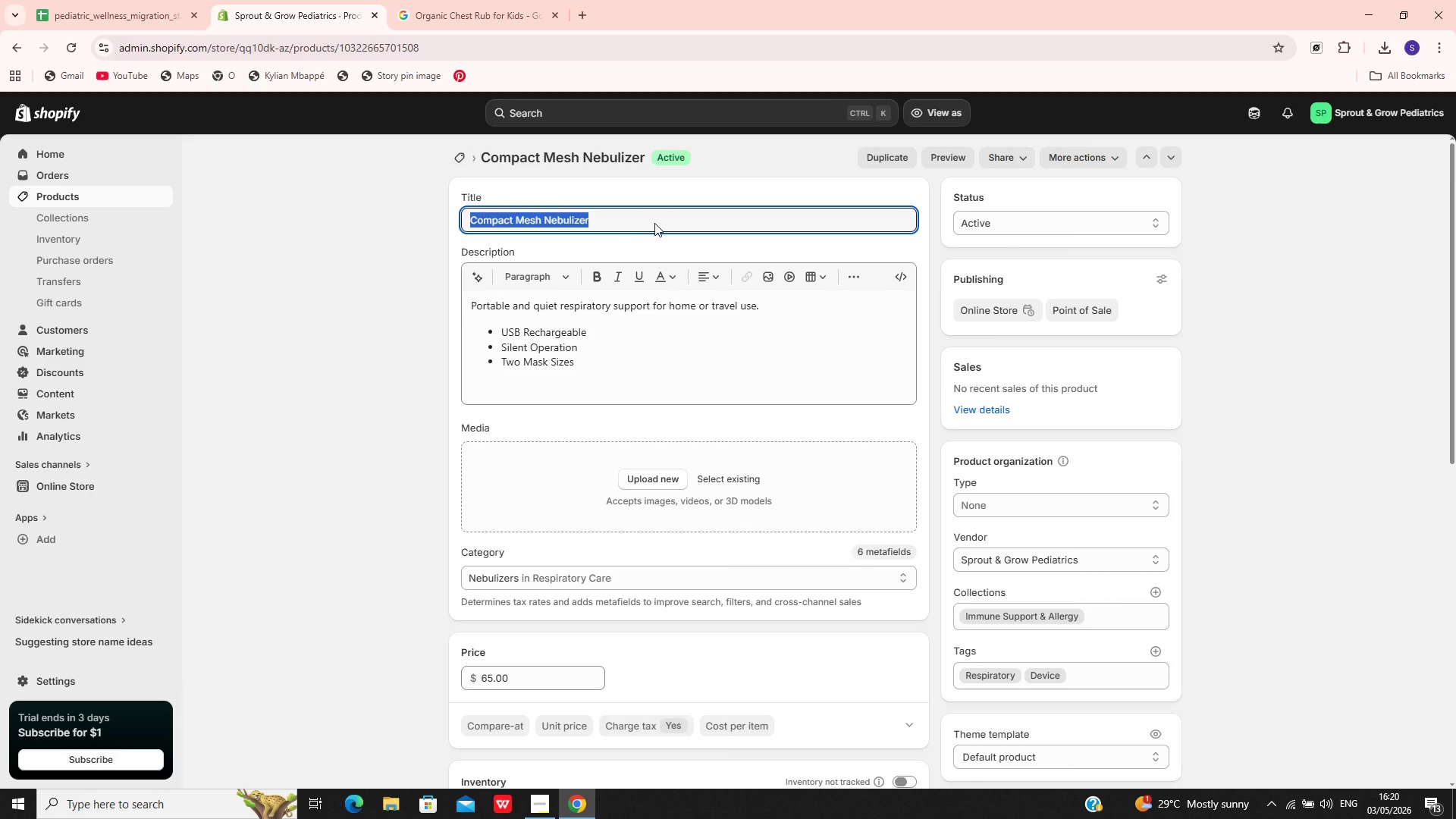 
key(Control+C)
 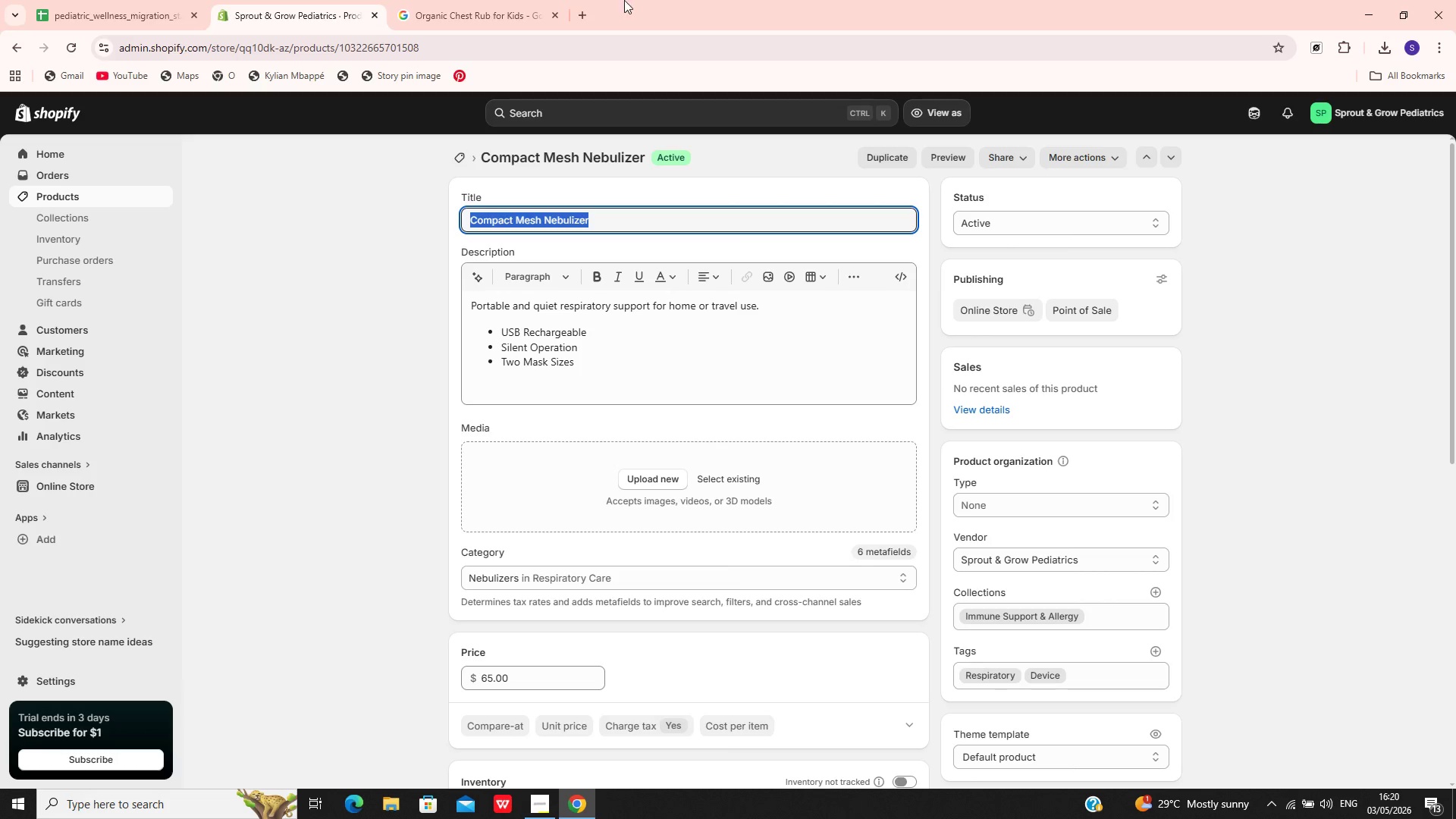 
wait(5.06)
 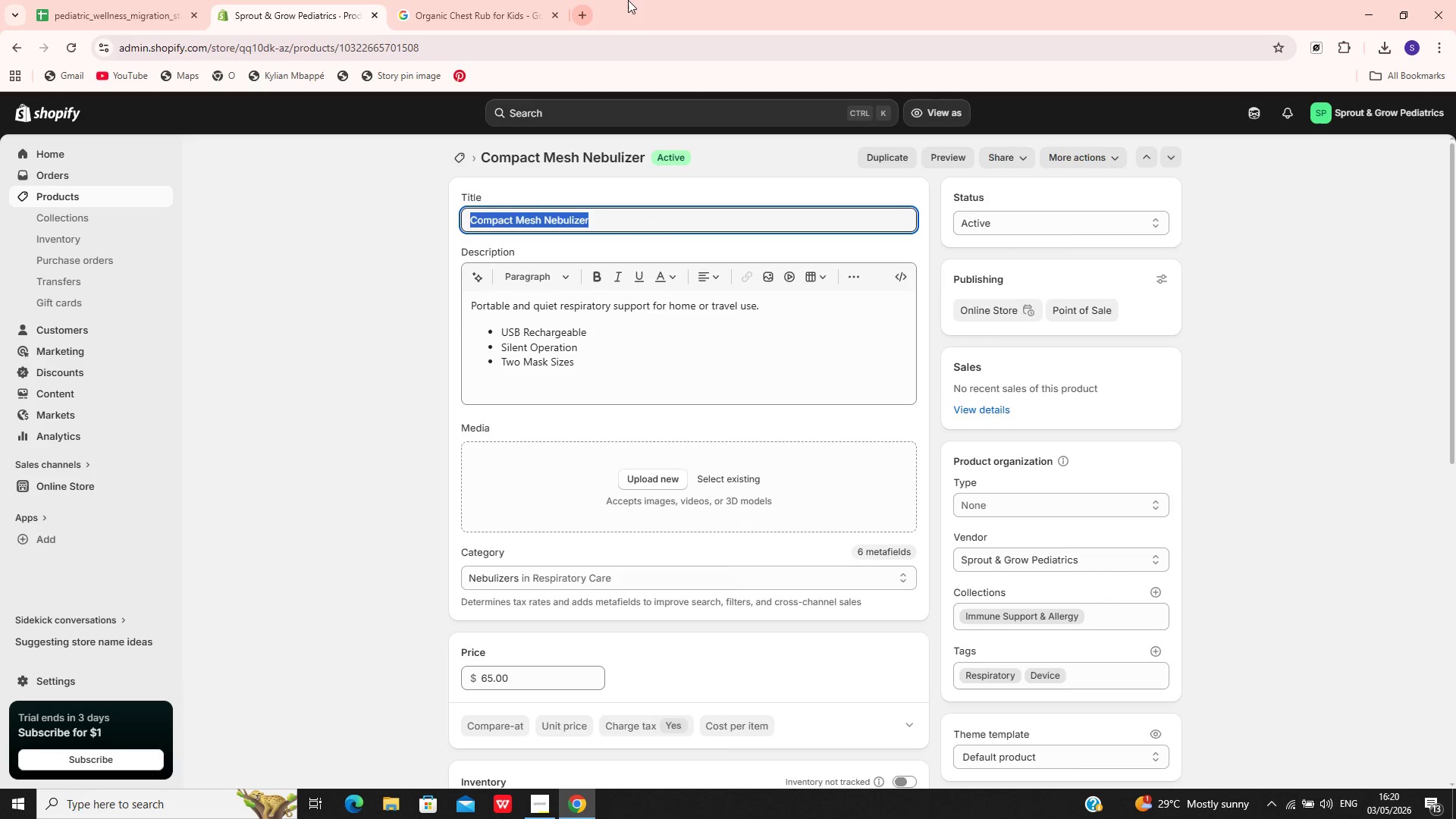 
left_click([469, 0])
 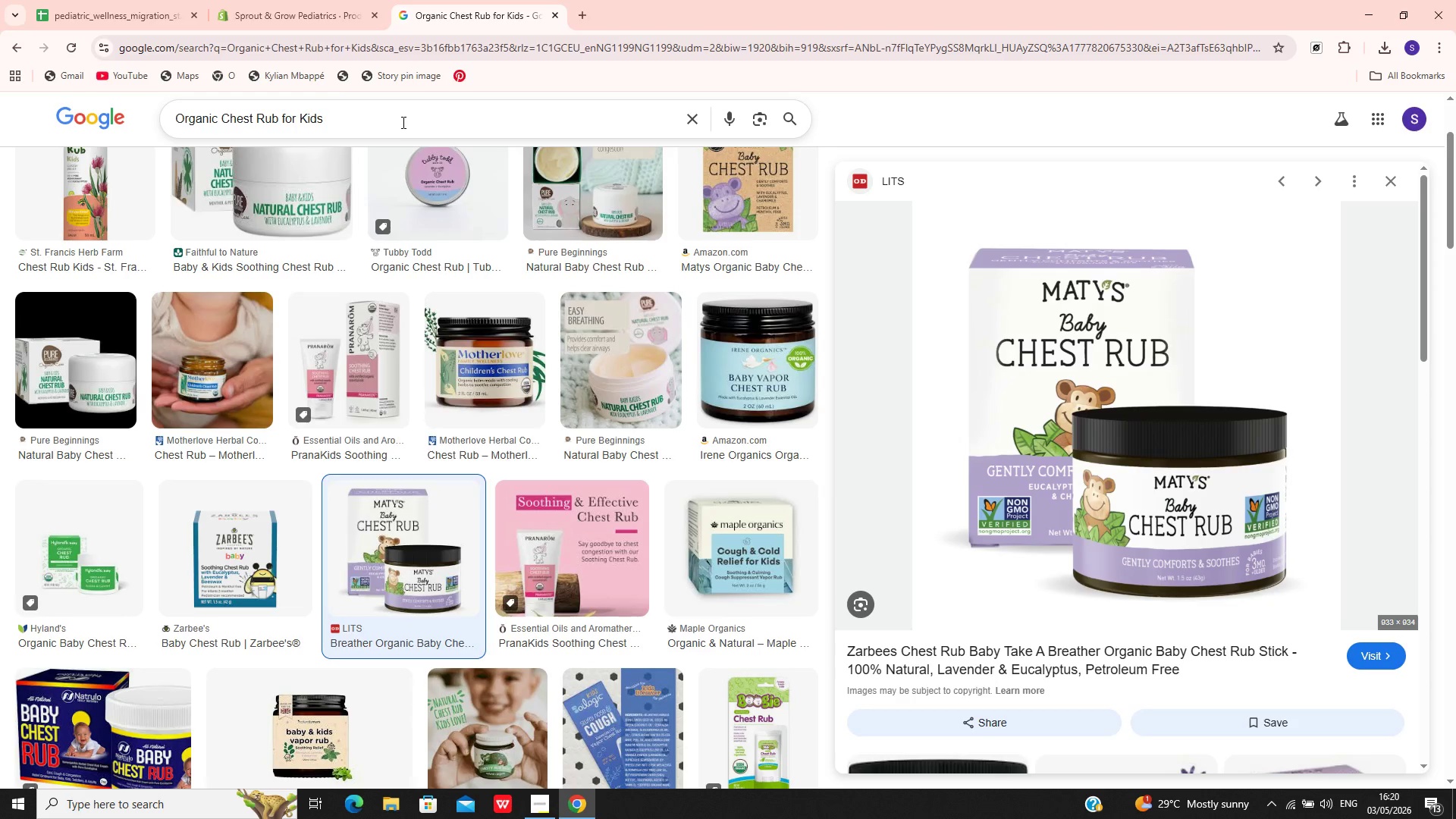 
left_click([402, 122])
 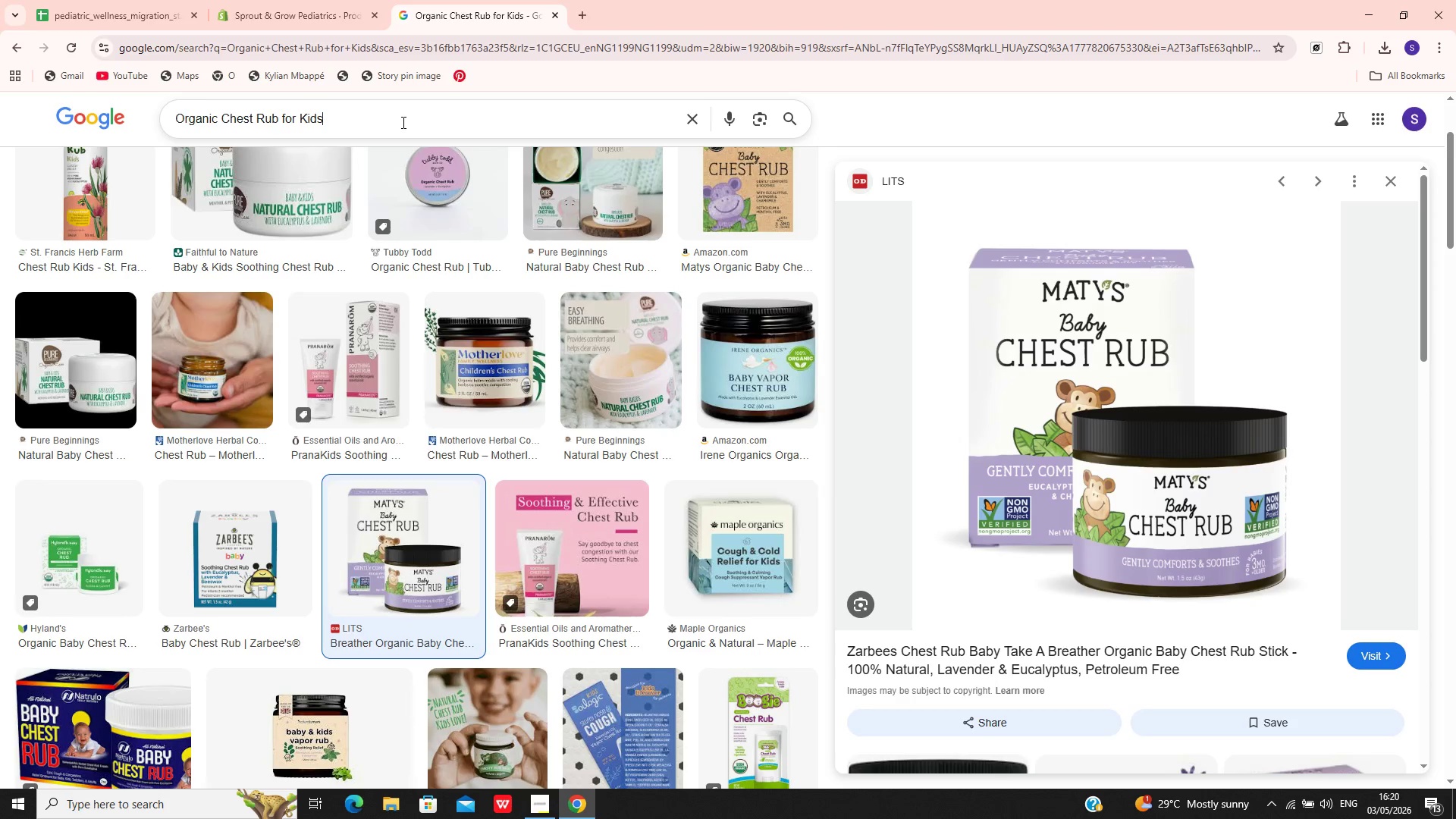 
key(Control+A)
 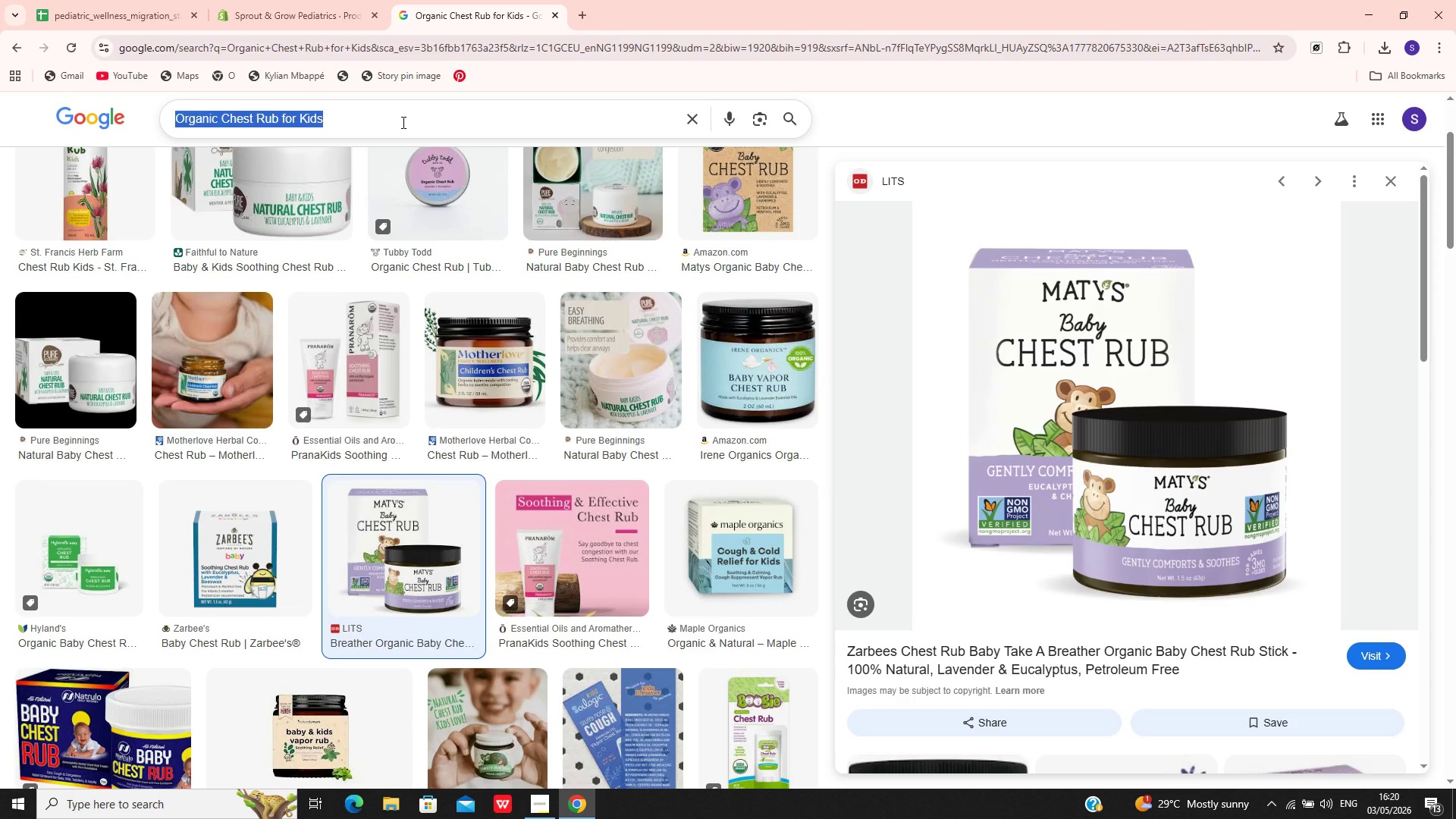 
key(Control+V)
 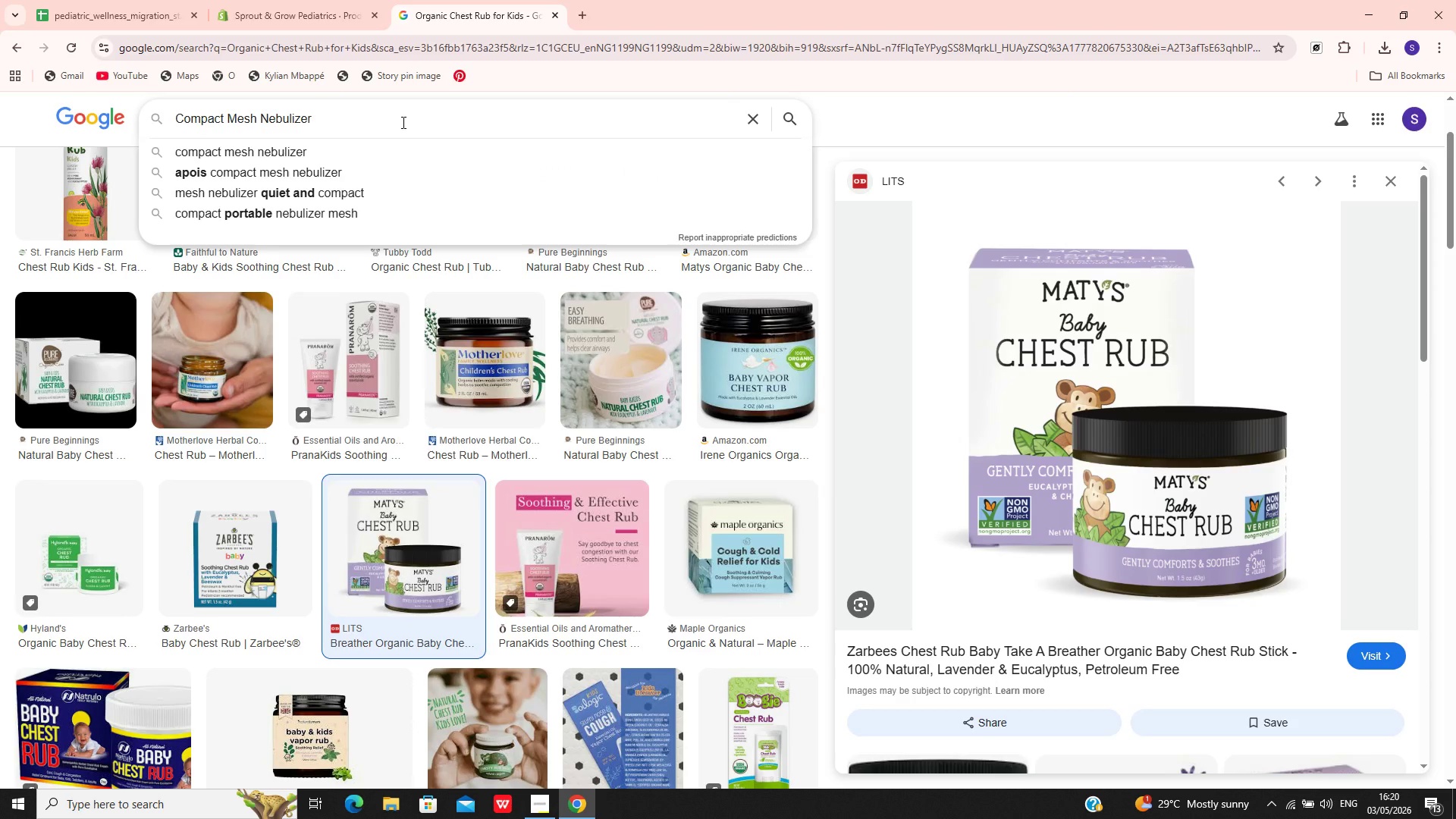 
key(Enter)
 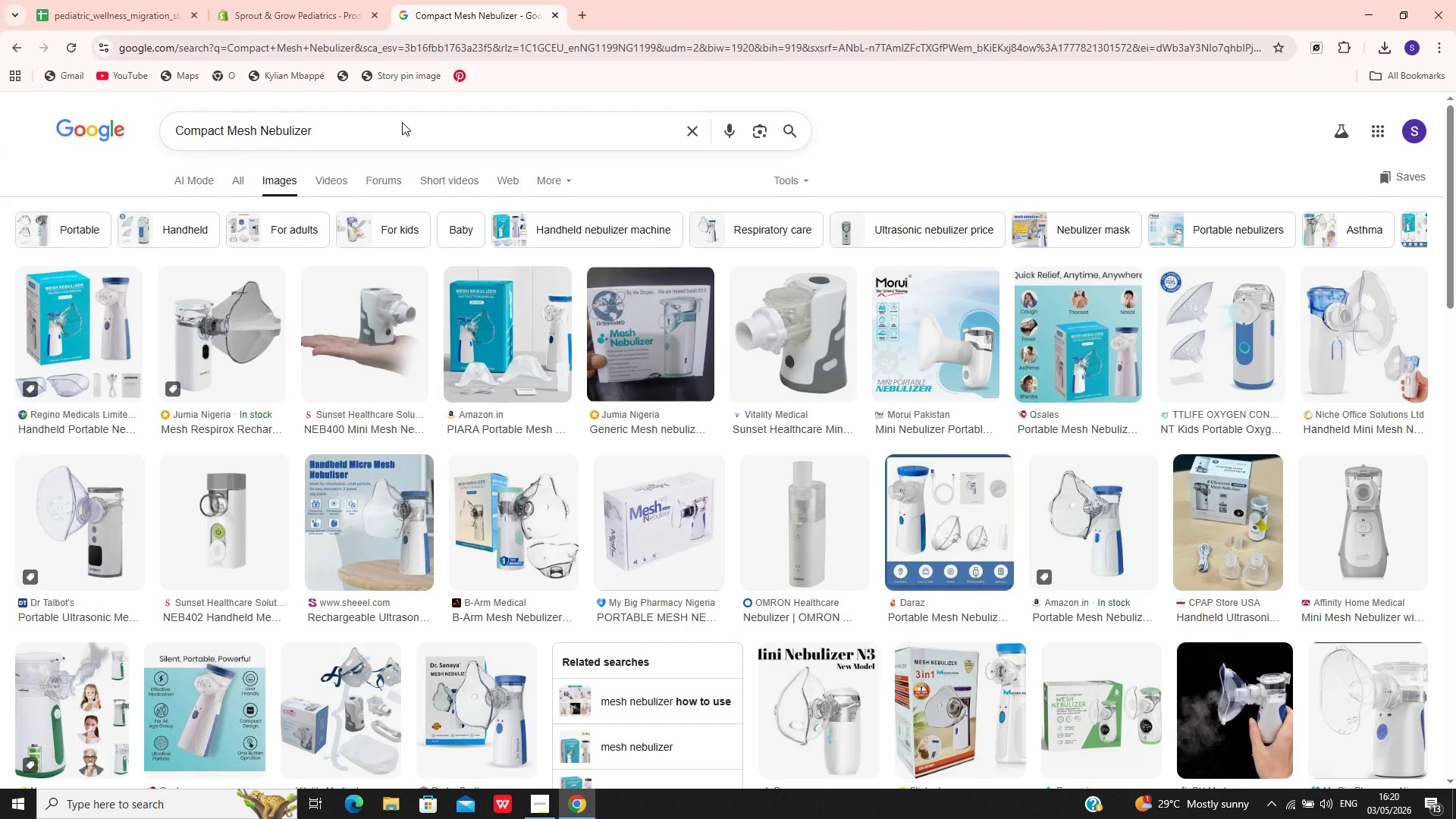 
wait(18.45)
 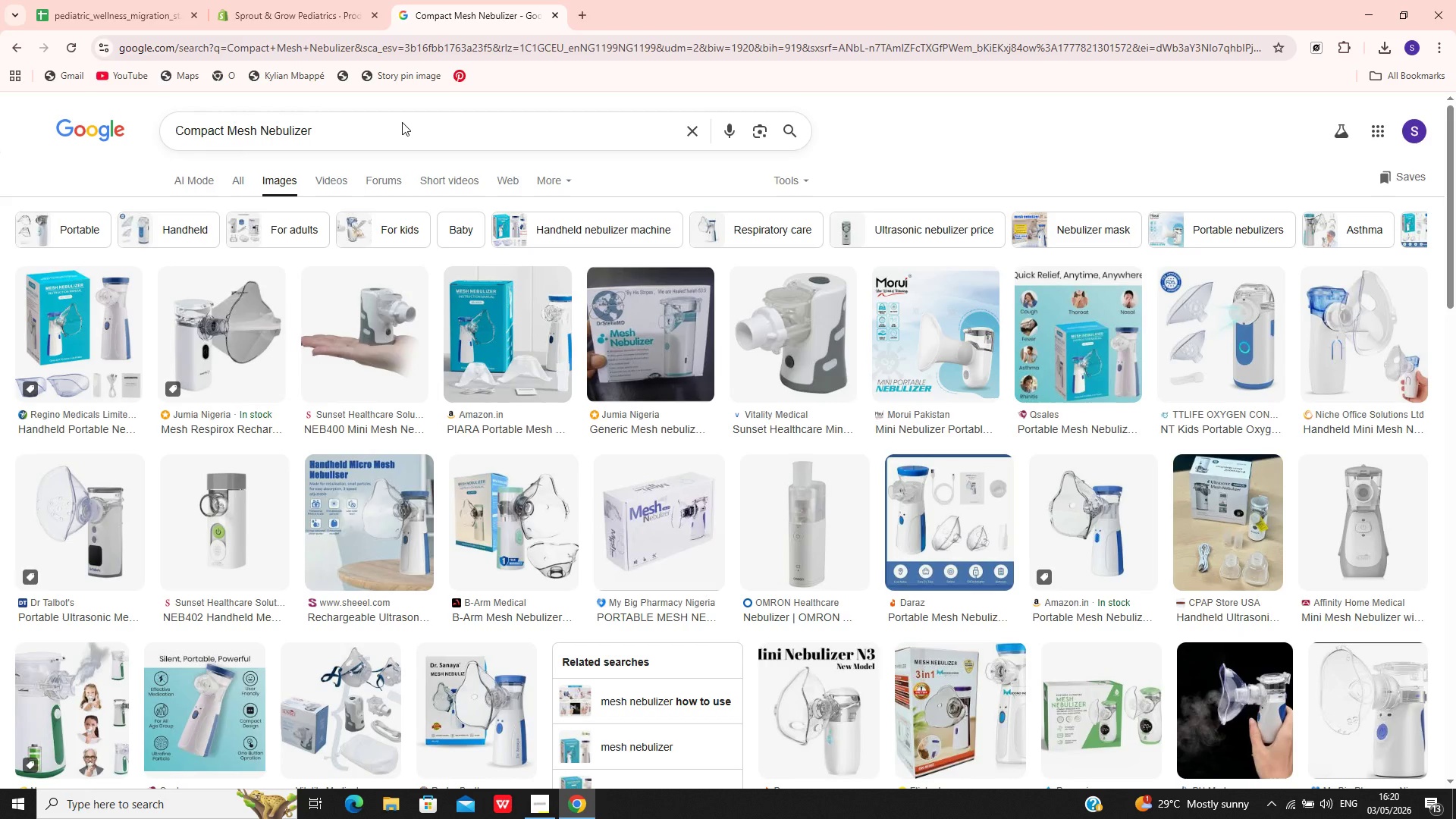 
left_click([231, 536])
 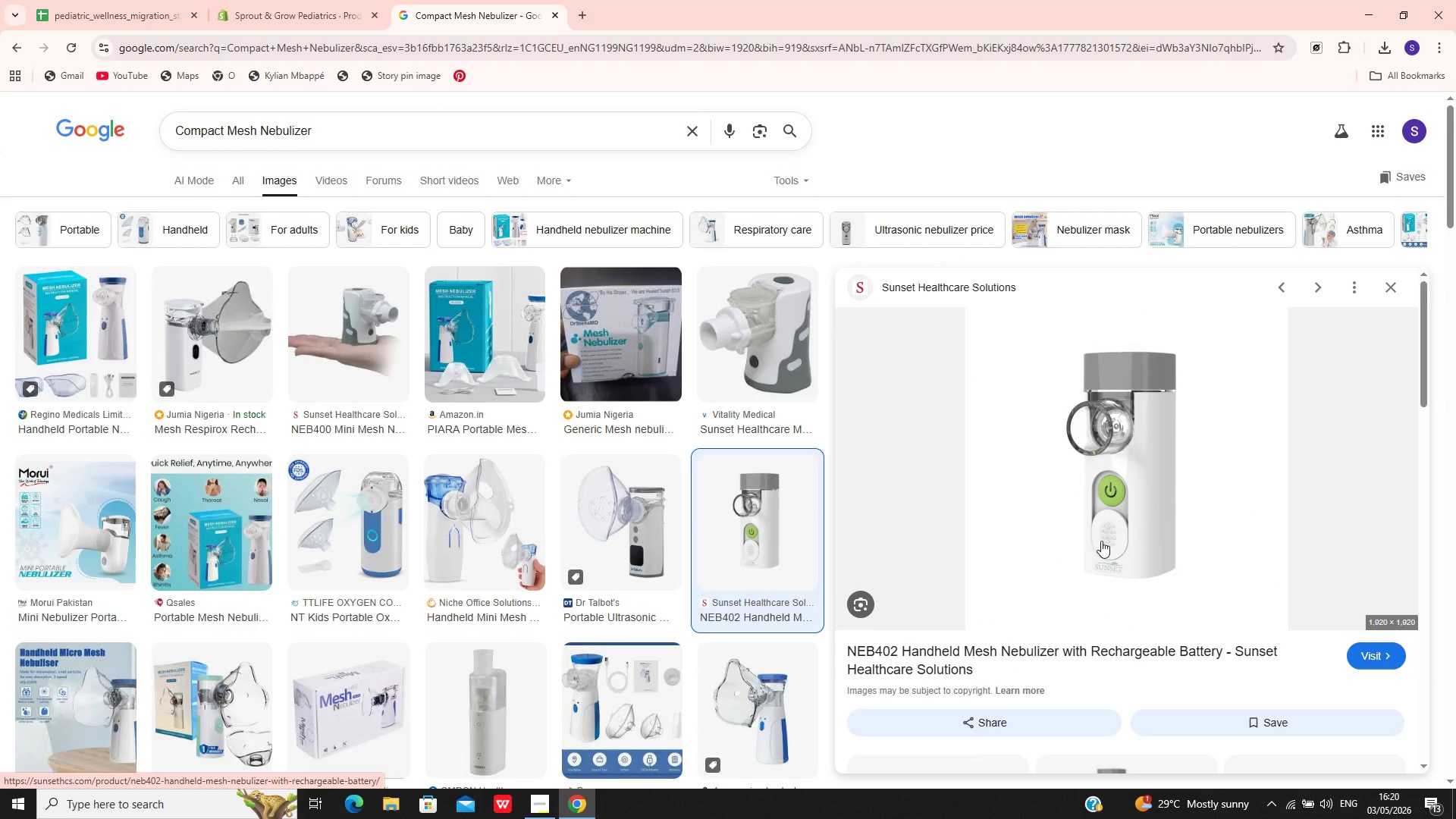 
right_click([1144, 510])
 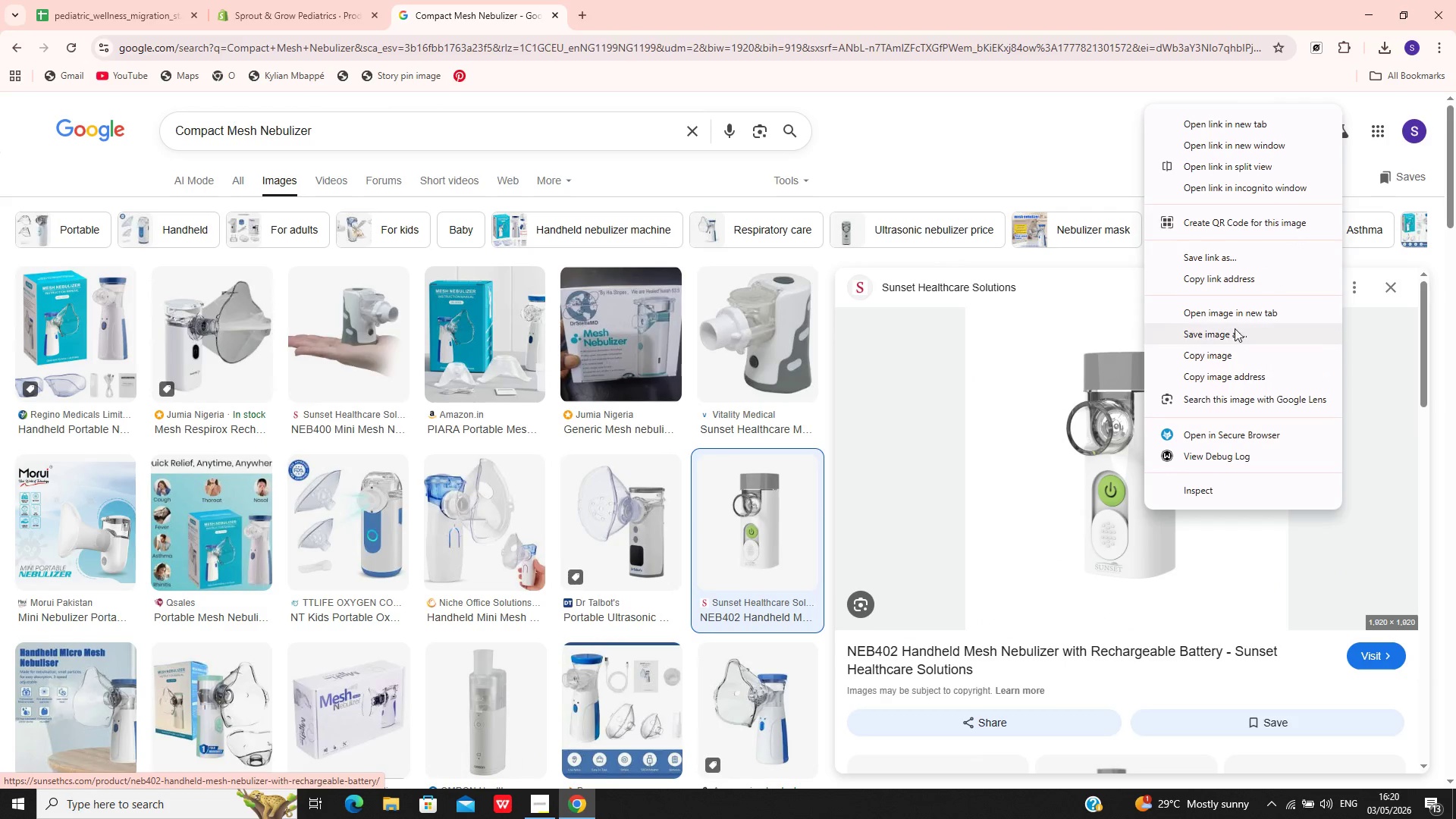 
left_click([1230, 327])
 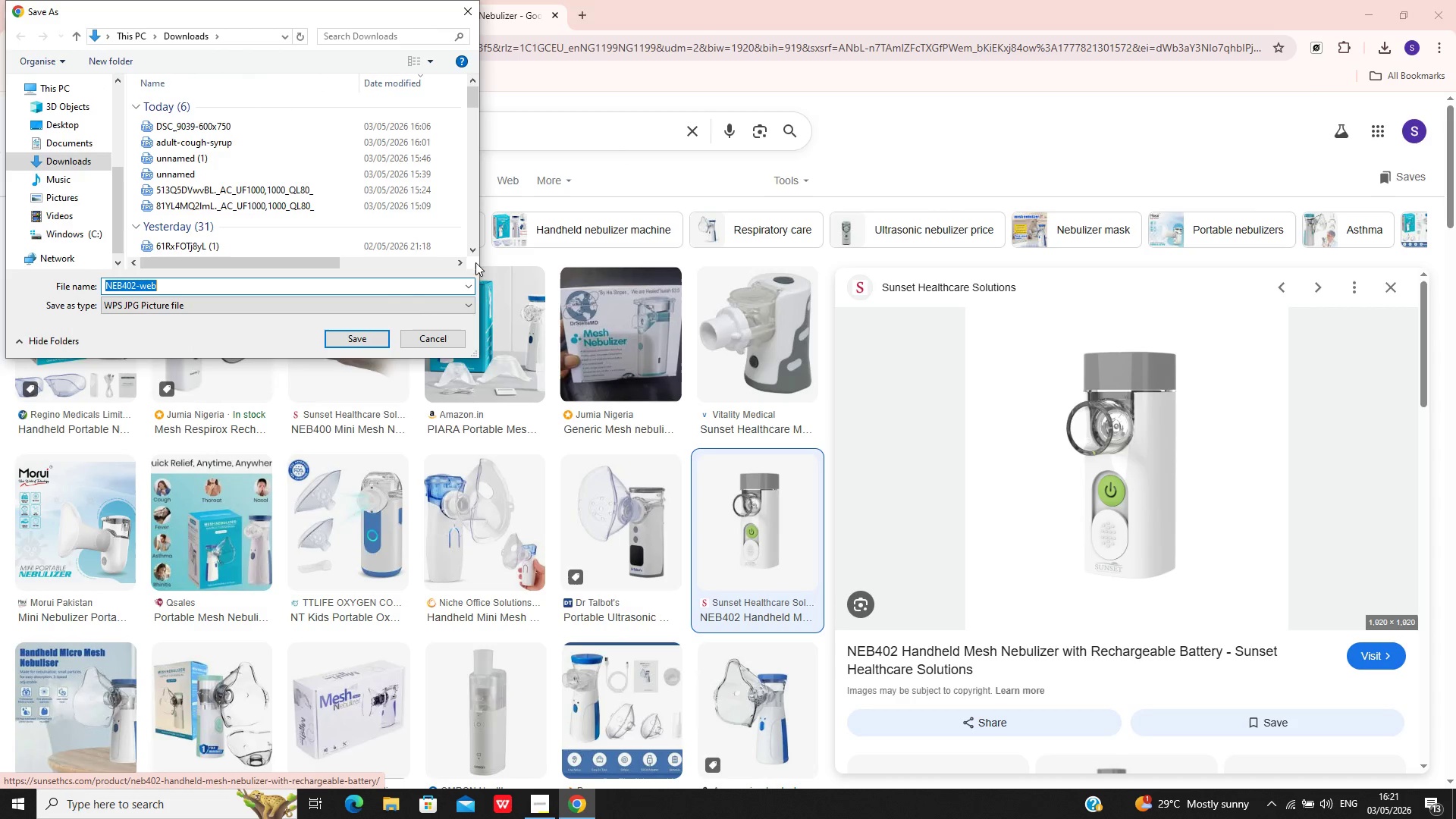 
wait(5.39)
 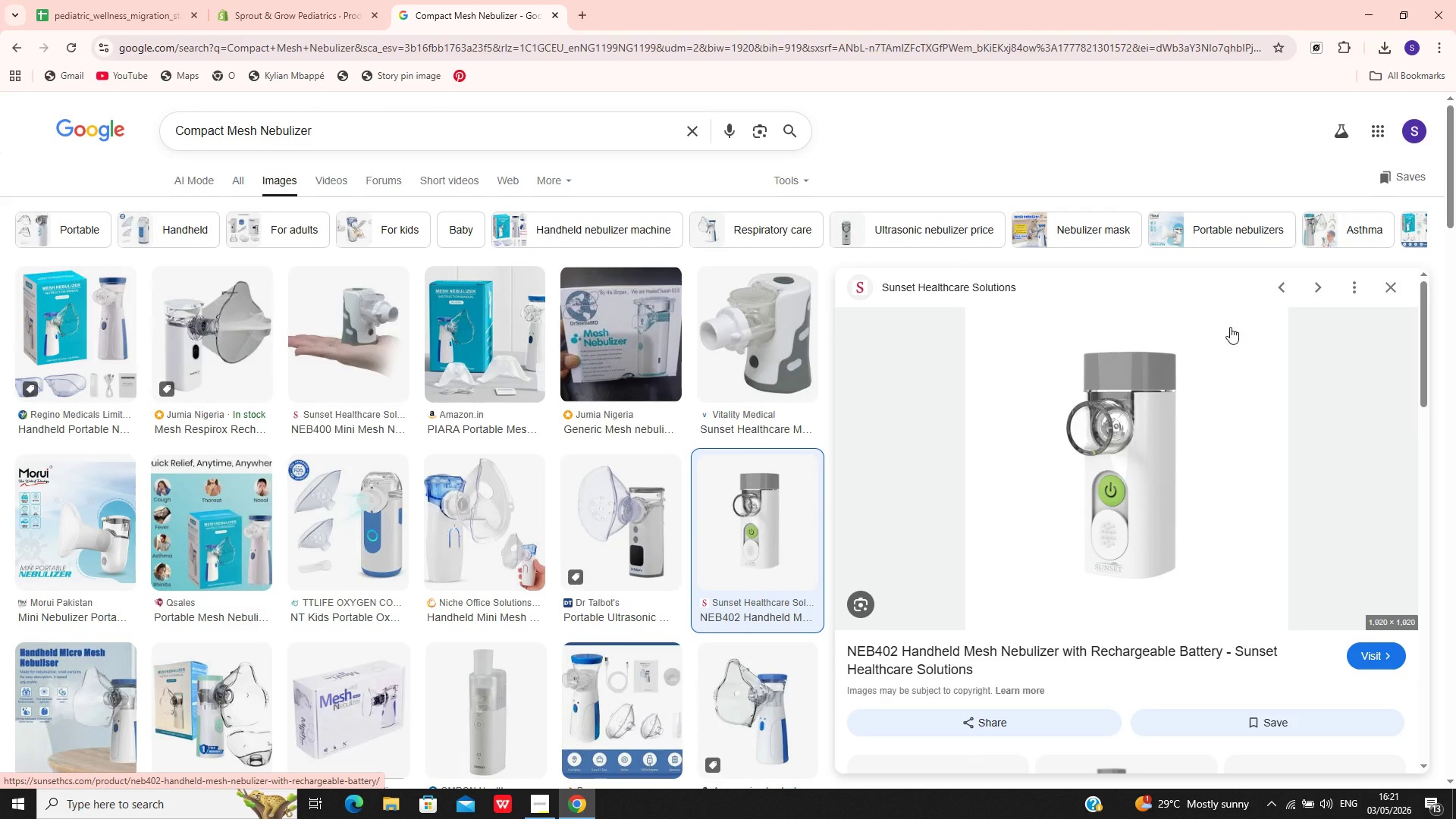 
left_click([373, 337])
 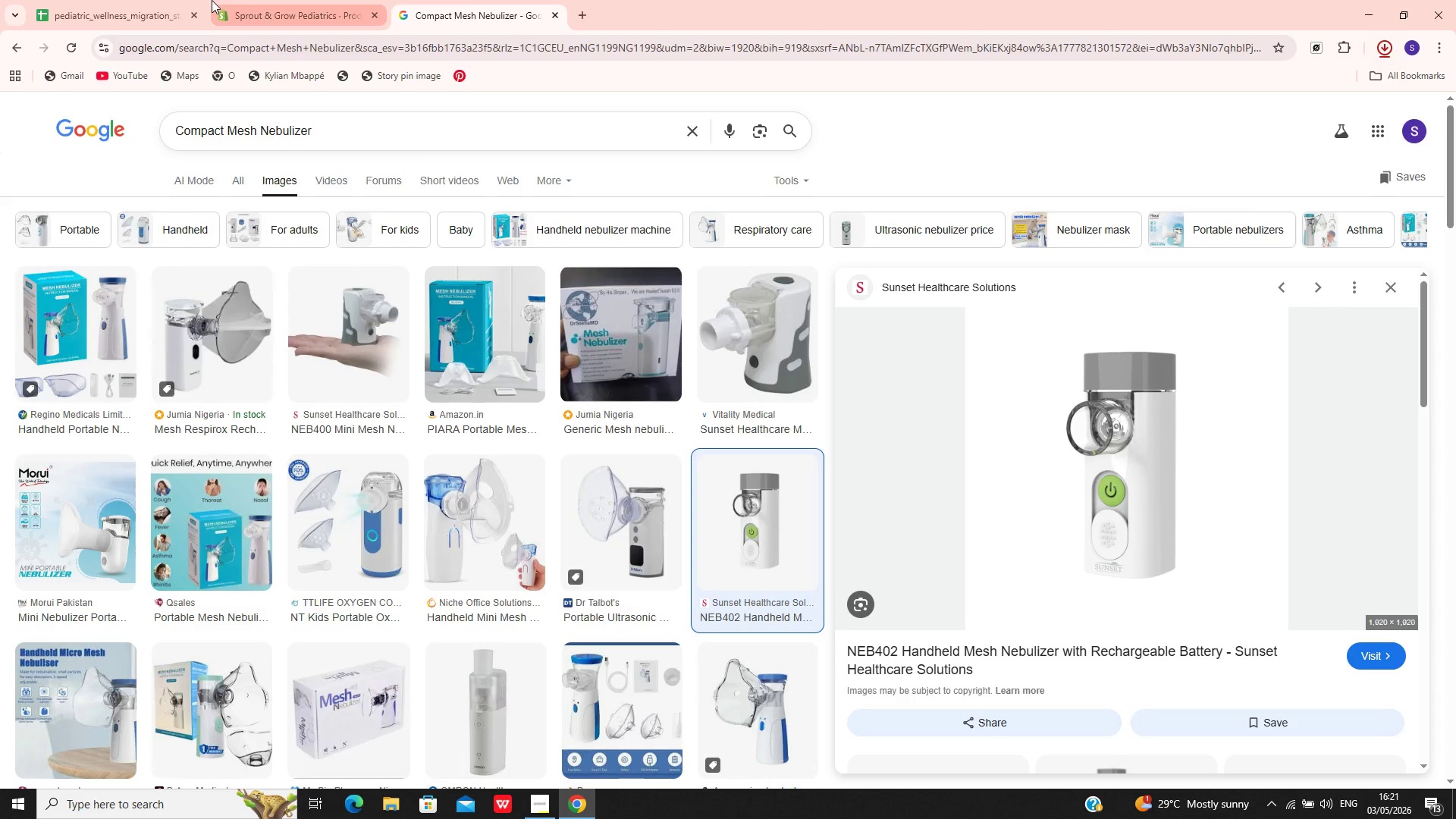 
left_click([258, 0])
 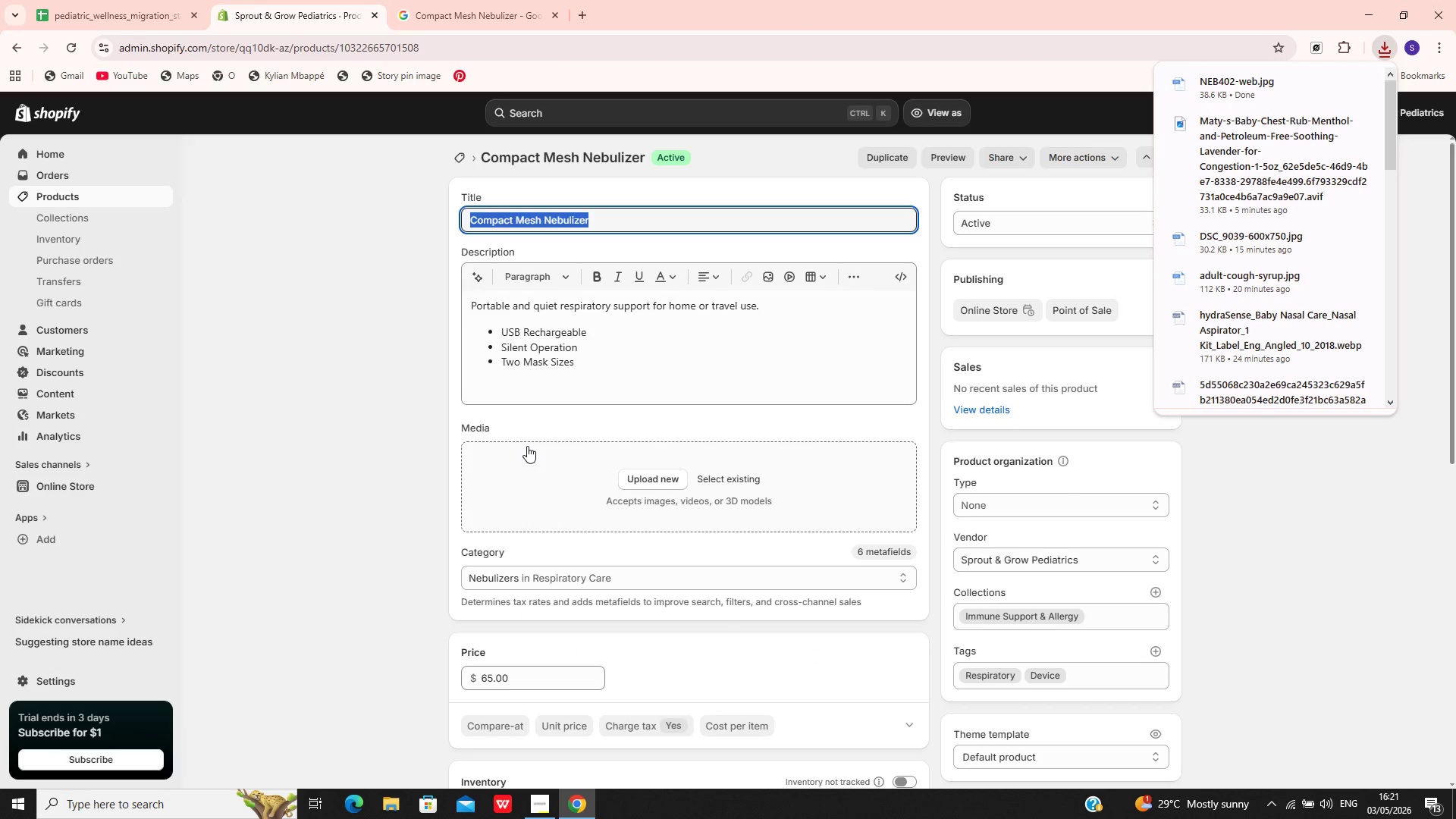 
left_click([527, 446])
 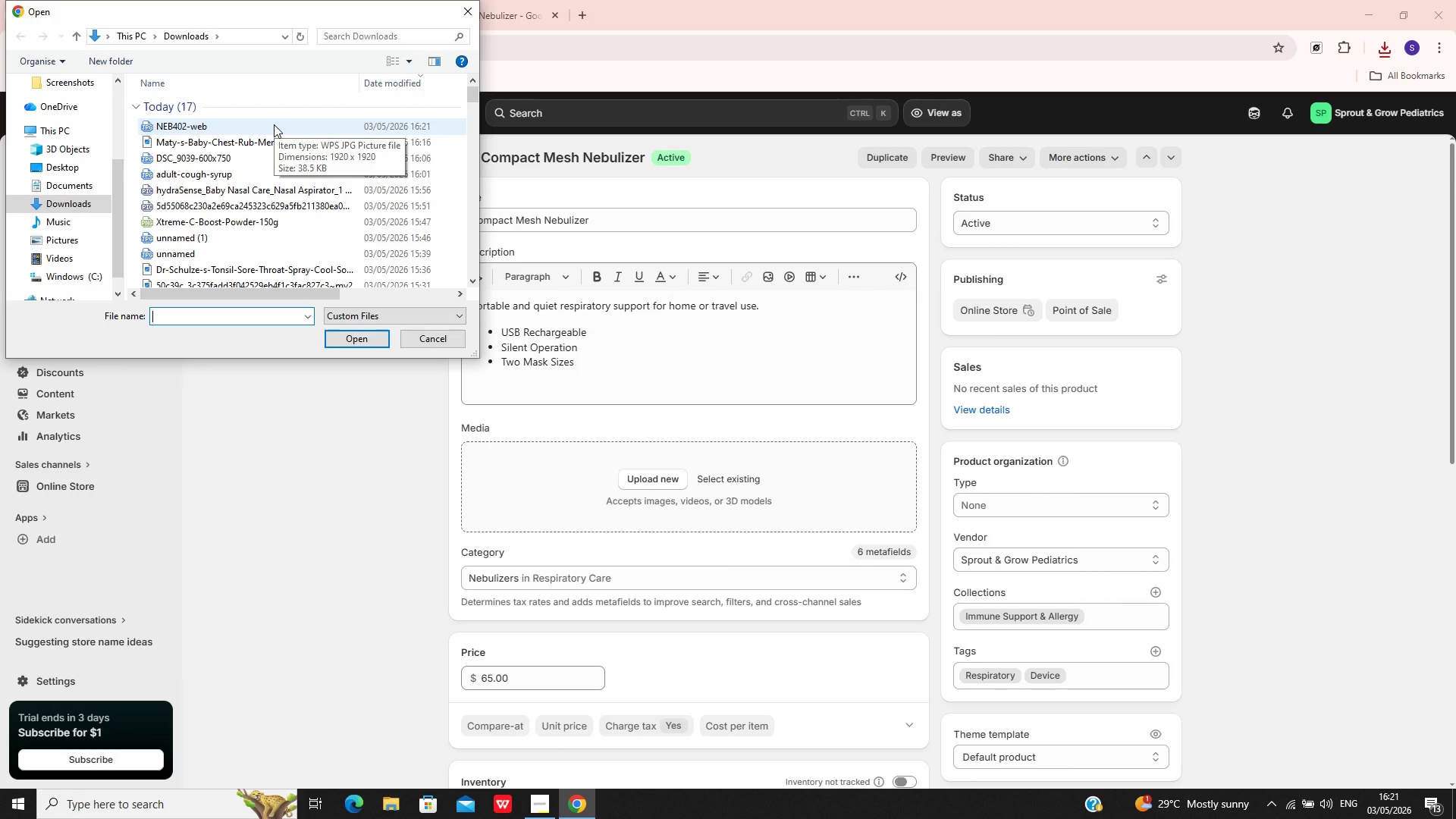 
wait(6.76)
 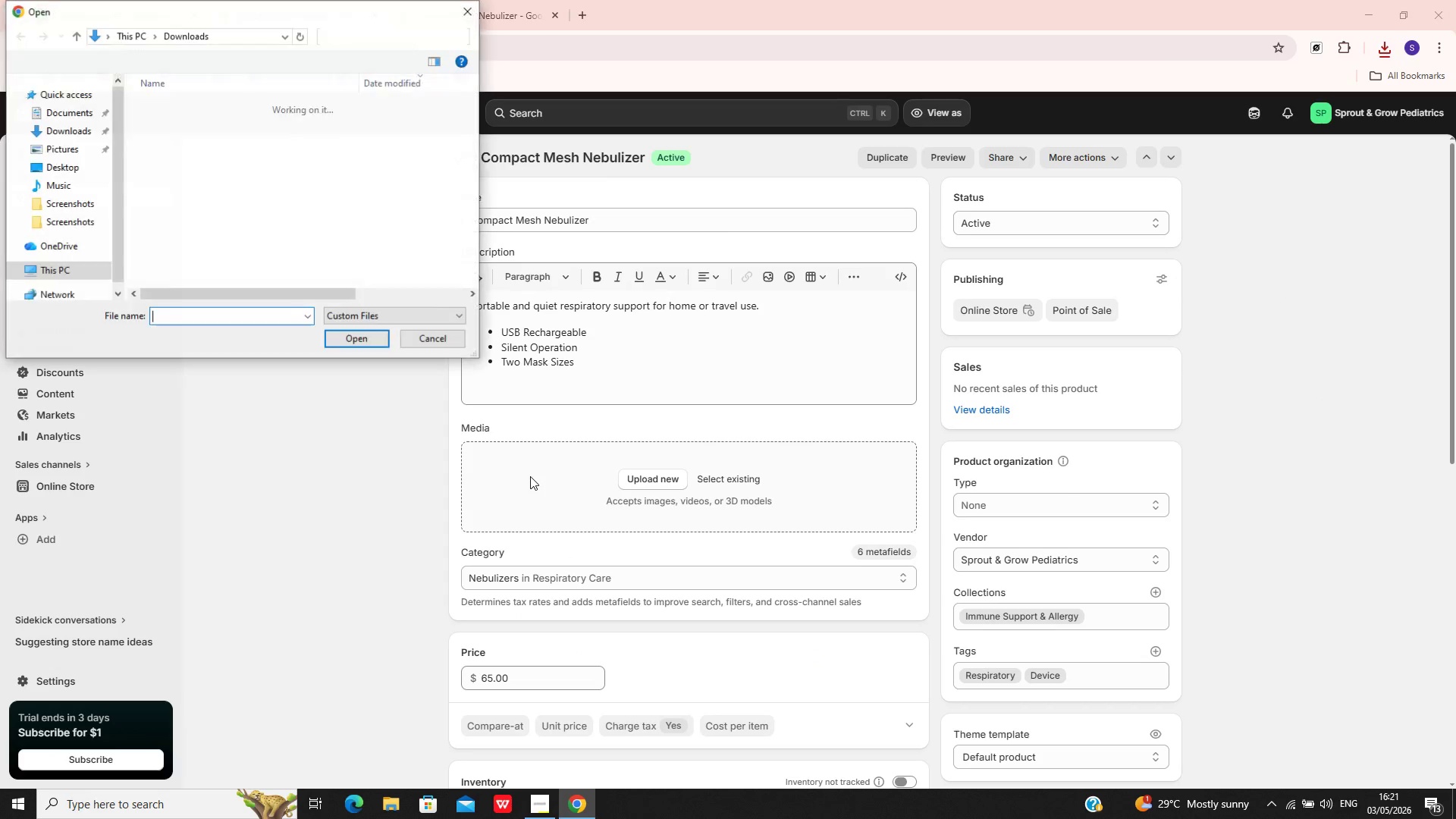 
left_click([274, 124])
 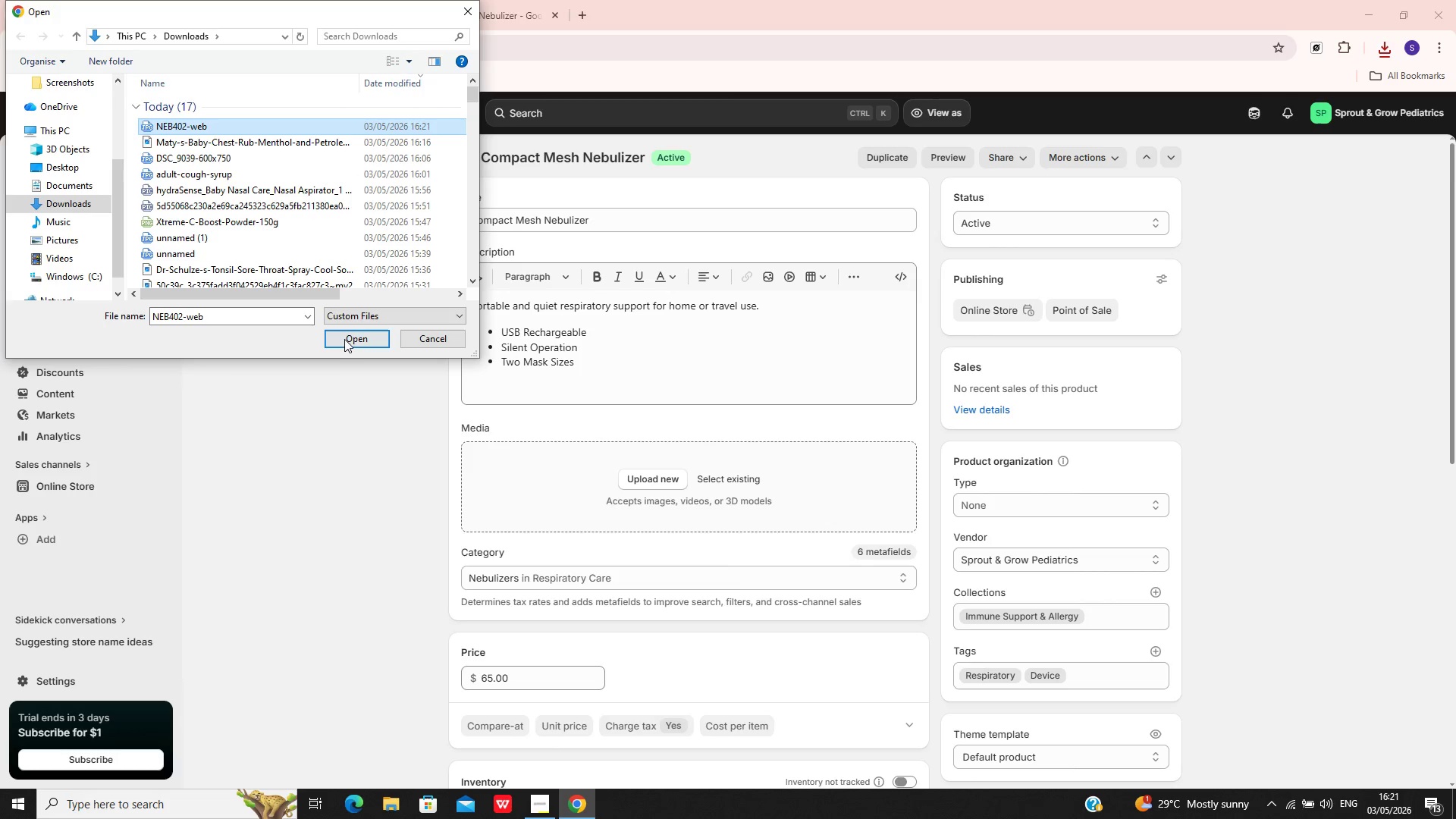 
left_click([350, 336])
 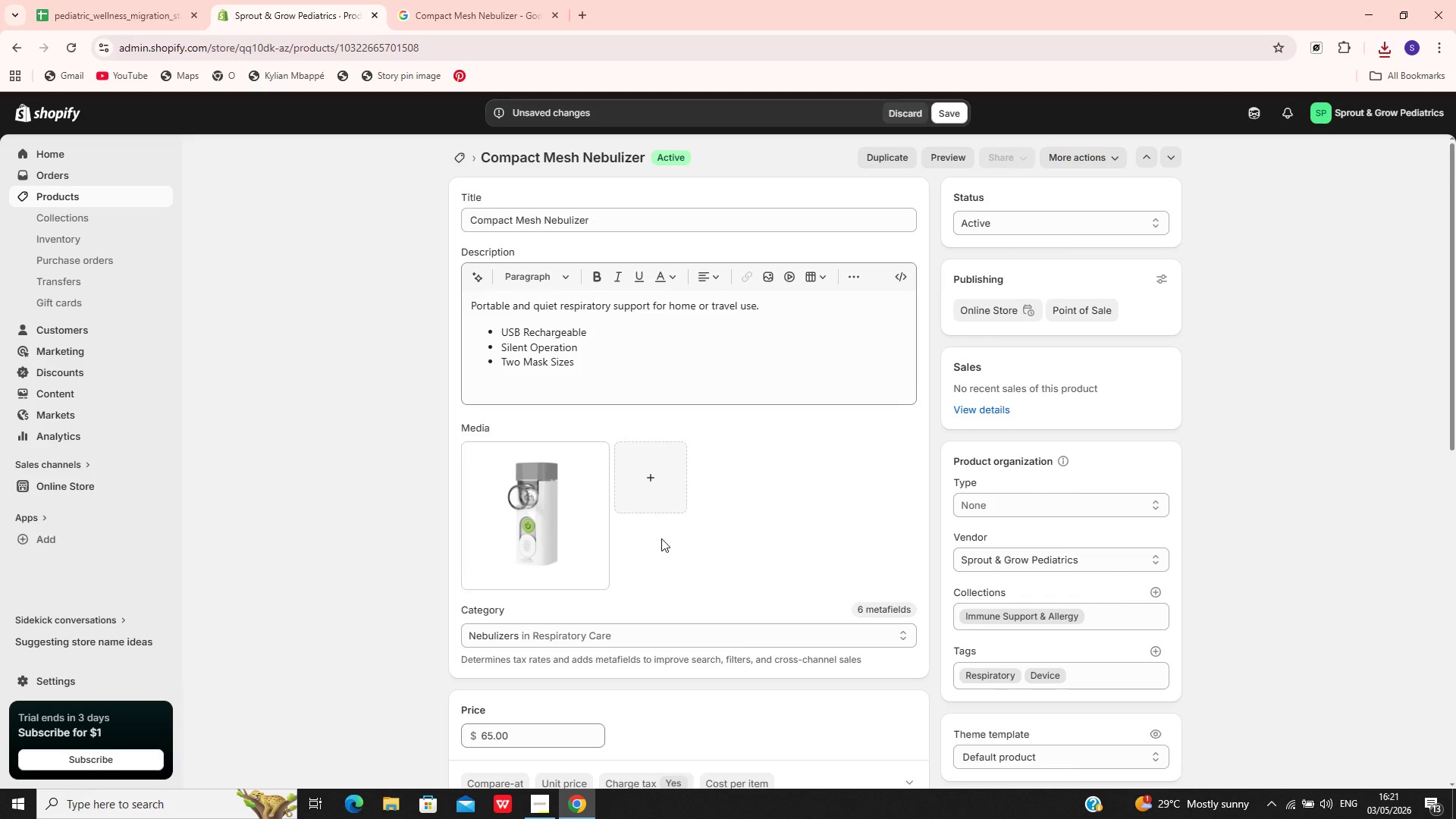 
wait(13.69)
 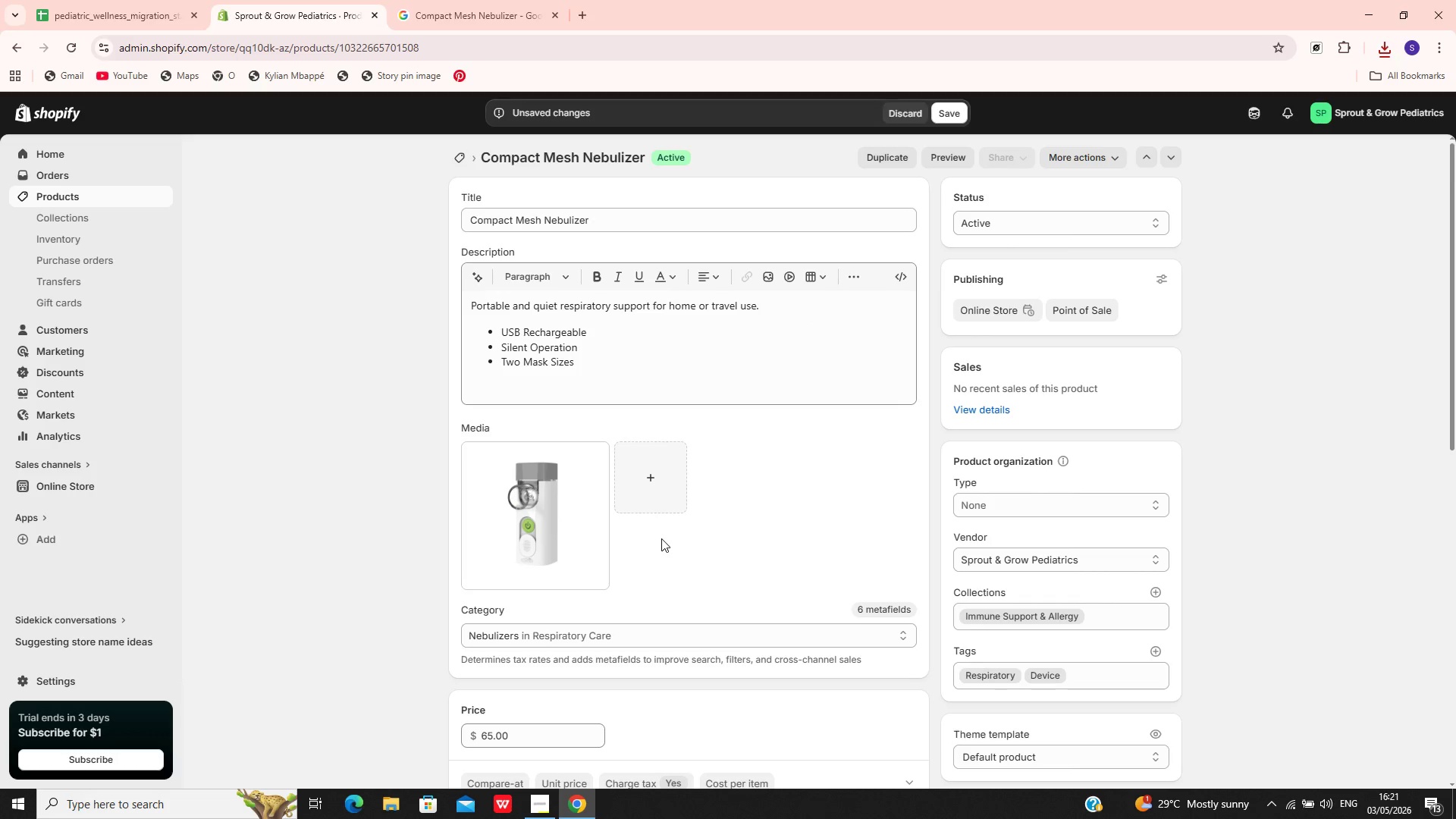 
left_click([574, 519])
 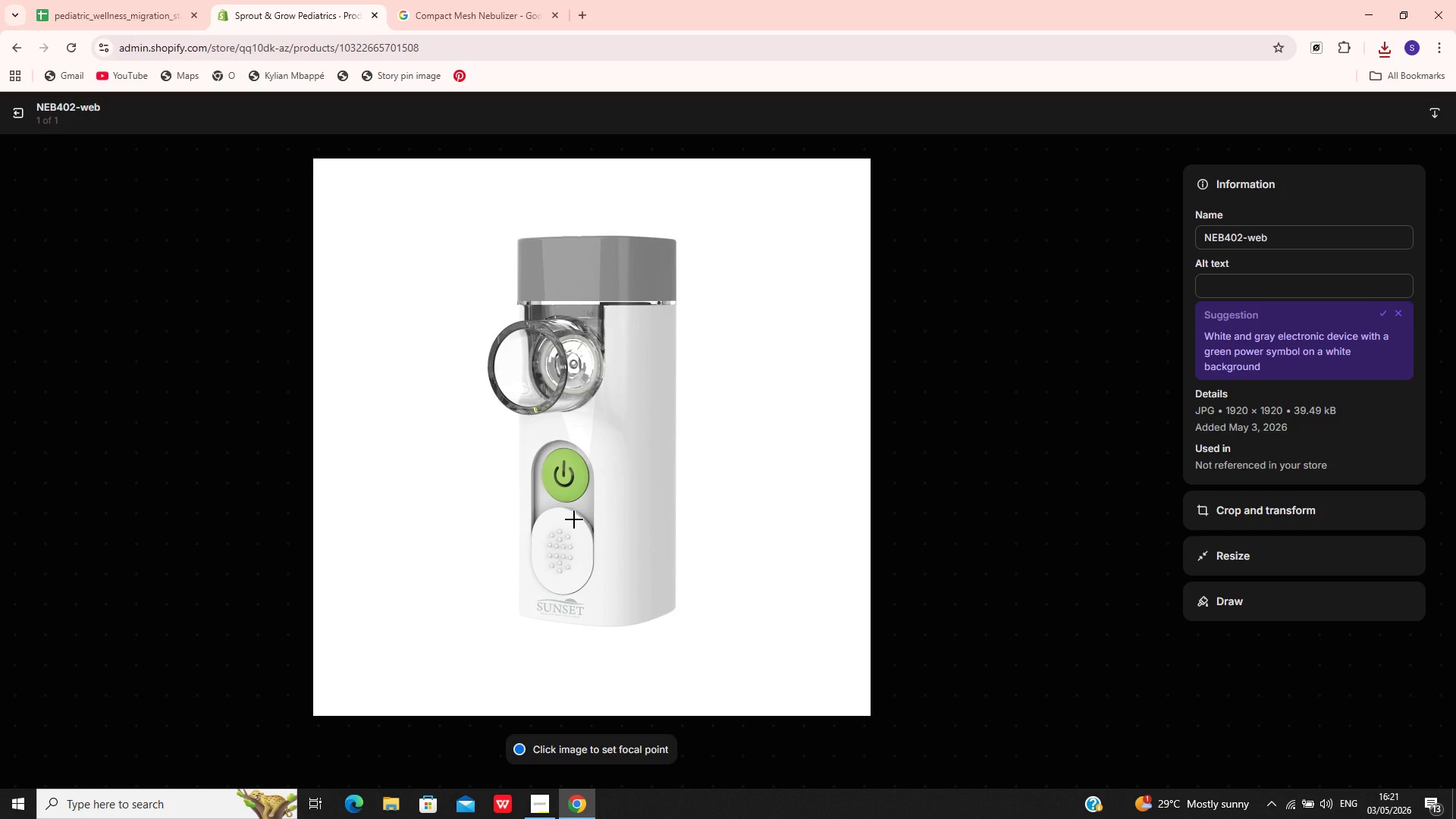 
wait(20.08)
 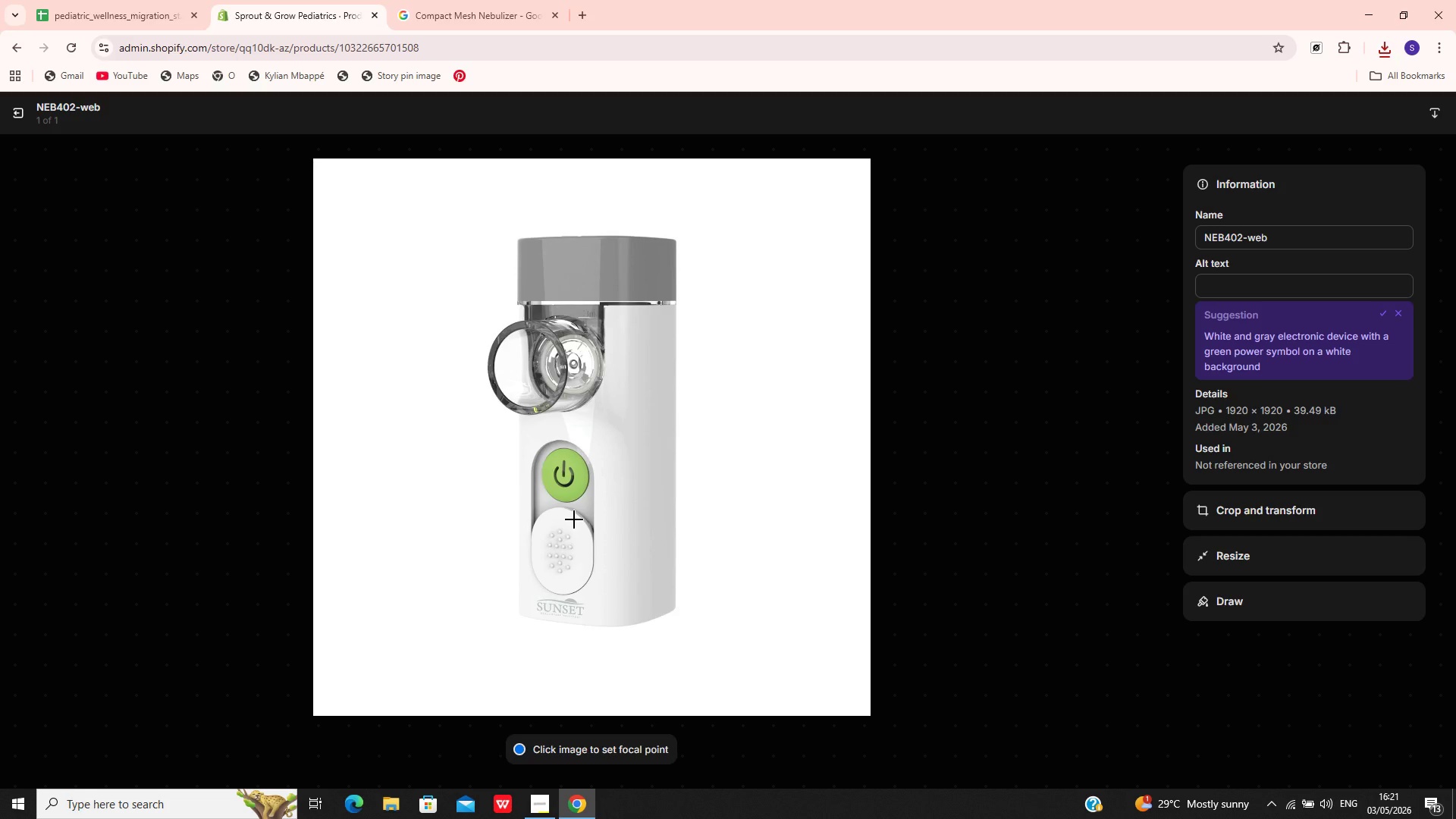 
left_click([1287, 245])
 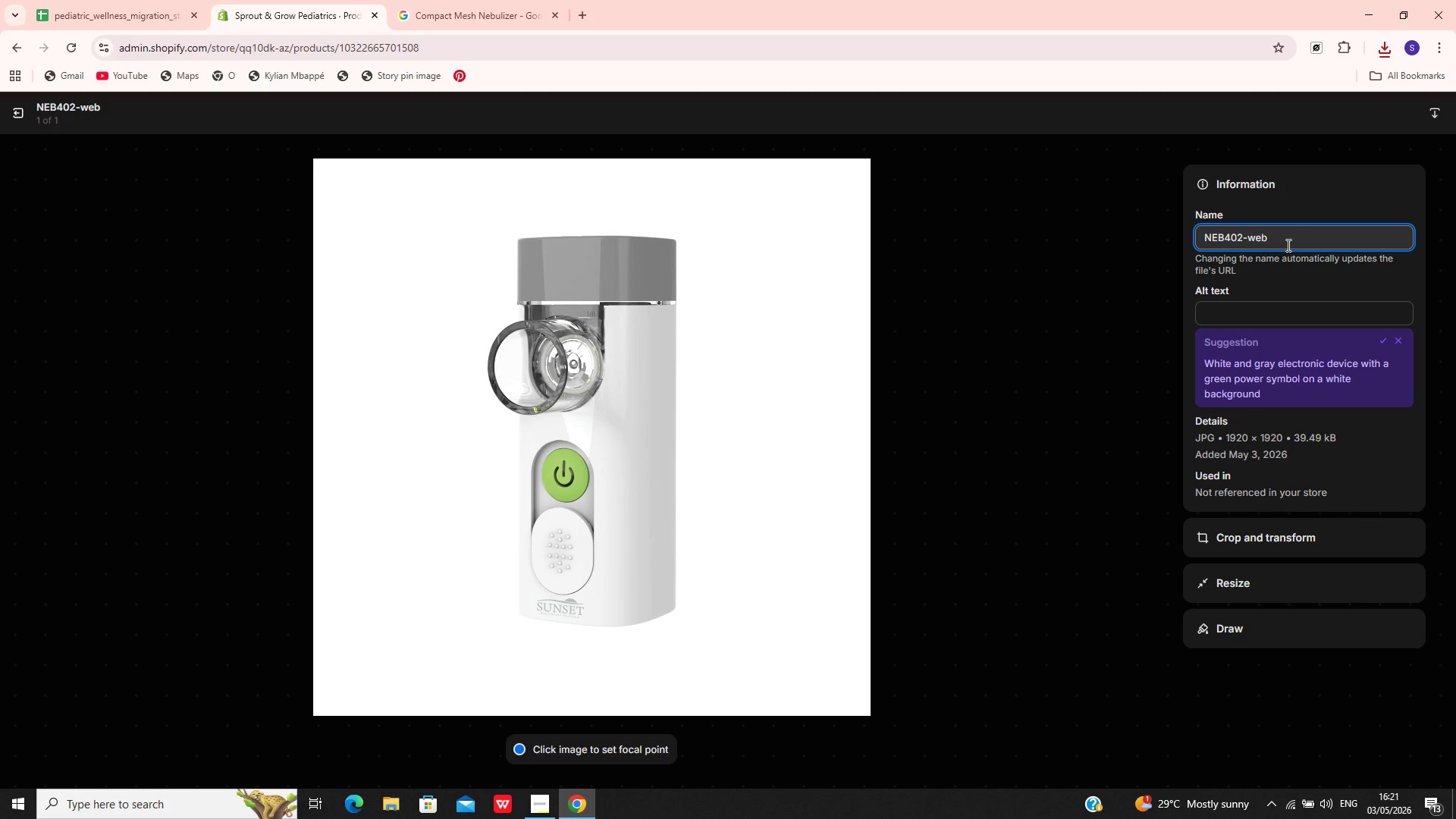 
key(Control+A)
 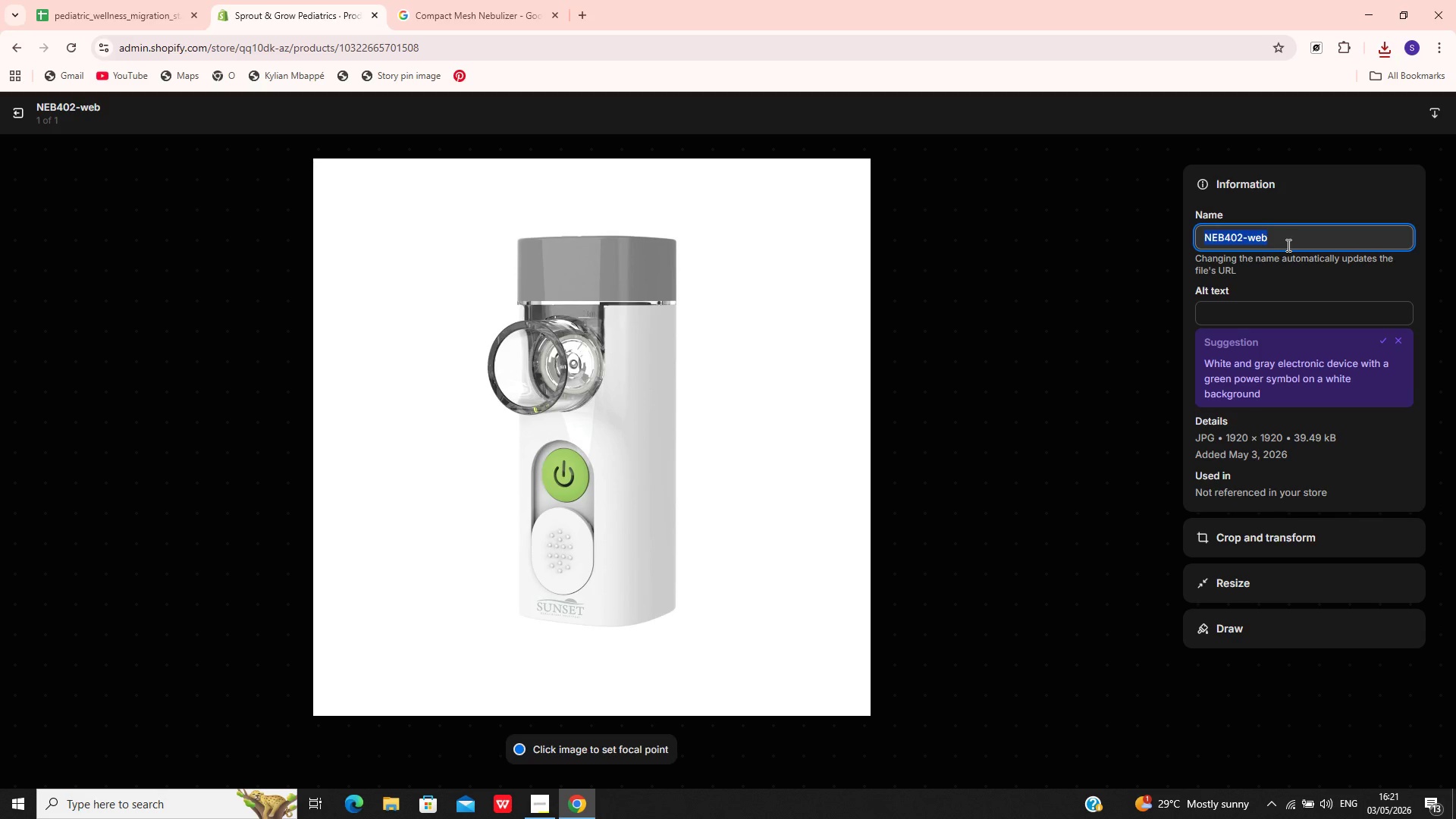 
key(Control+V)
 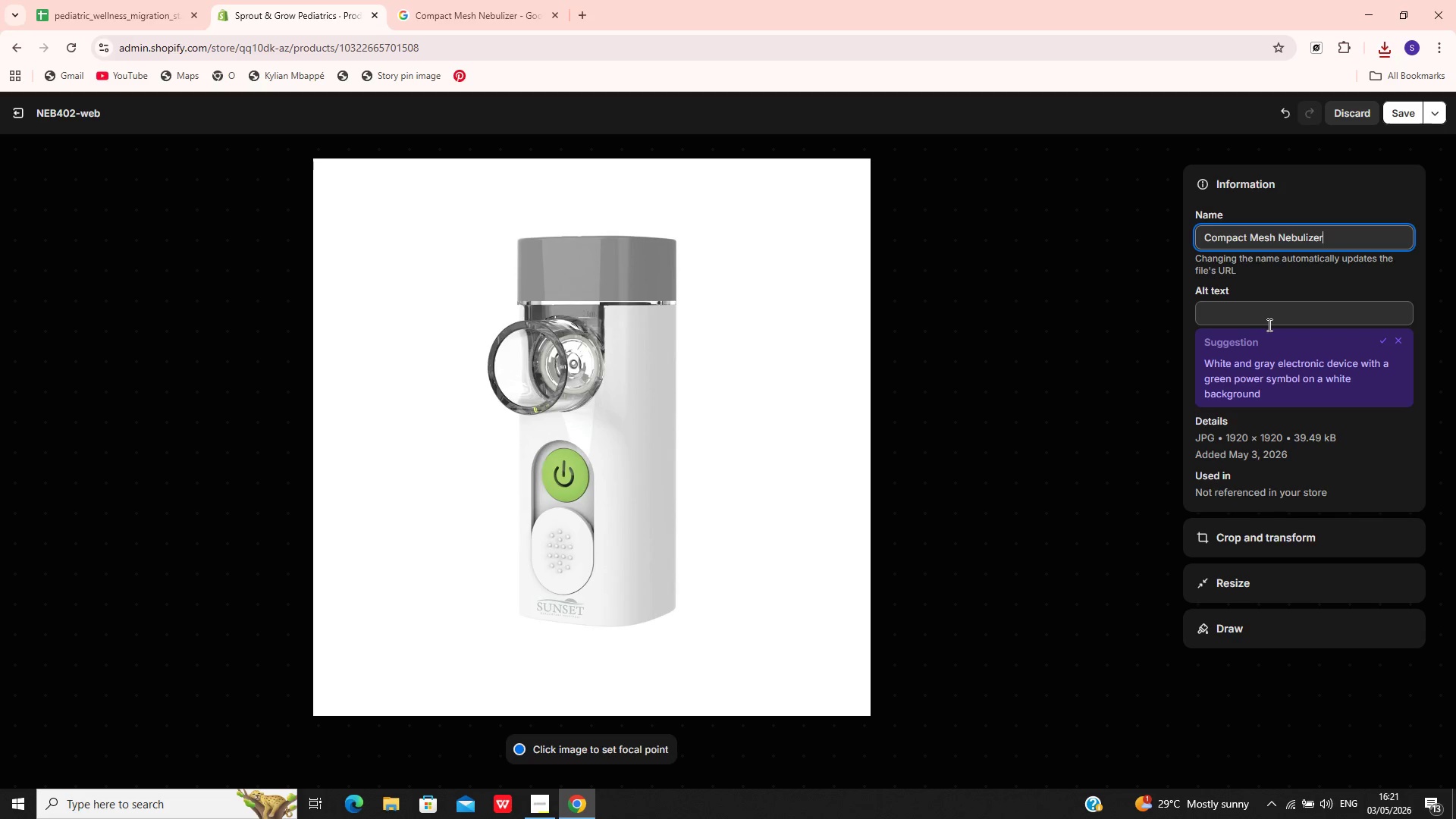 
left_click([1276, 322])
 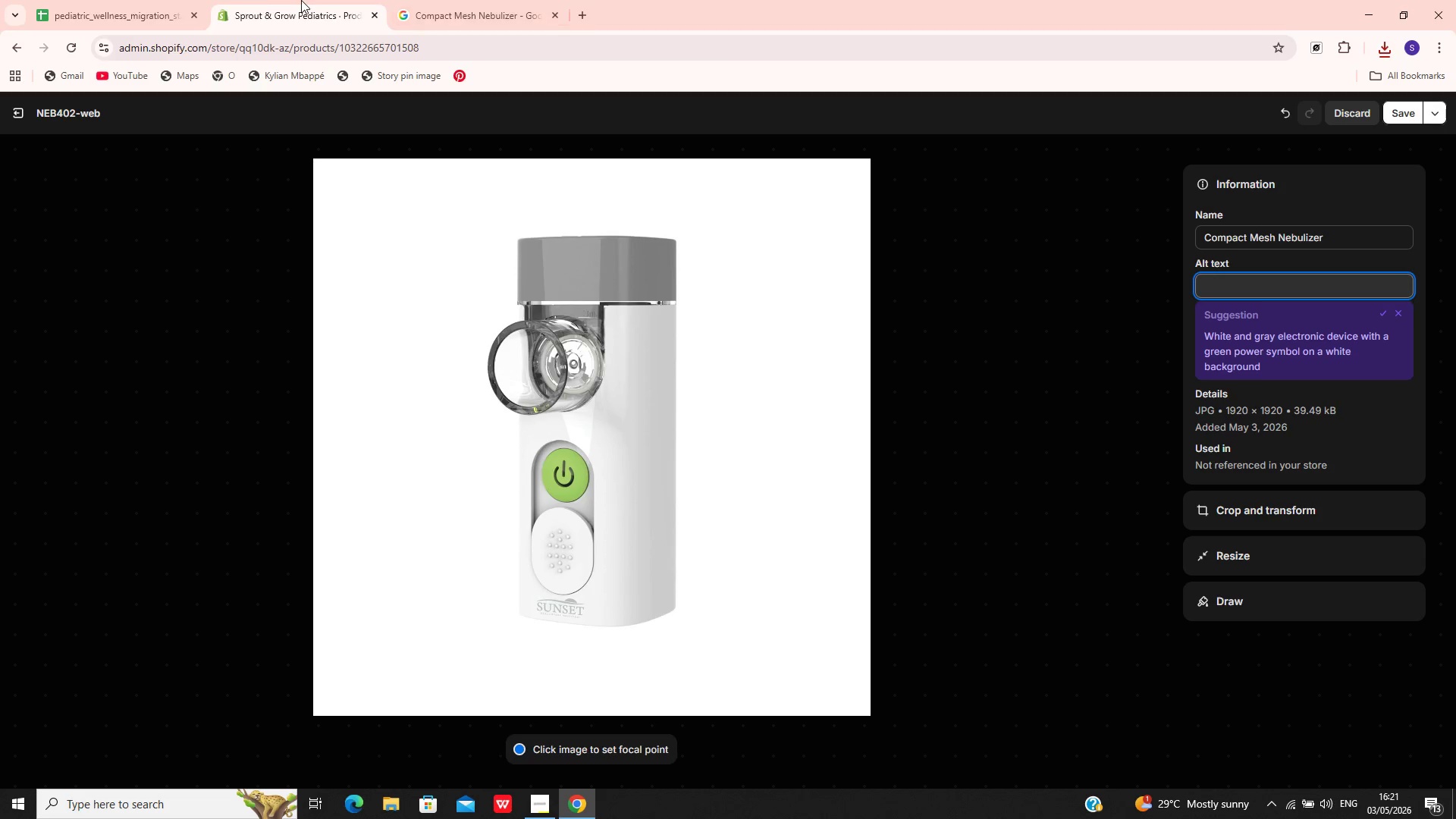 
left_click([108, 0])
 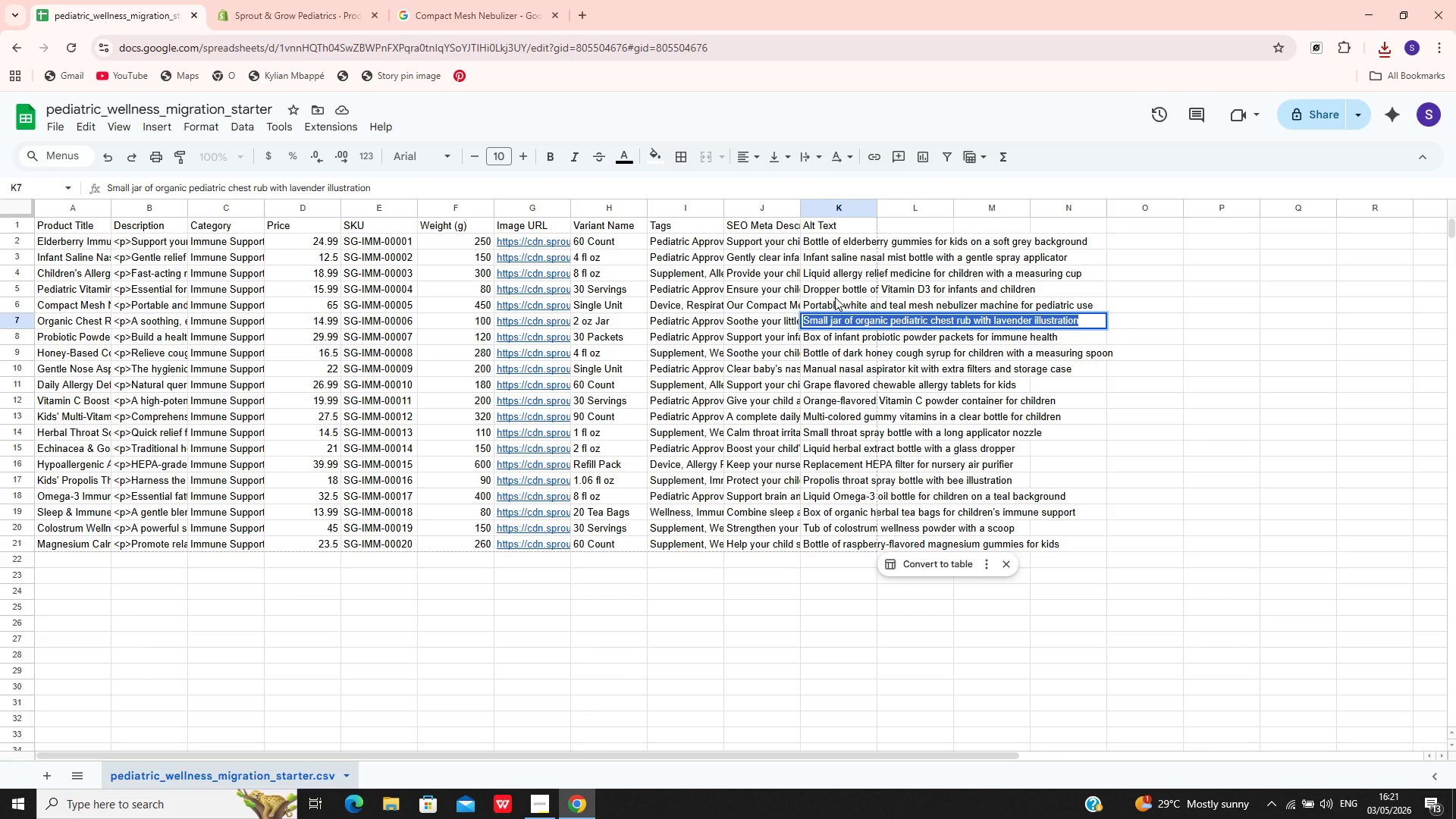 
left_click([835, 306])
 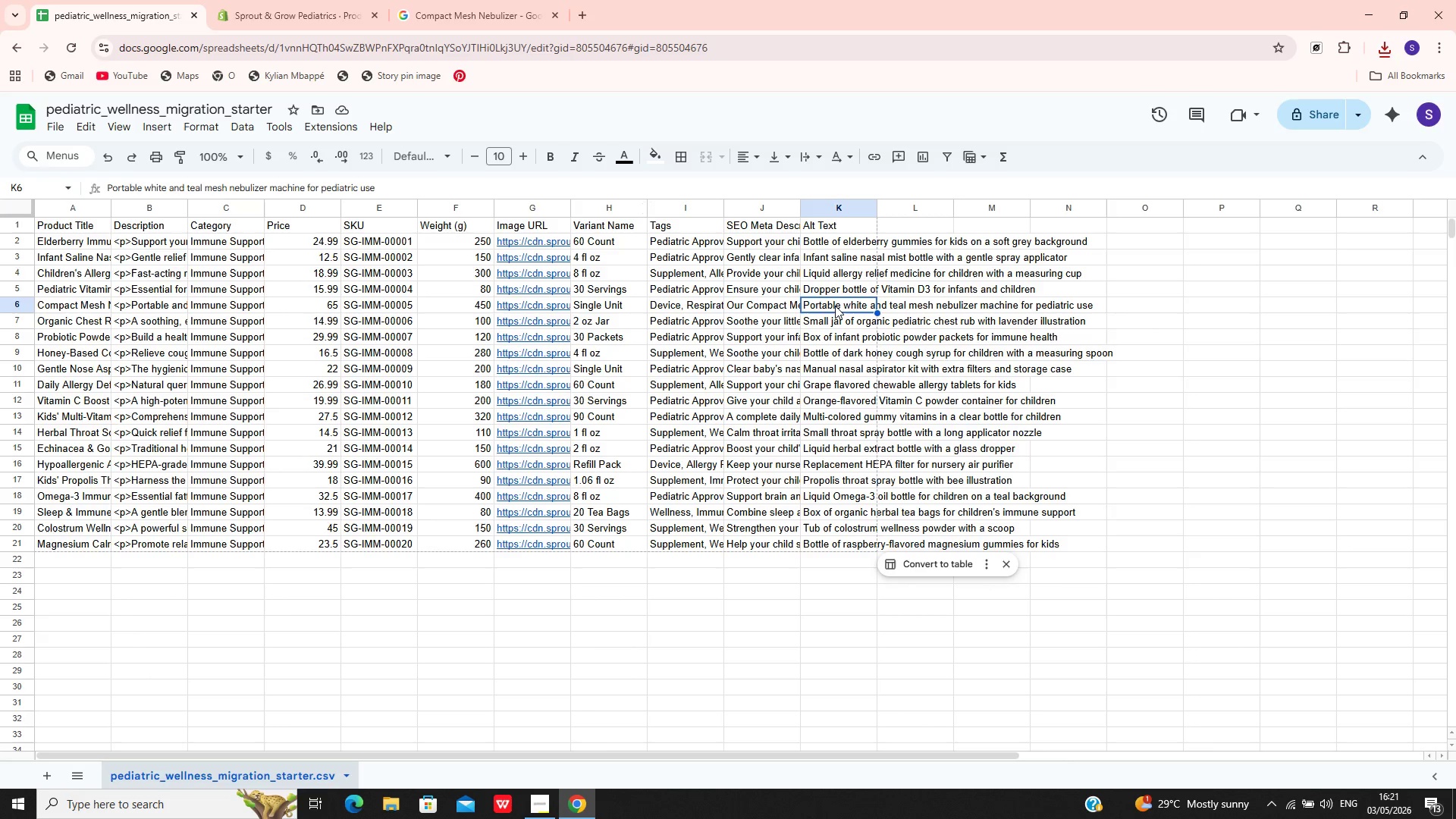 
double_click([835, 306])
 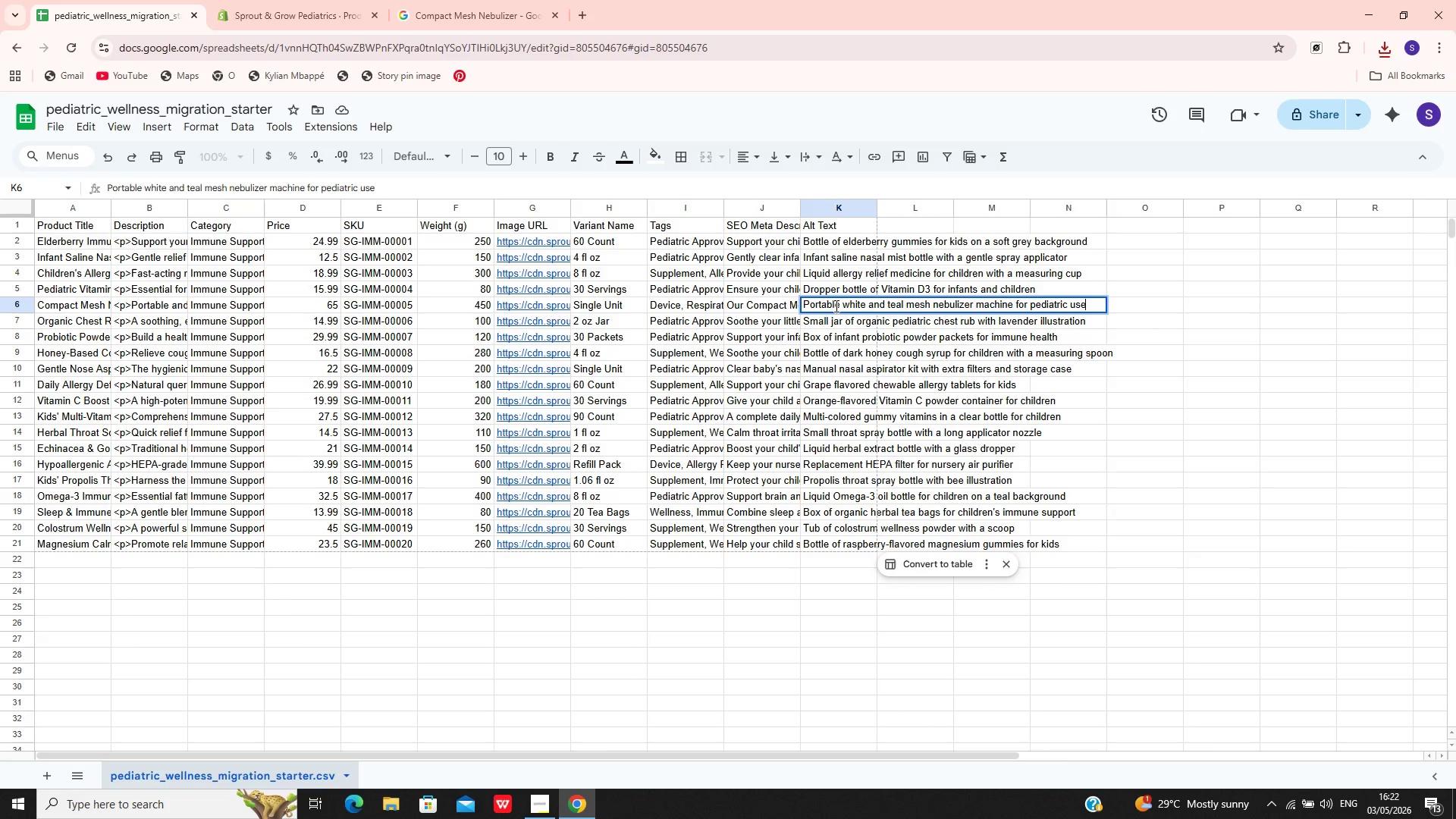 
key(Control+A)
 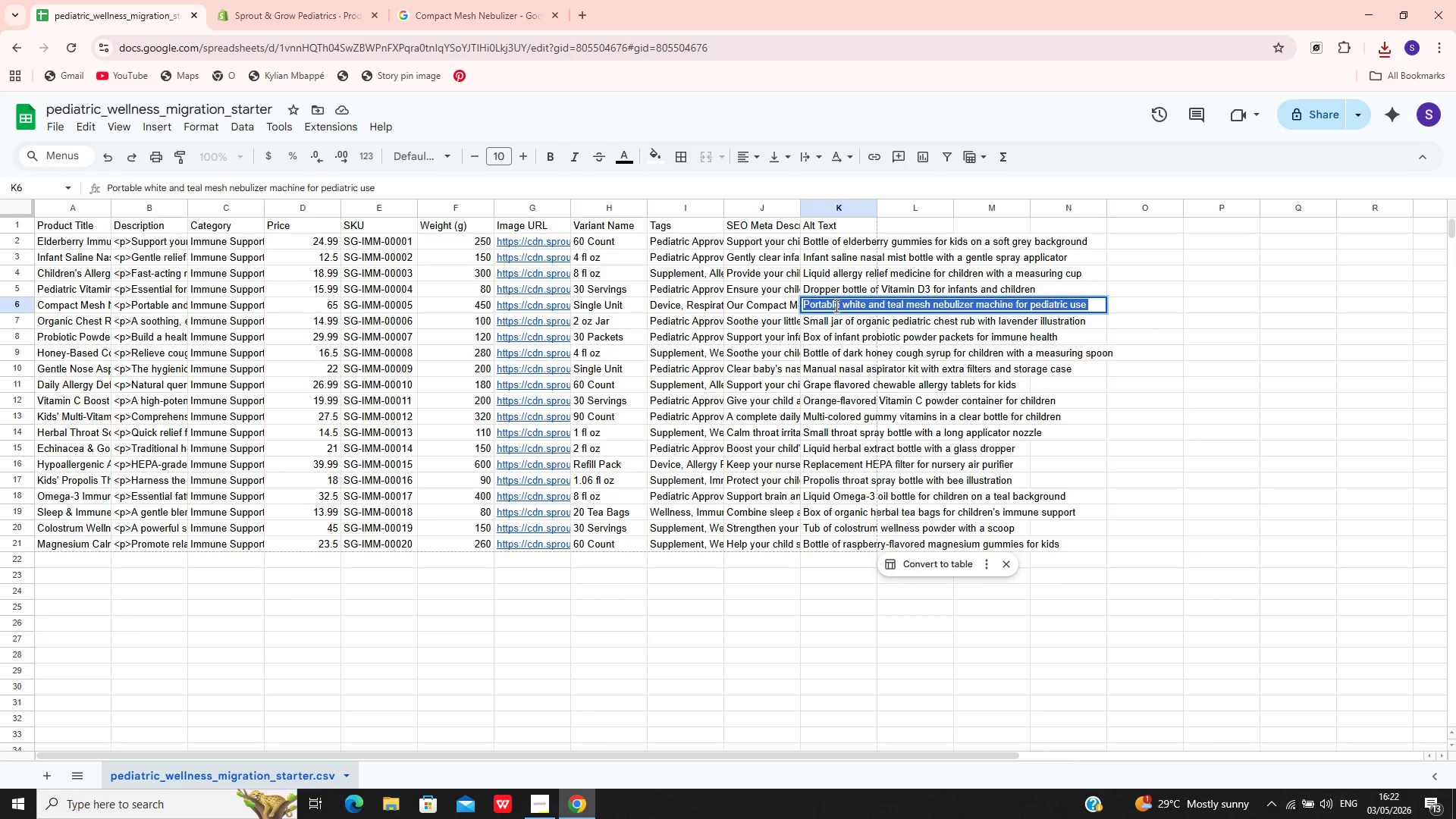 
key(Control+C)
 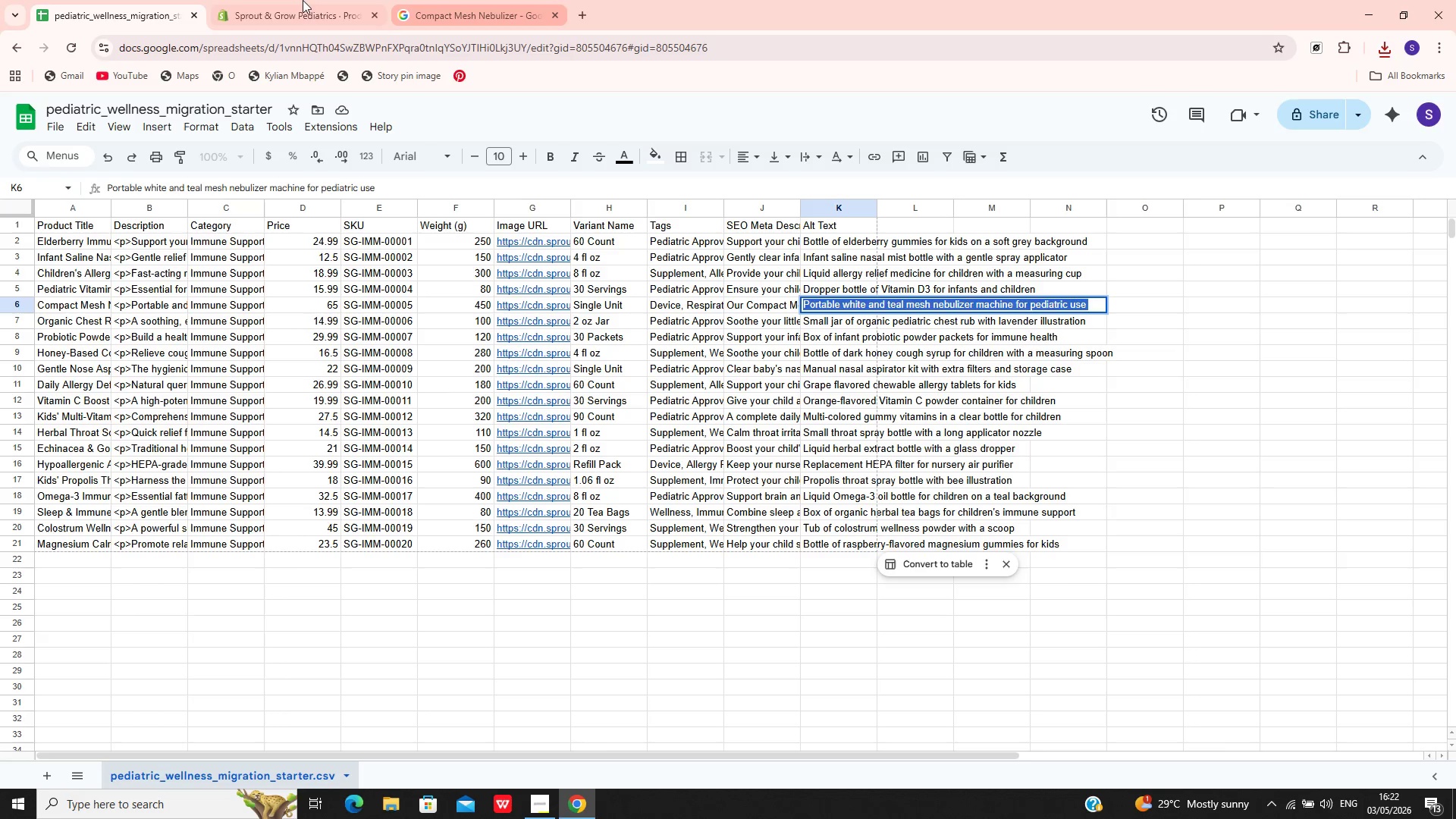 
left_click([298, 0])
 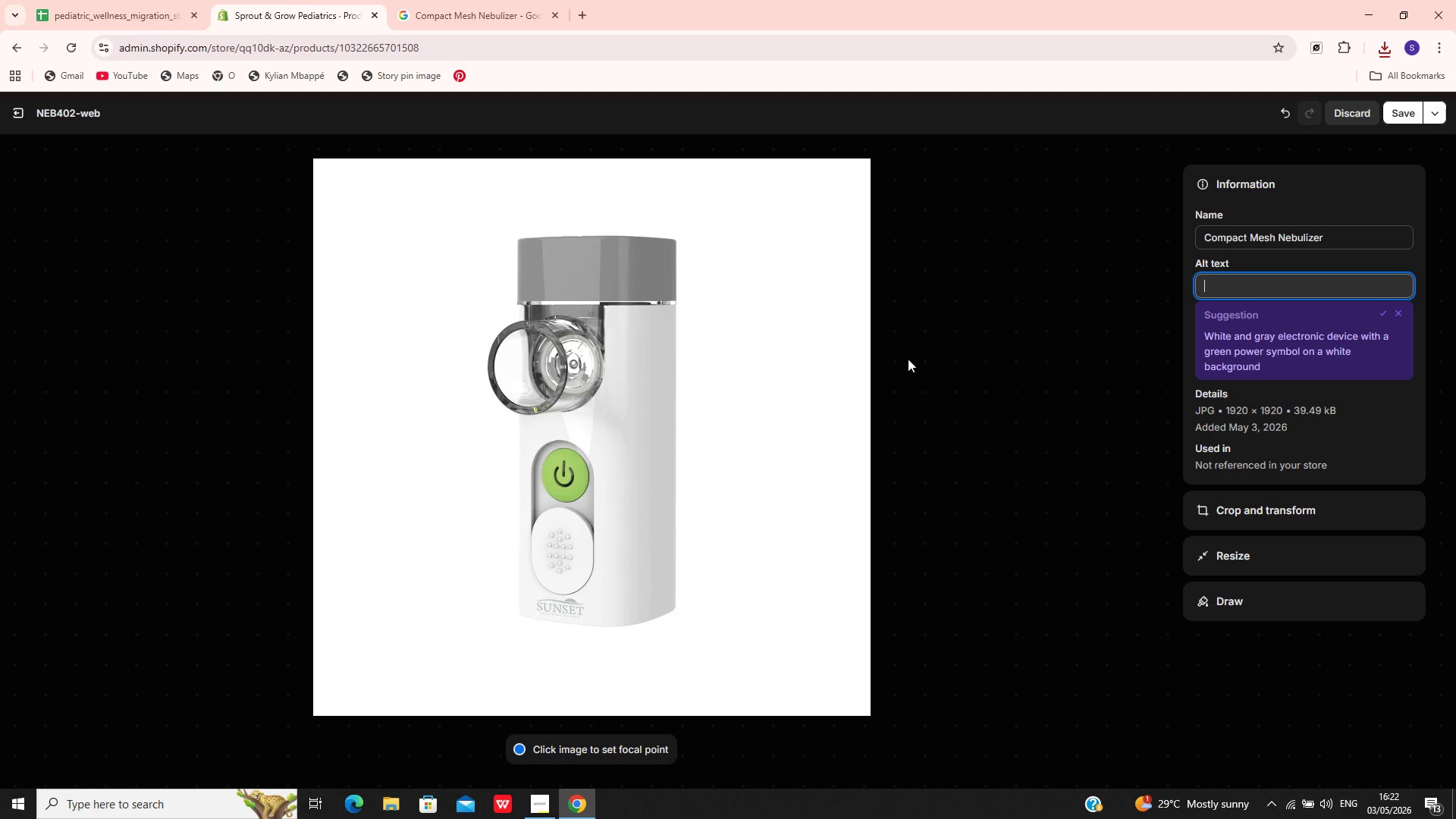 
hold_key(key=ControlLeft, duration=0.73)
 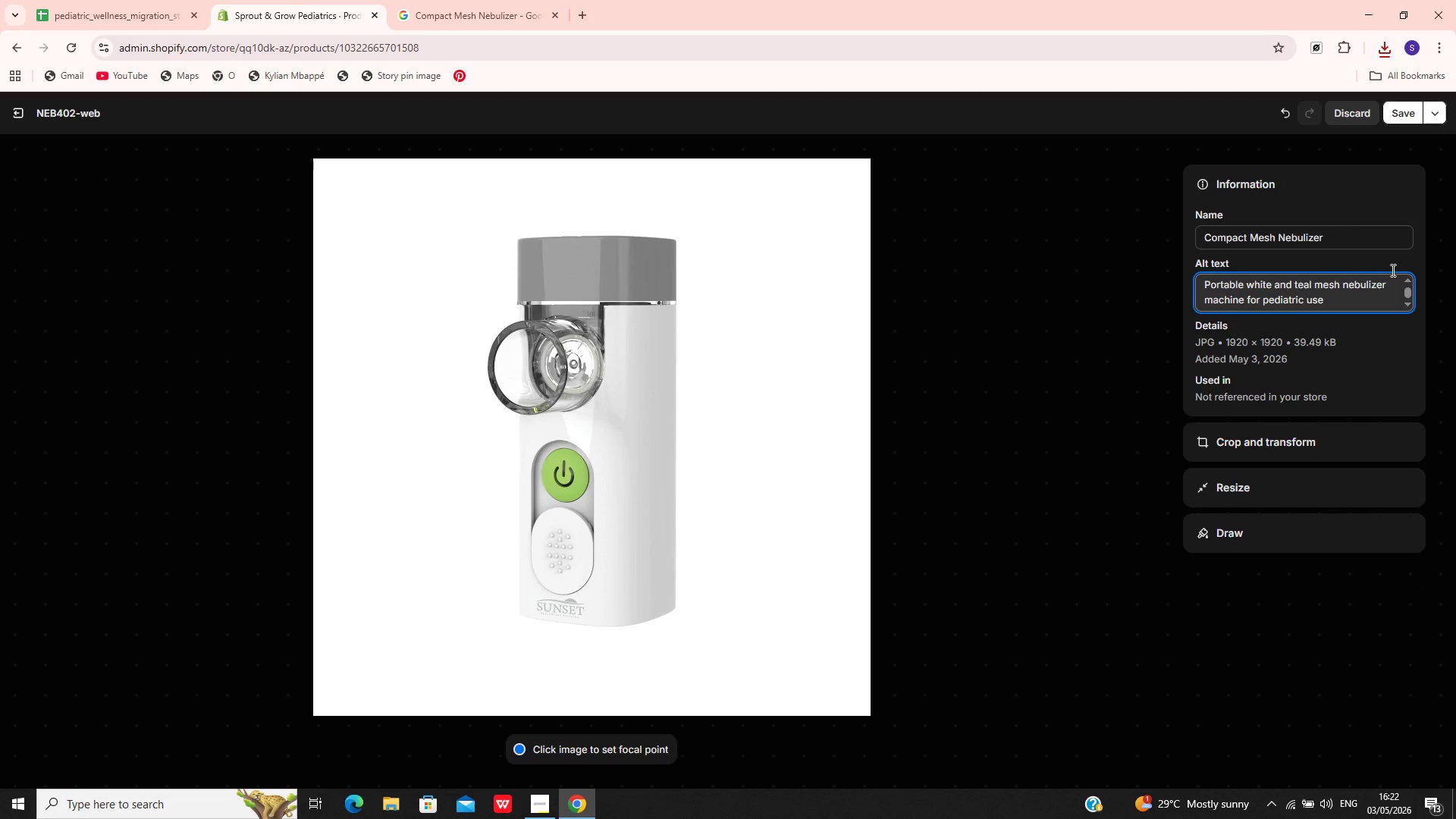 
key(V)
 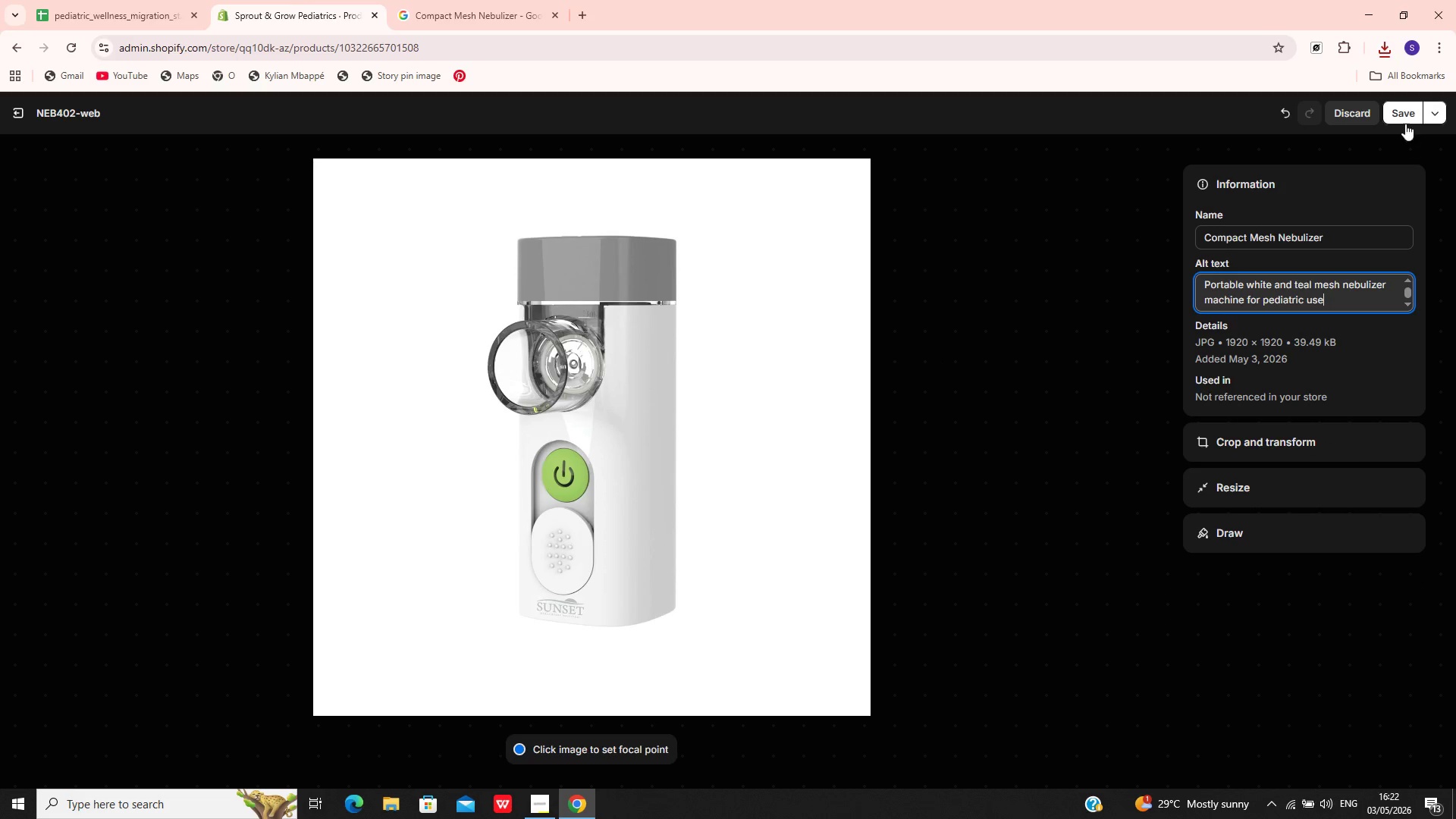 
left_click([1404, 116])
 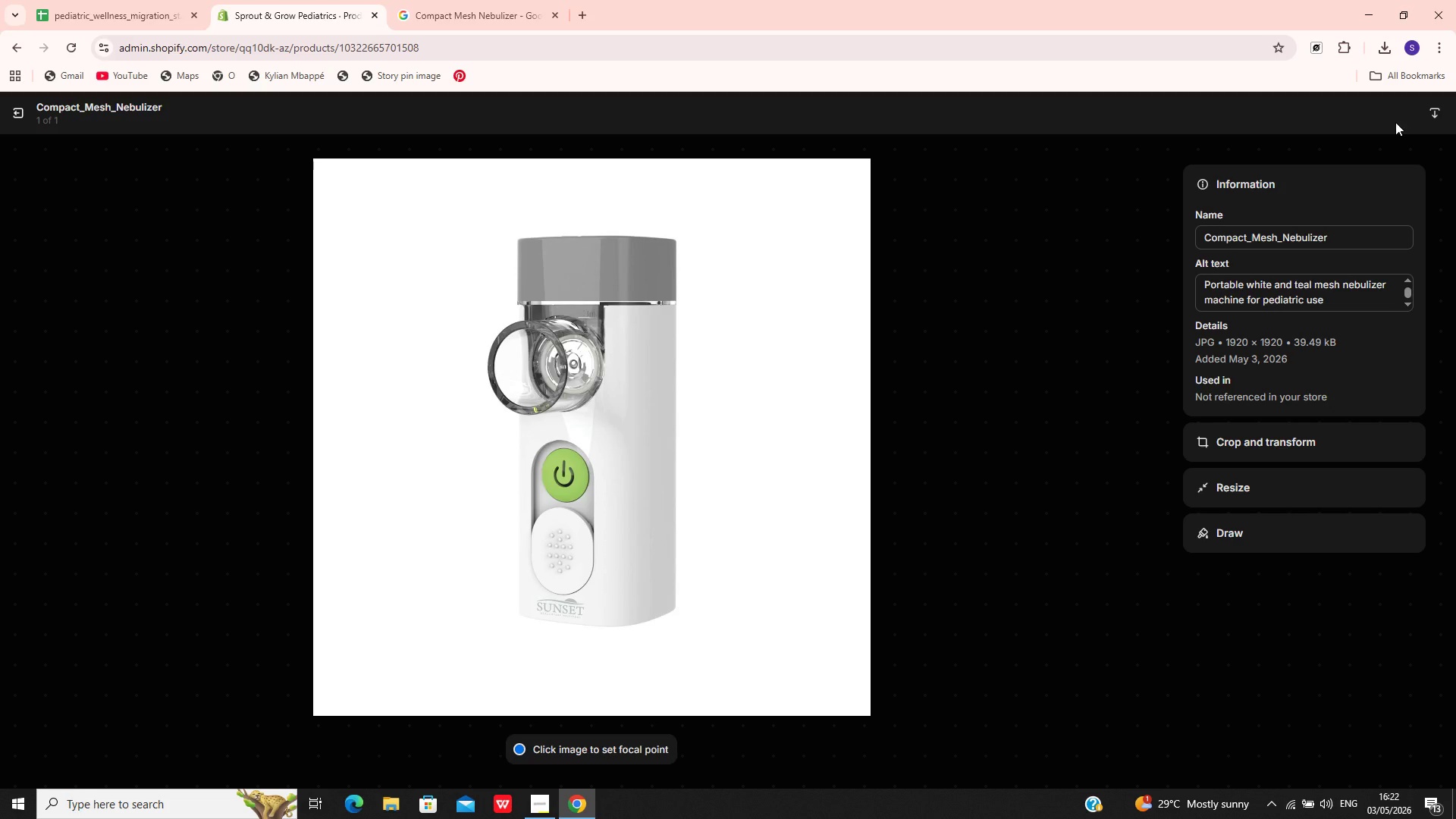 
wait(5.41)
 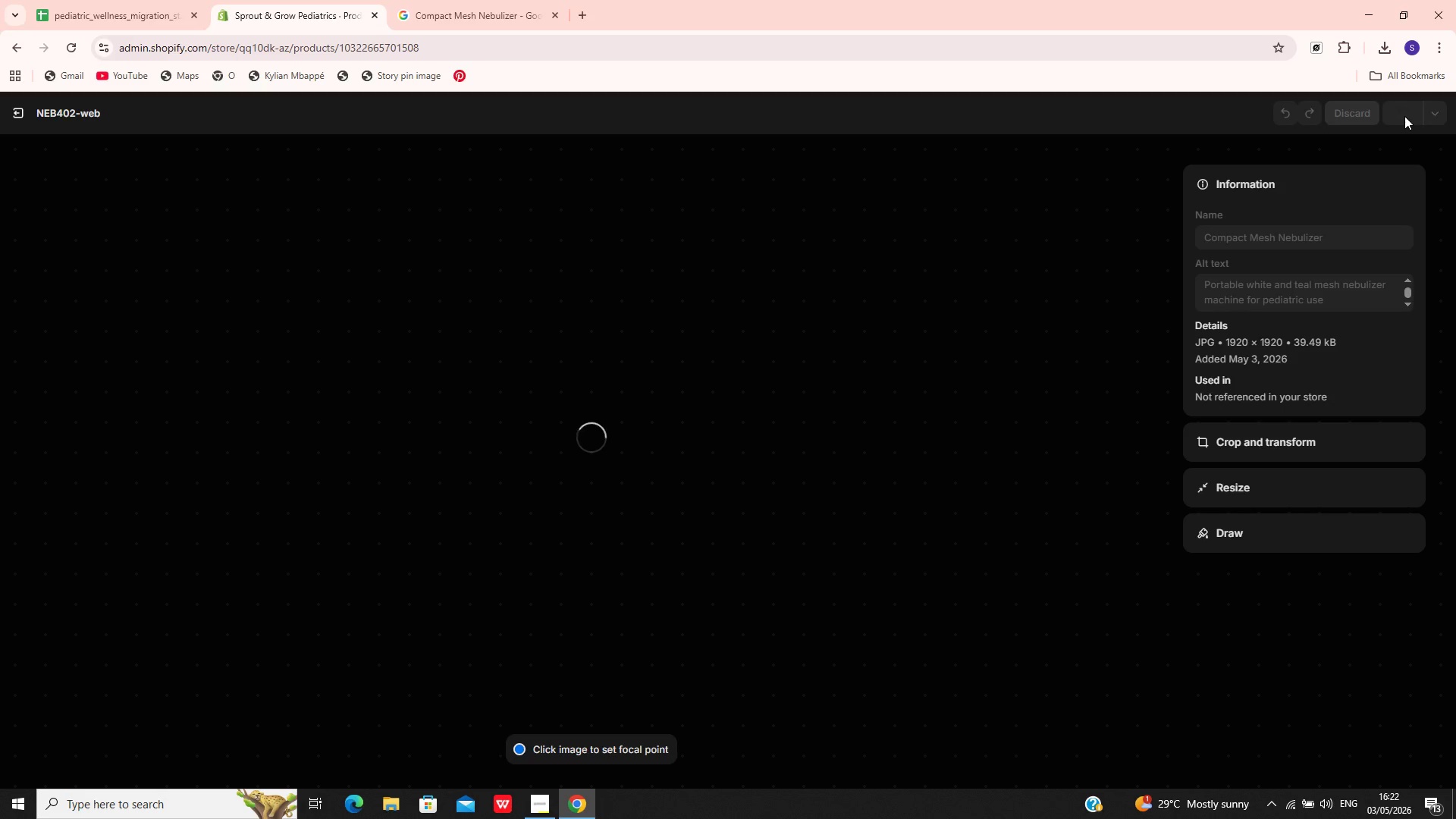 
mouse_move([522, 802])
 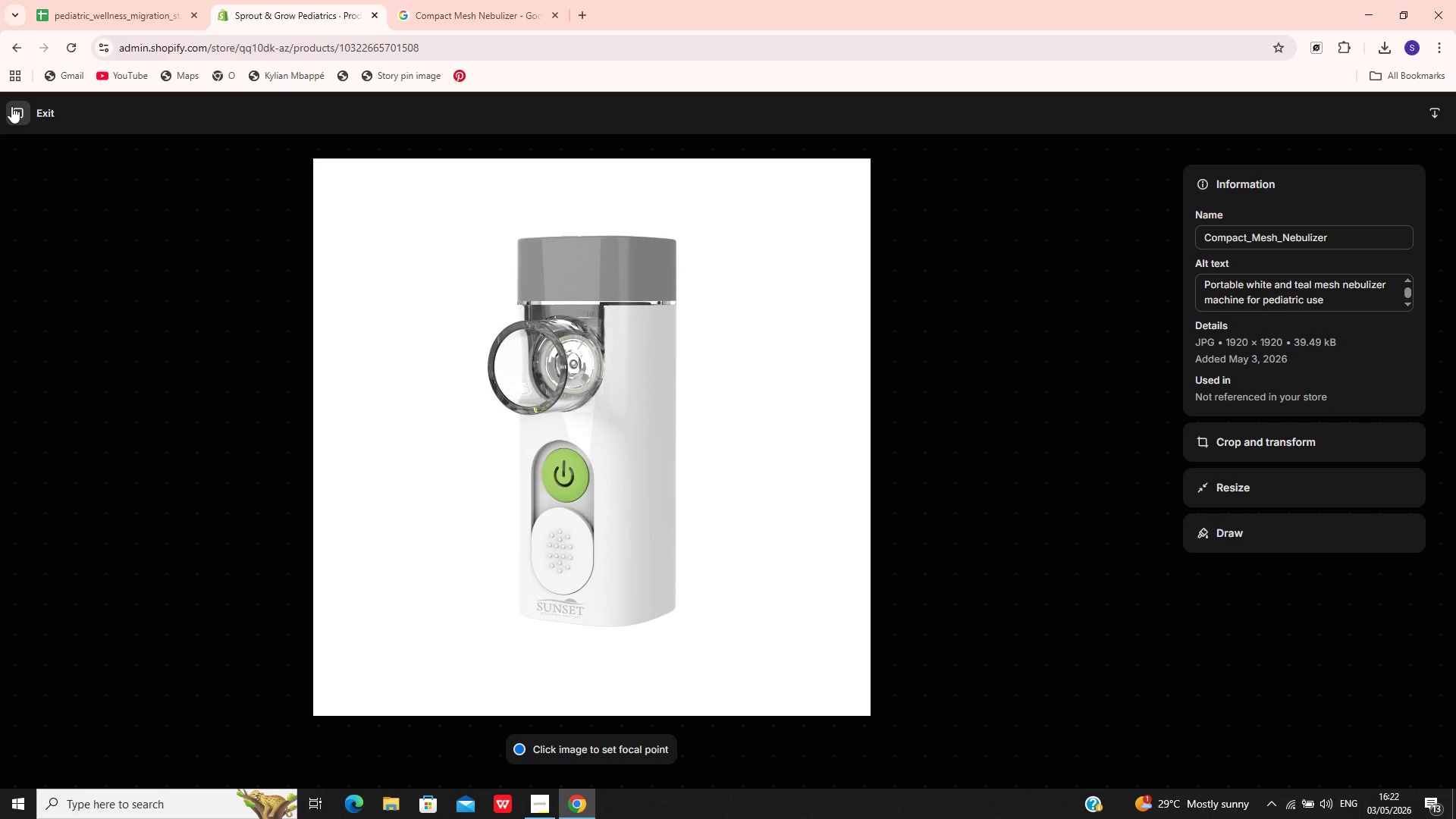 
left_click([11, 106])
 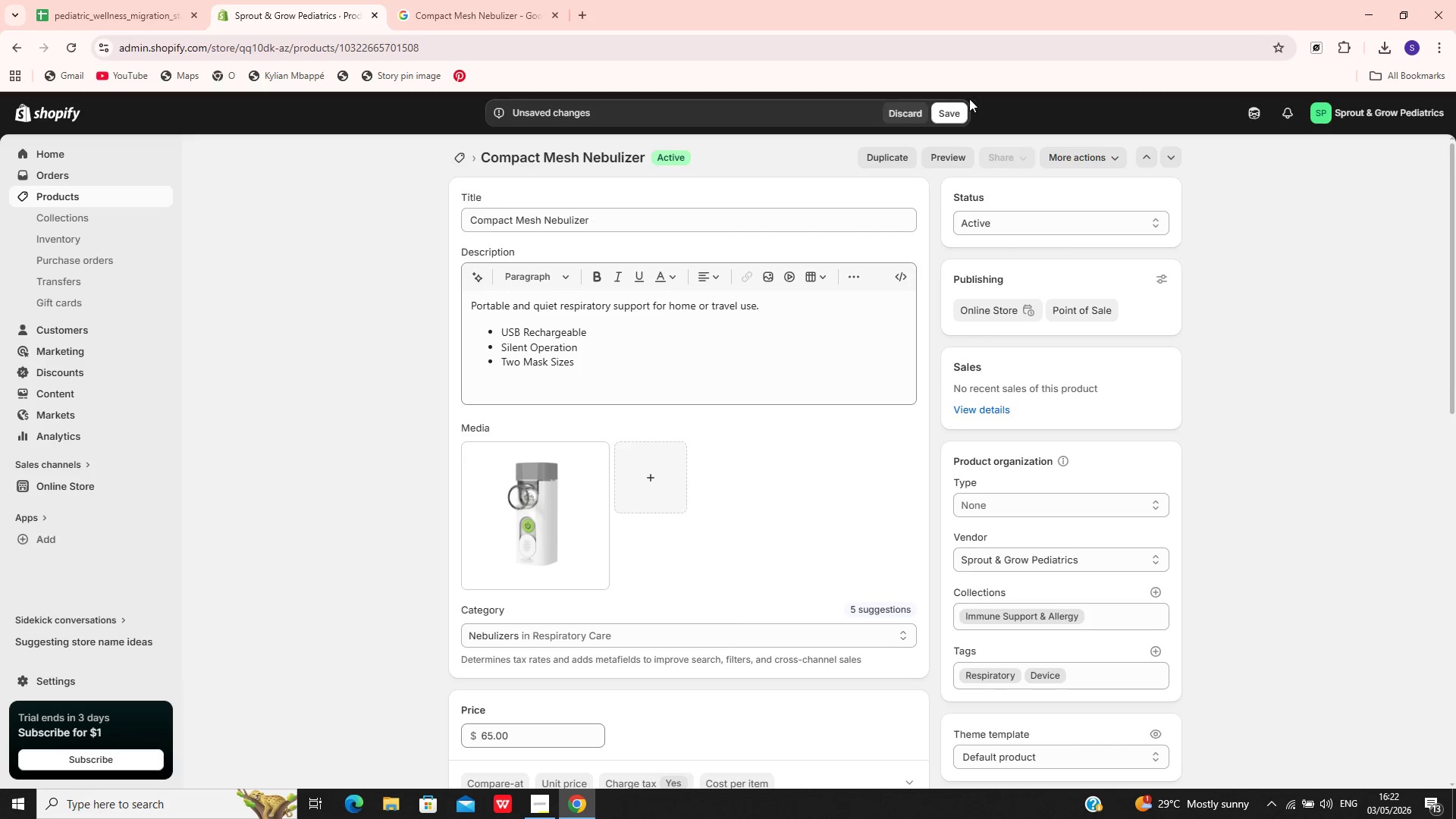 
left_click([956, 113])
 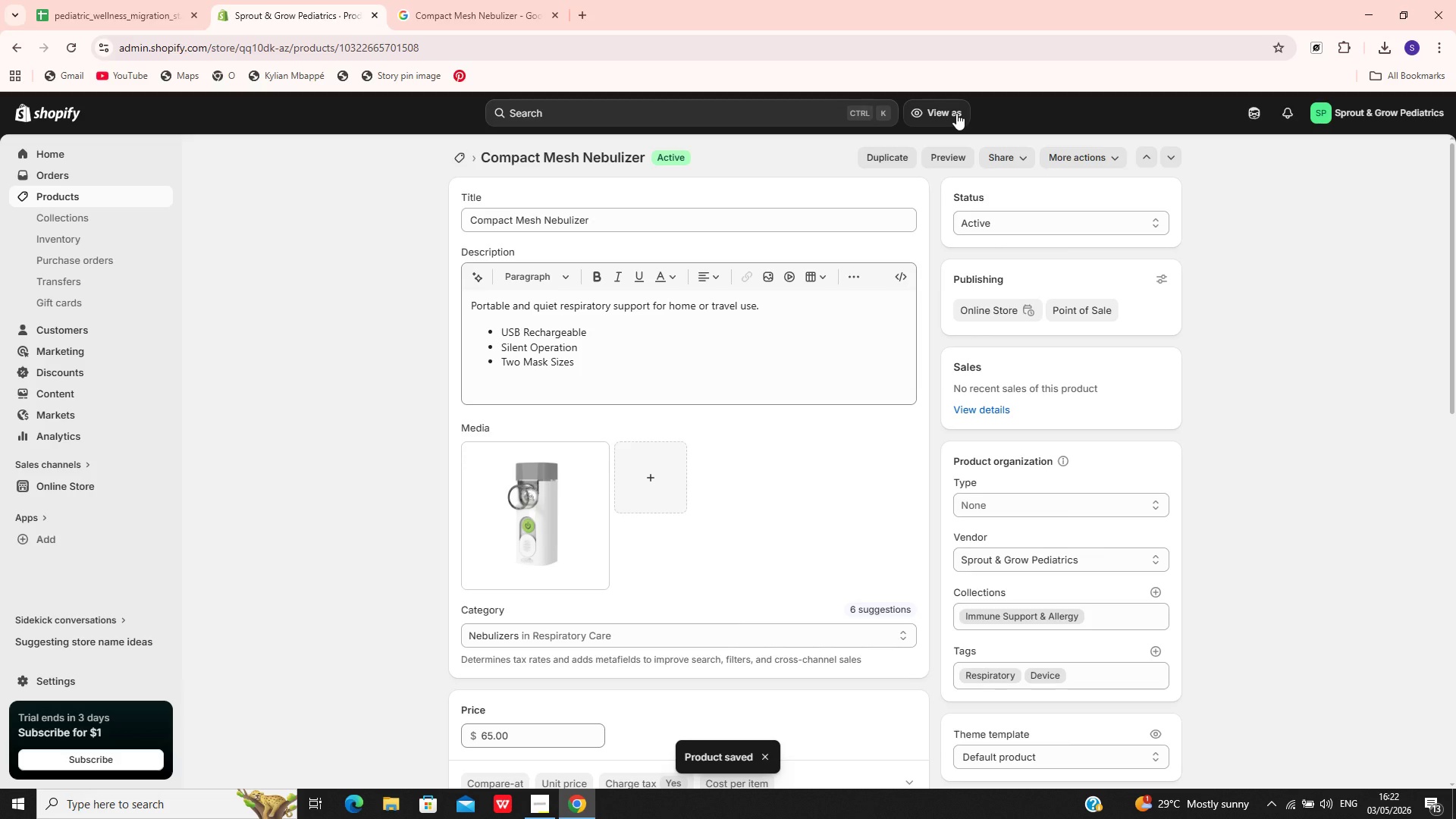 
wait(10.84)
 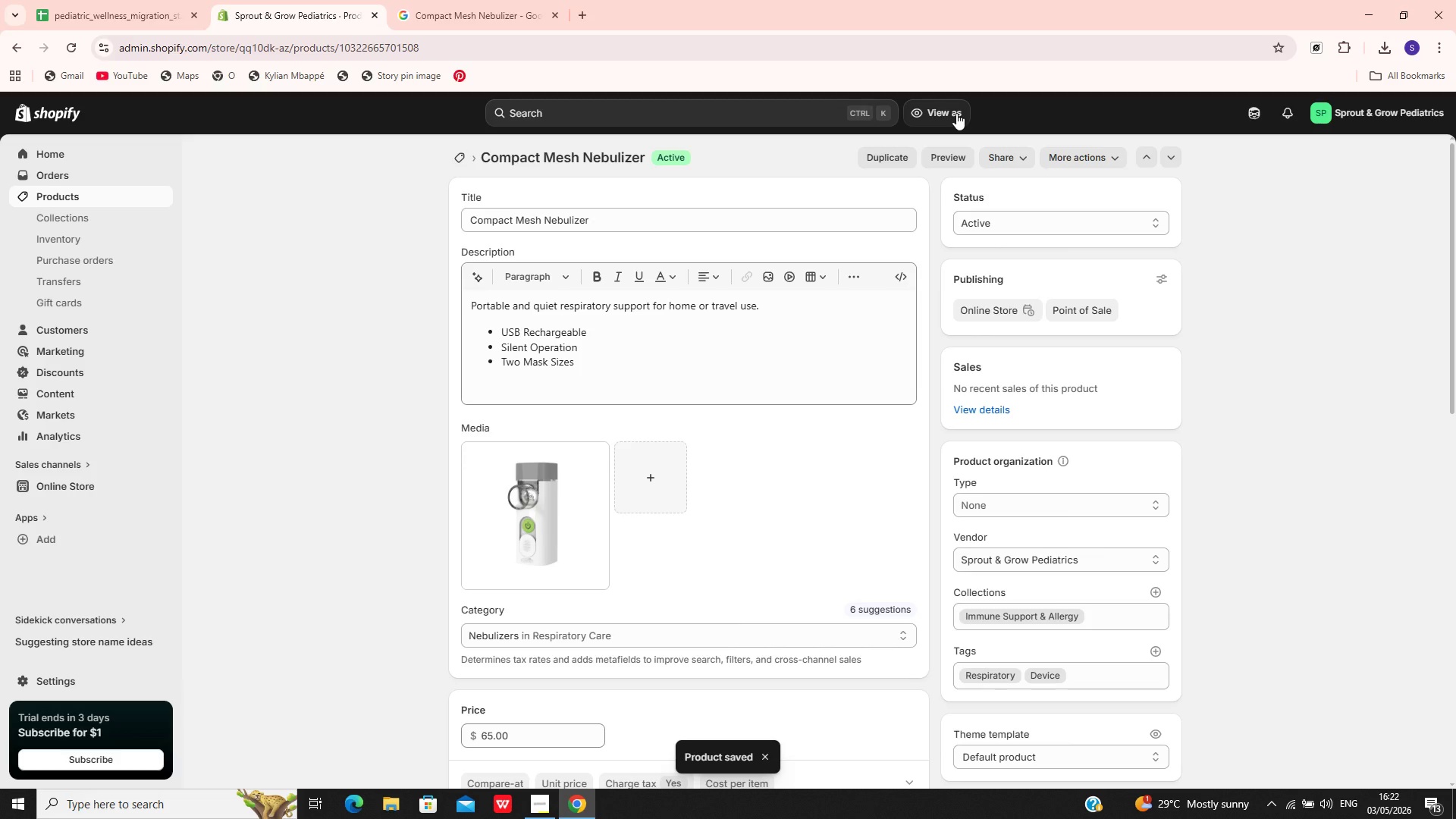 
left_click([94, 196])
 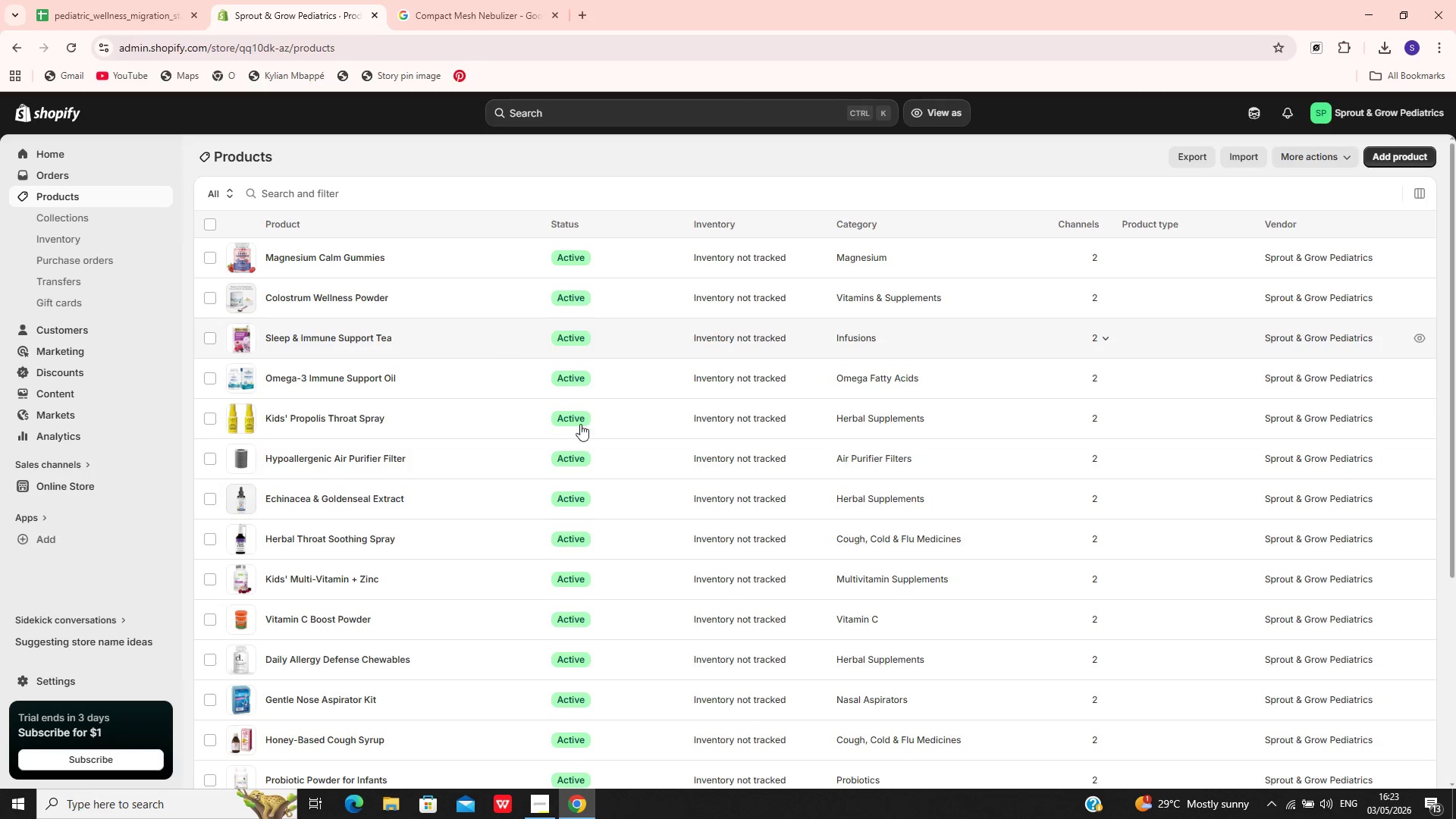 
wait(68.19)
 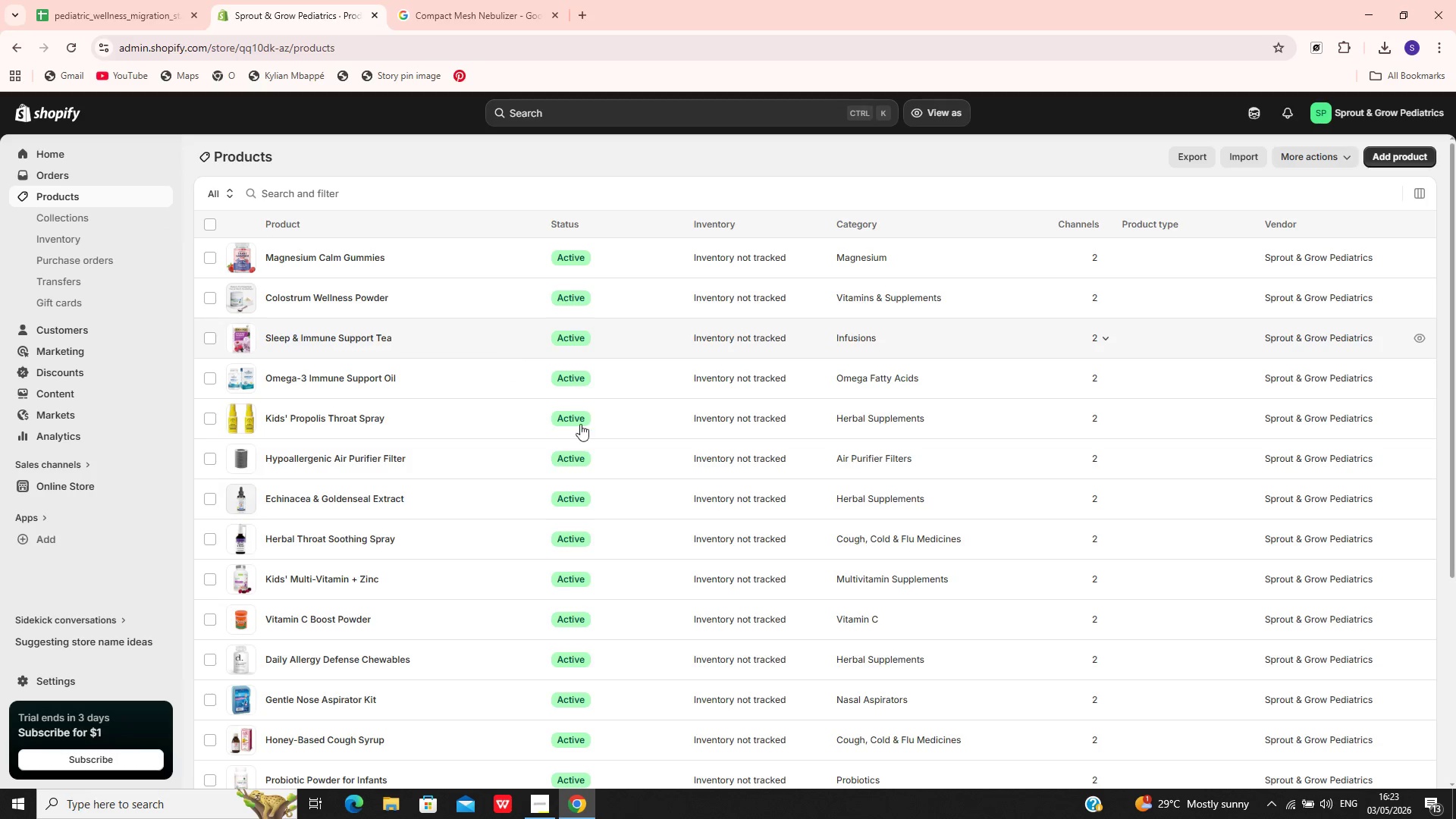 
left_click([357, 598])
 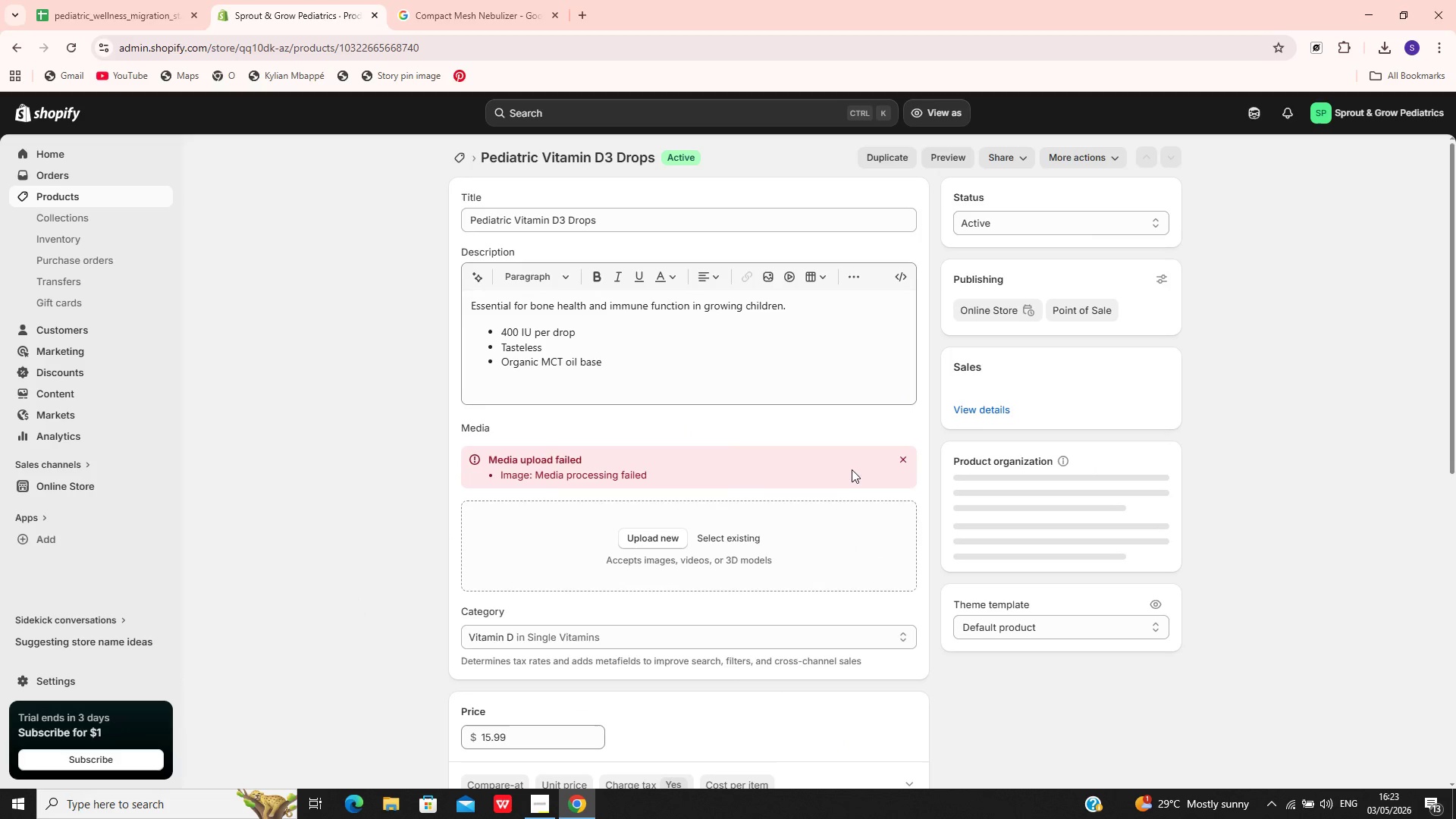 
left_click([902, 452])
 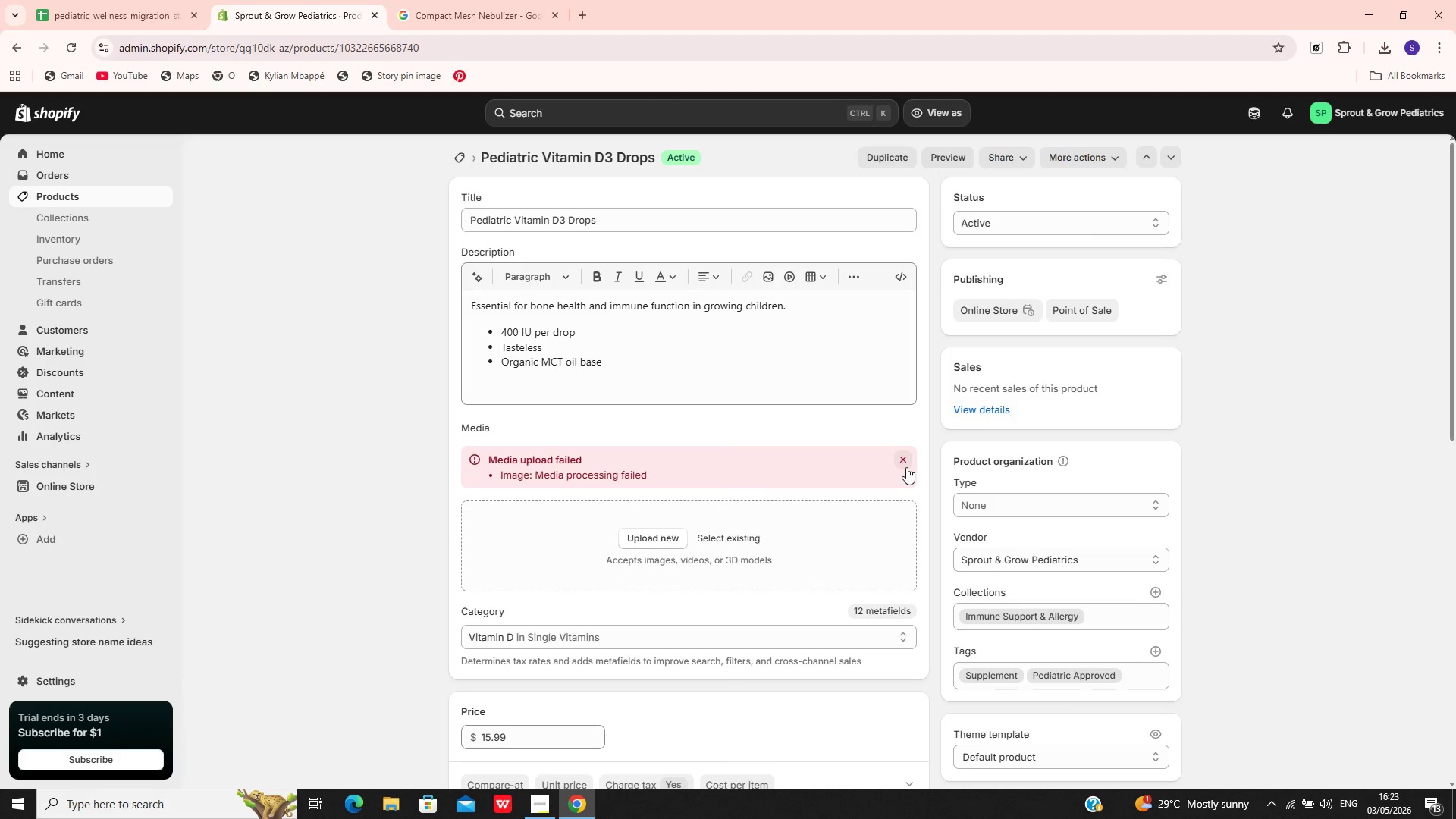 
left_click([906, 457])
 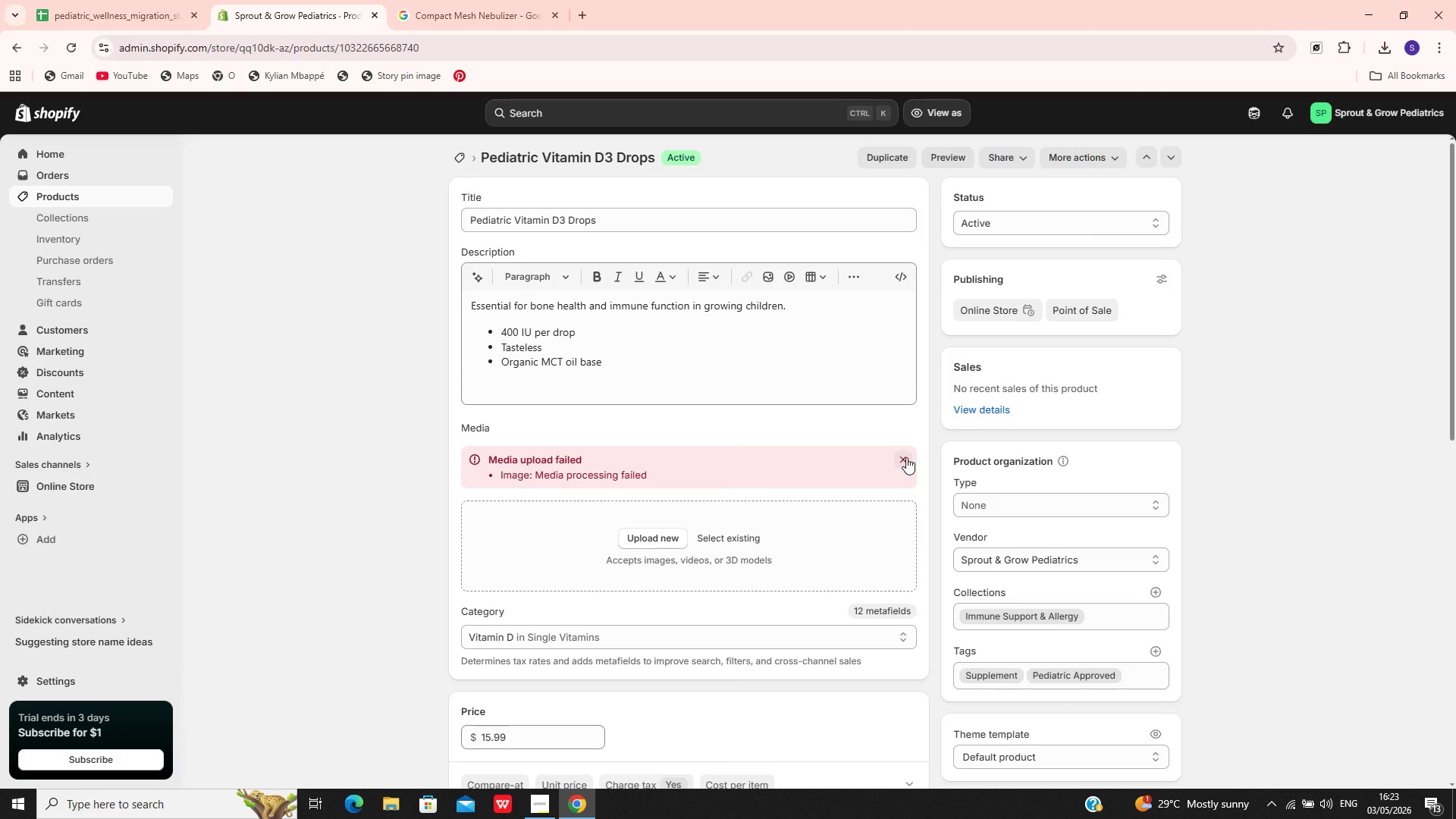 
left_click([906, 457])
 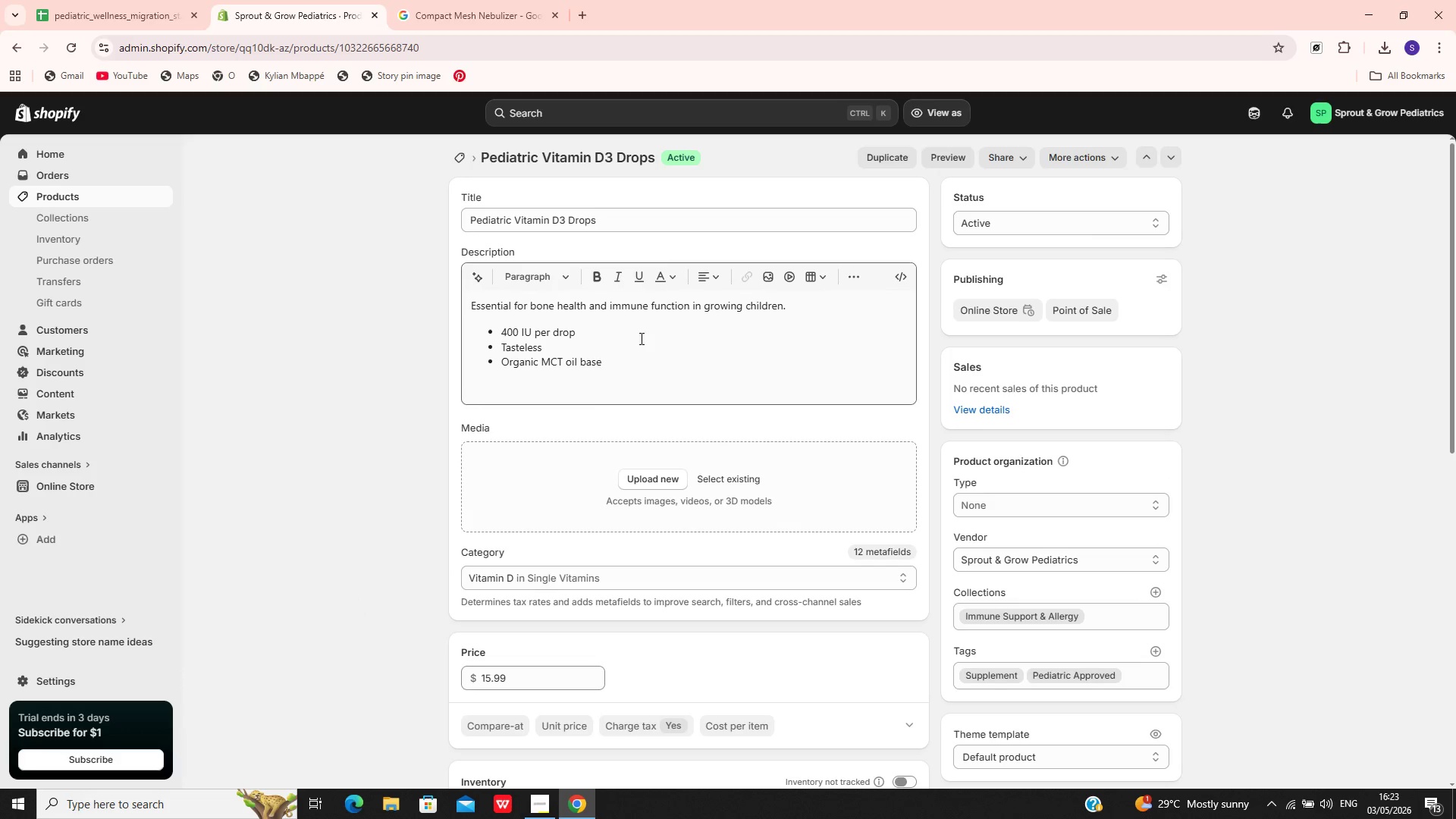 
left_click([660, 228])
 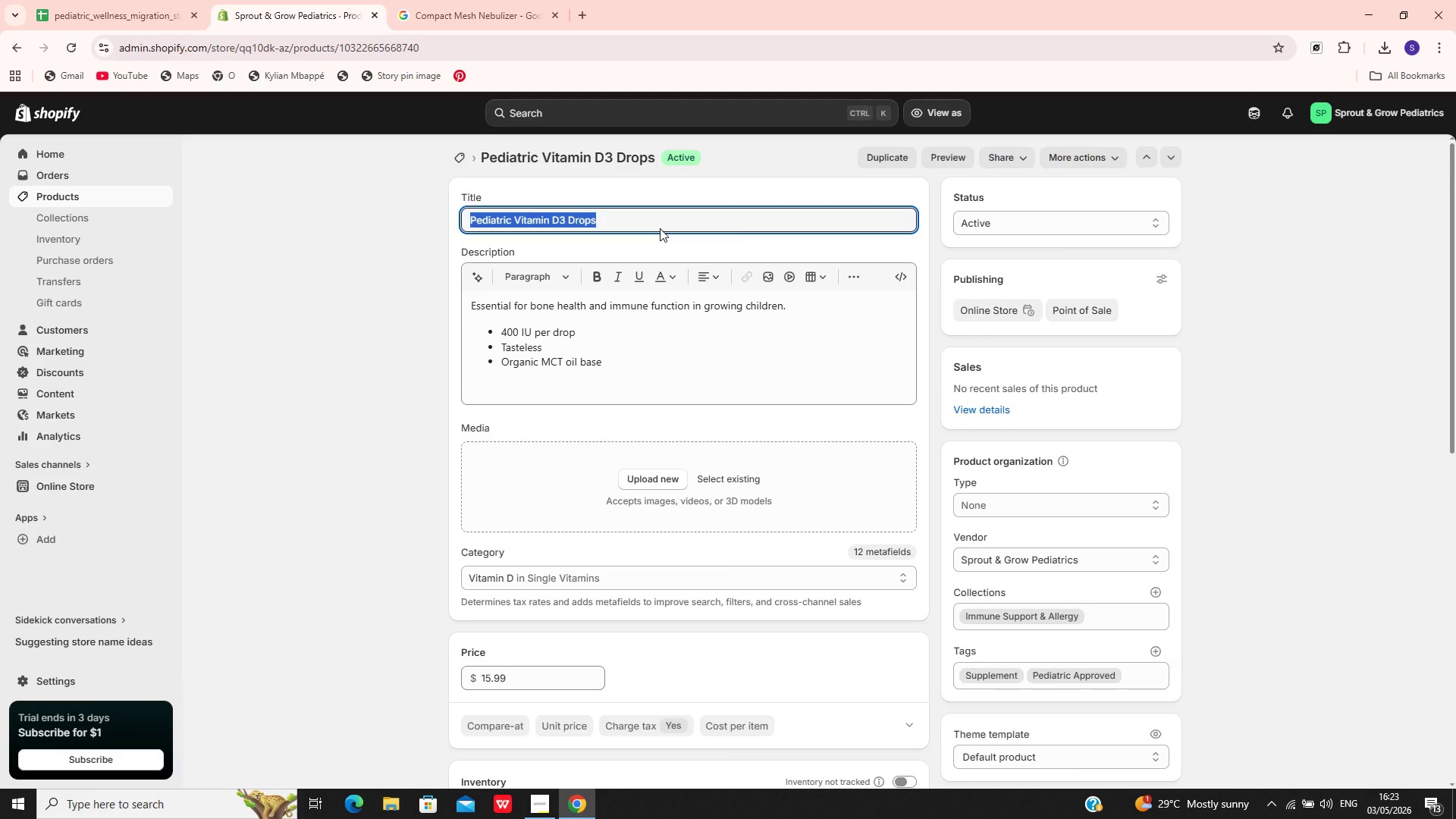 
key(Control+C)
 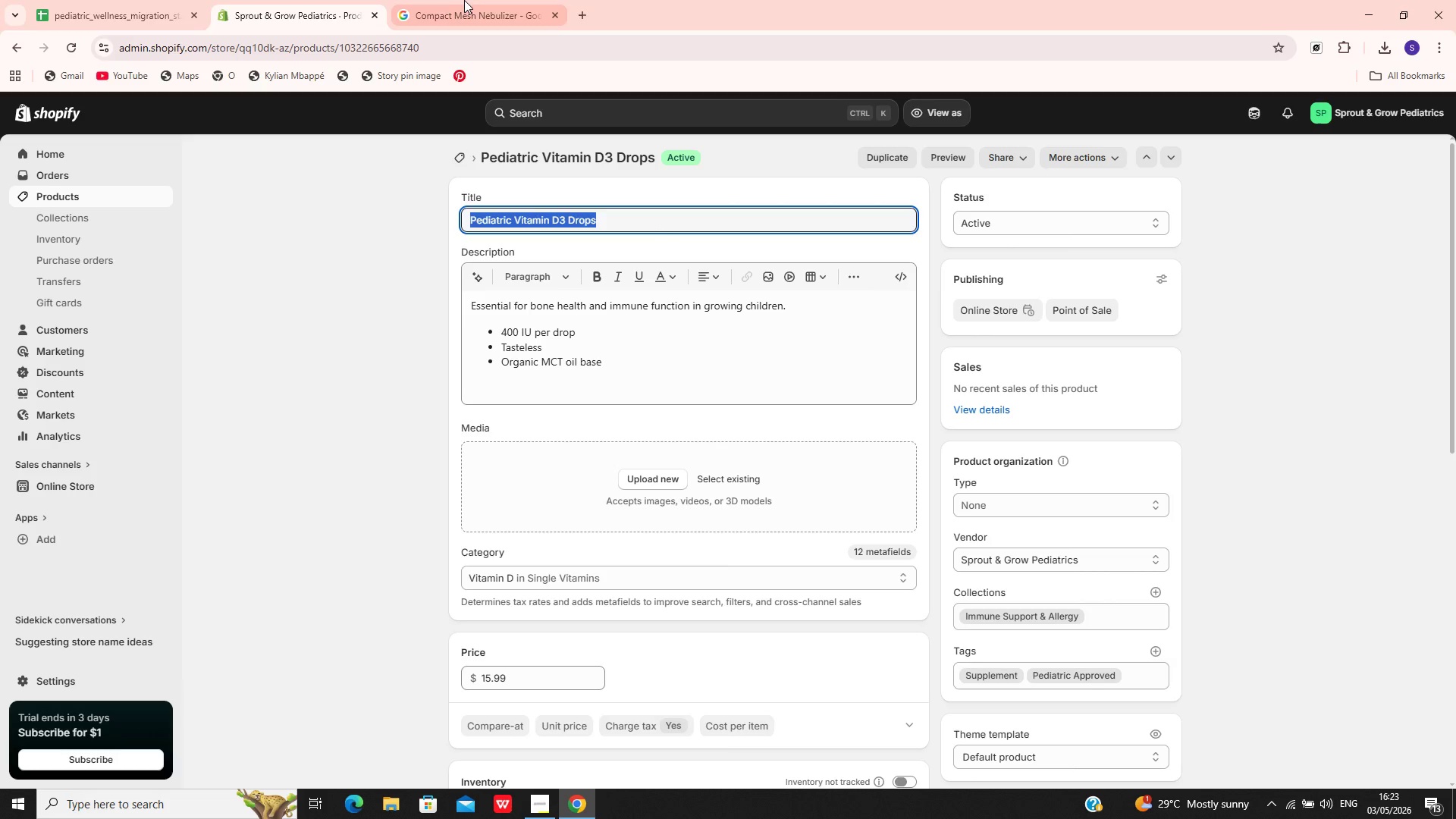 
left_click([465, 0])
 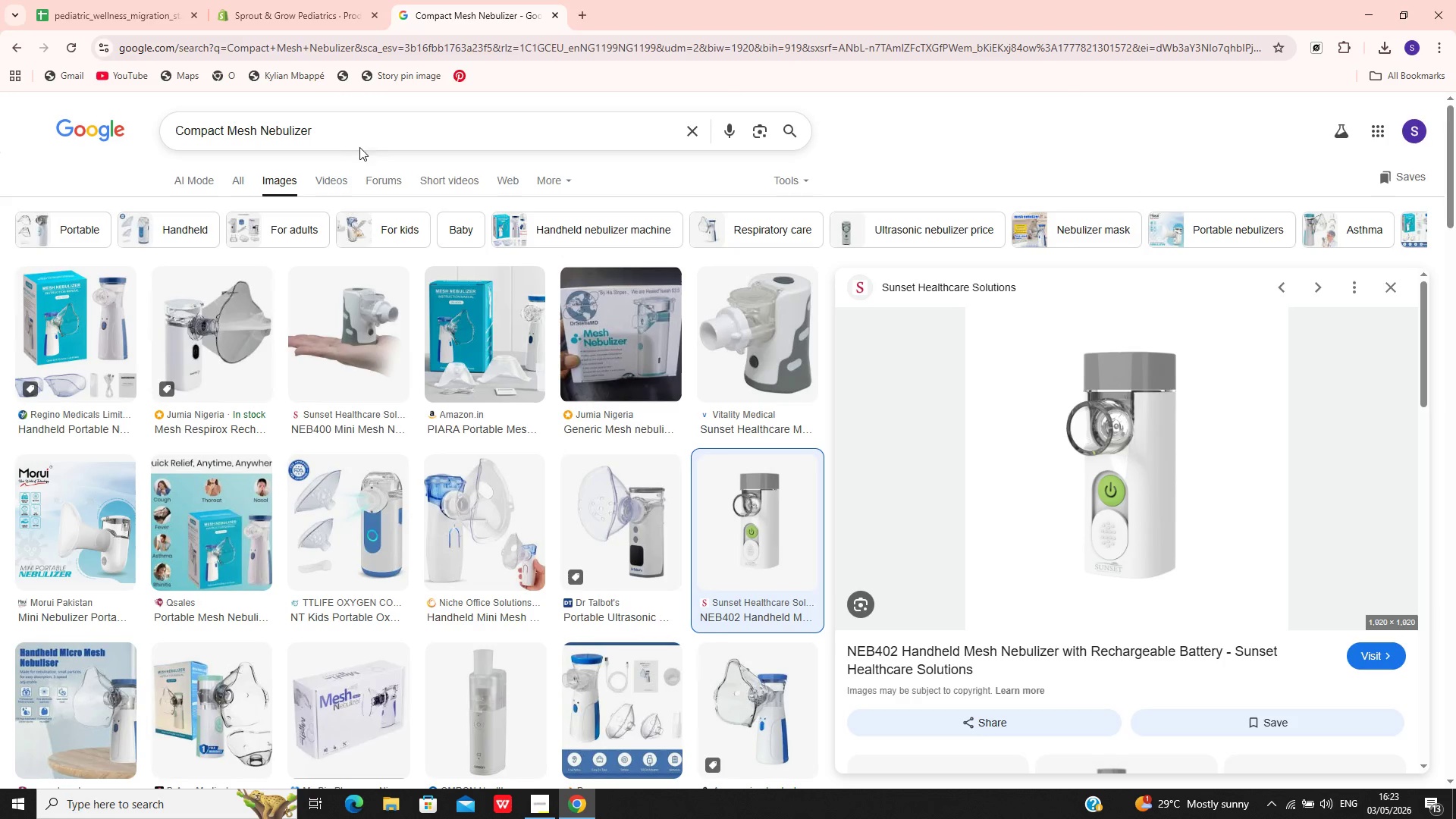 
left_click([363, 136])
 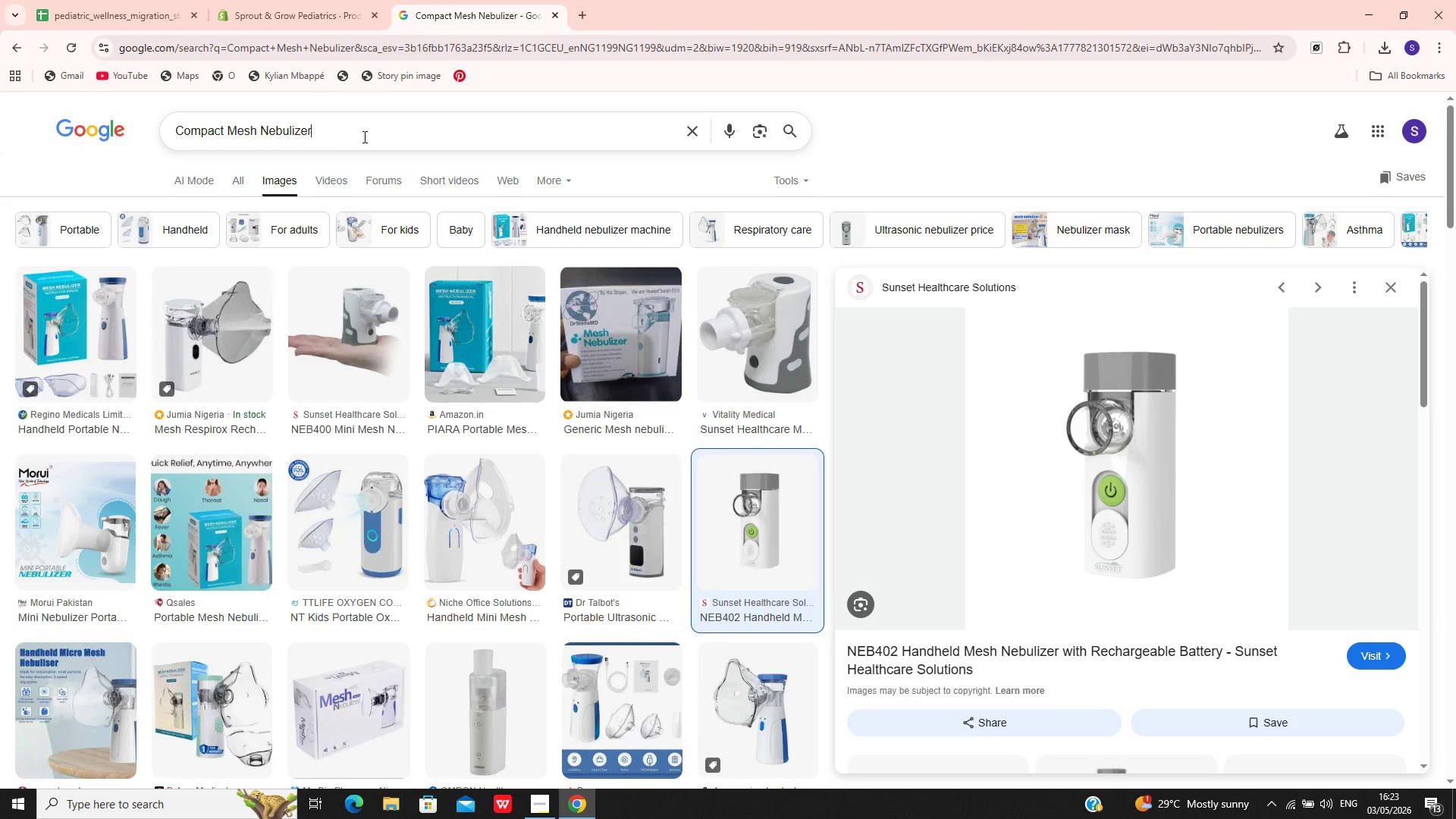 
key(Control+A)
 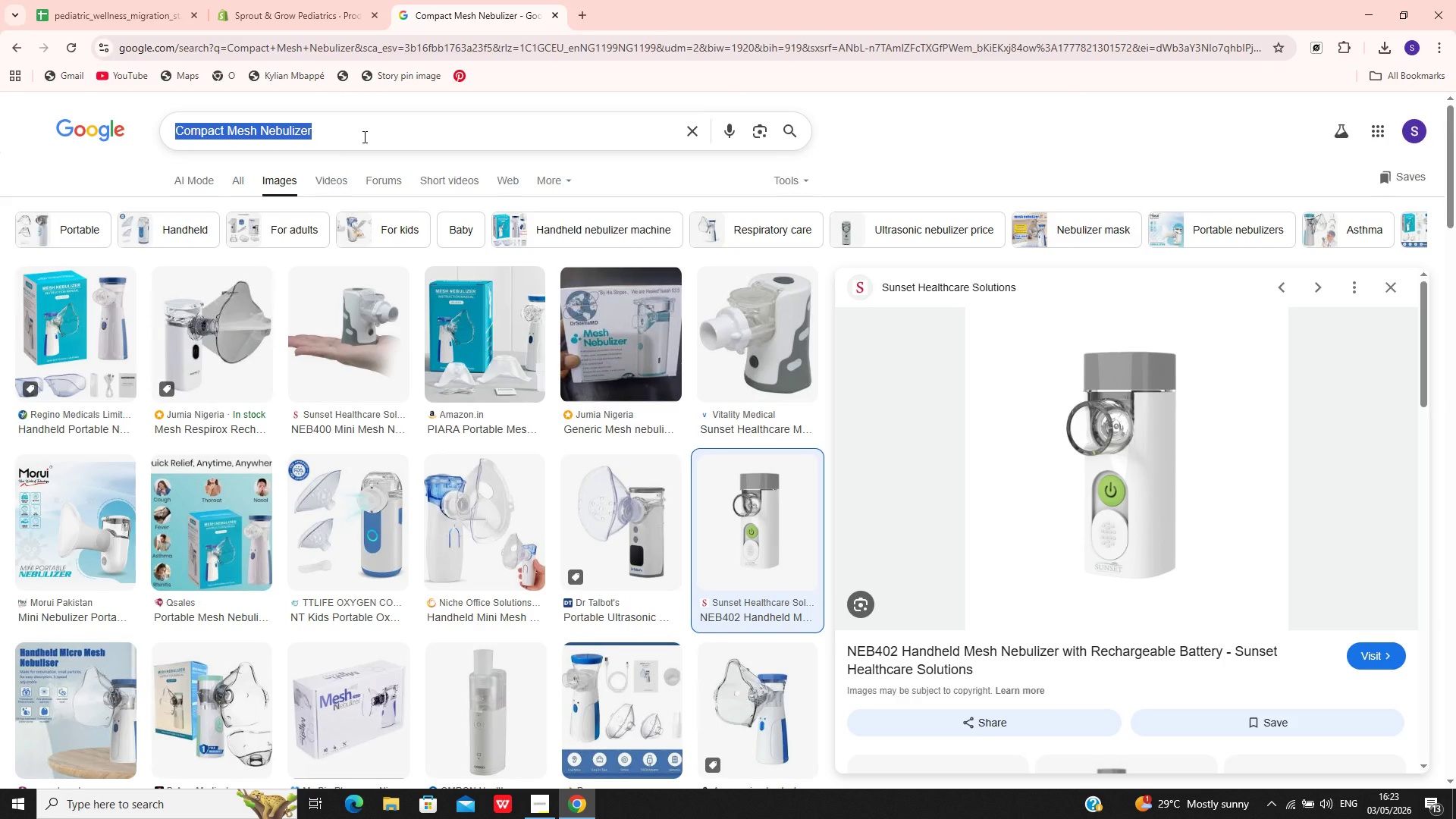 
key(Control+V)
 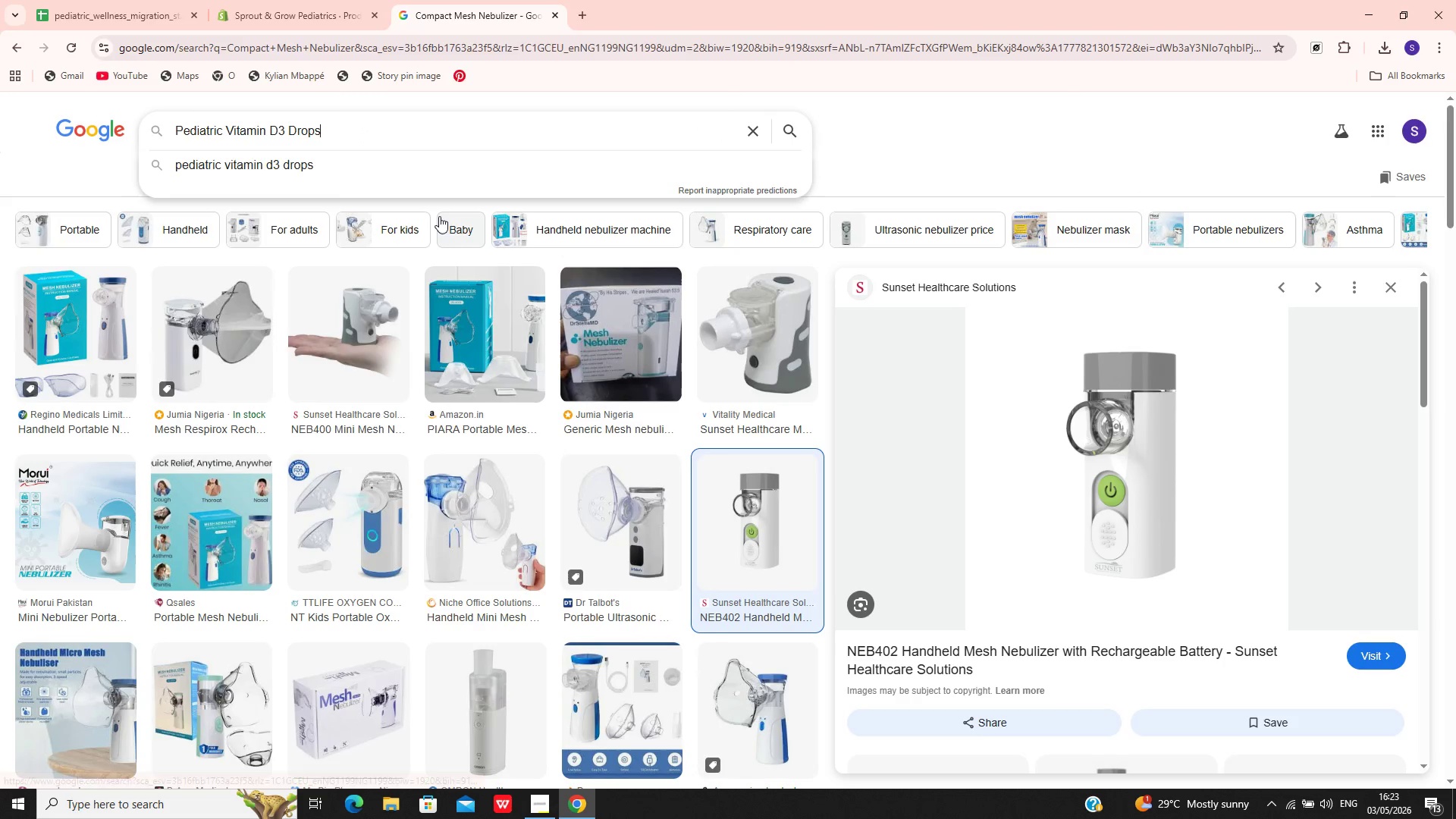 
key(PageDown)
 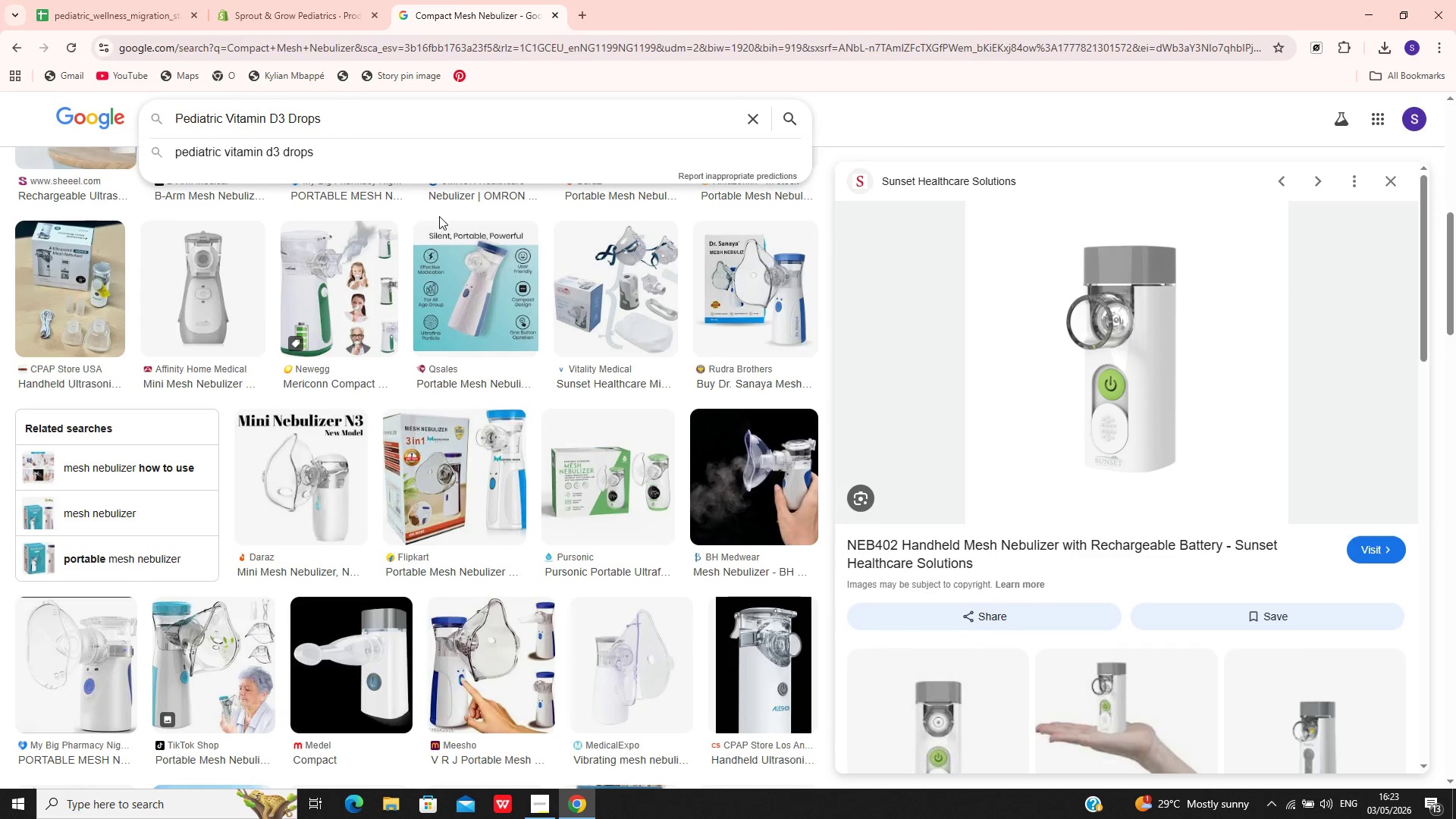 
hold_key(key=ControlLeft, duration=0.55)
 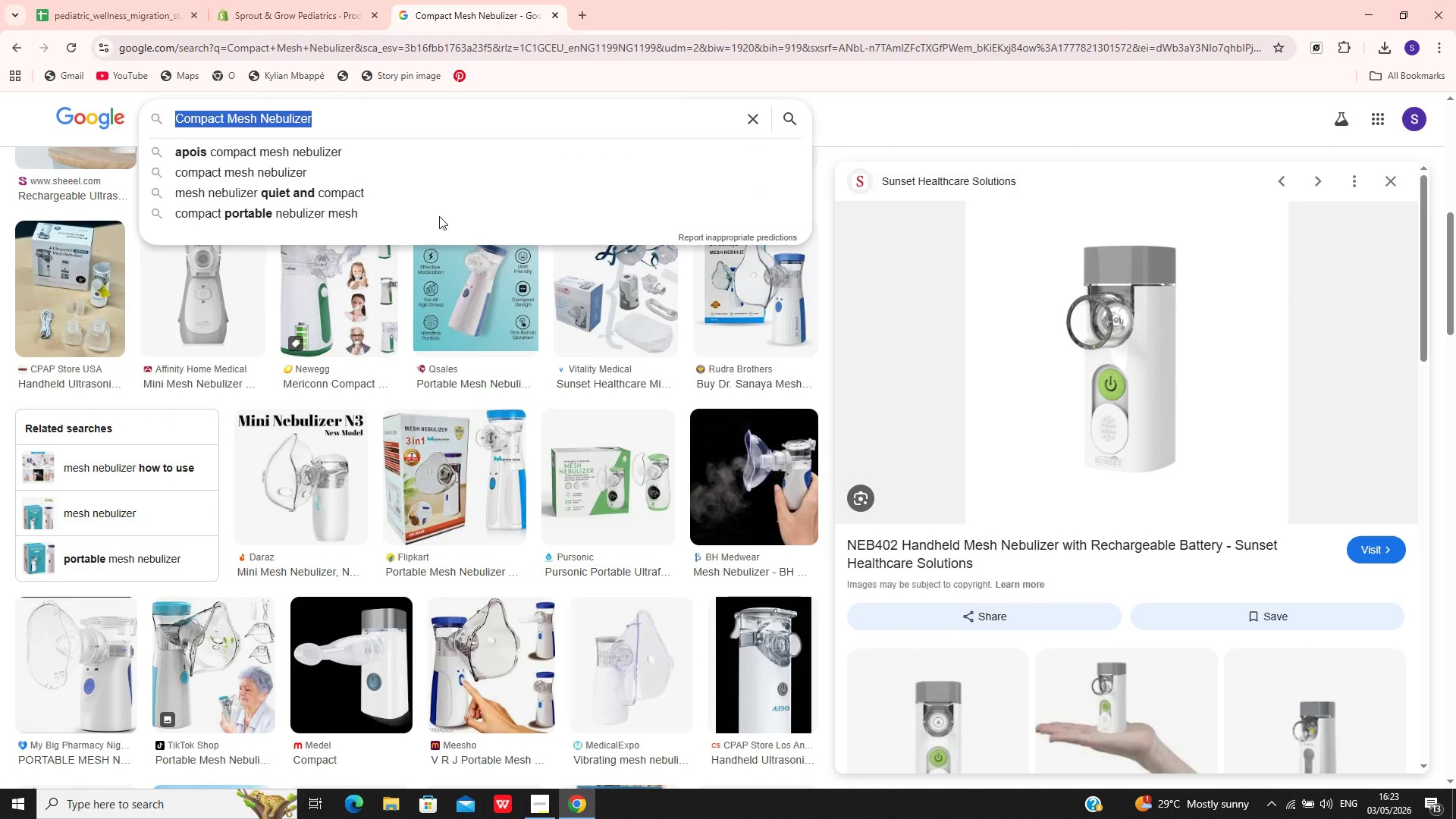 
key(Z)
 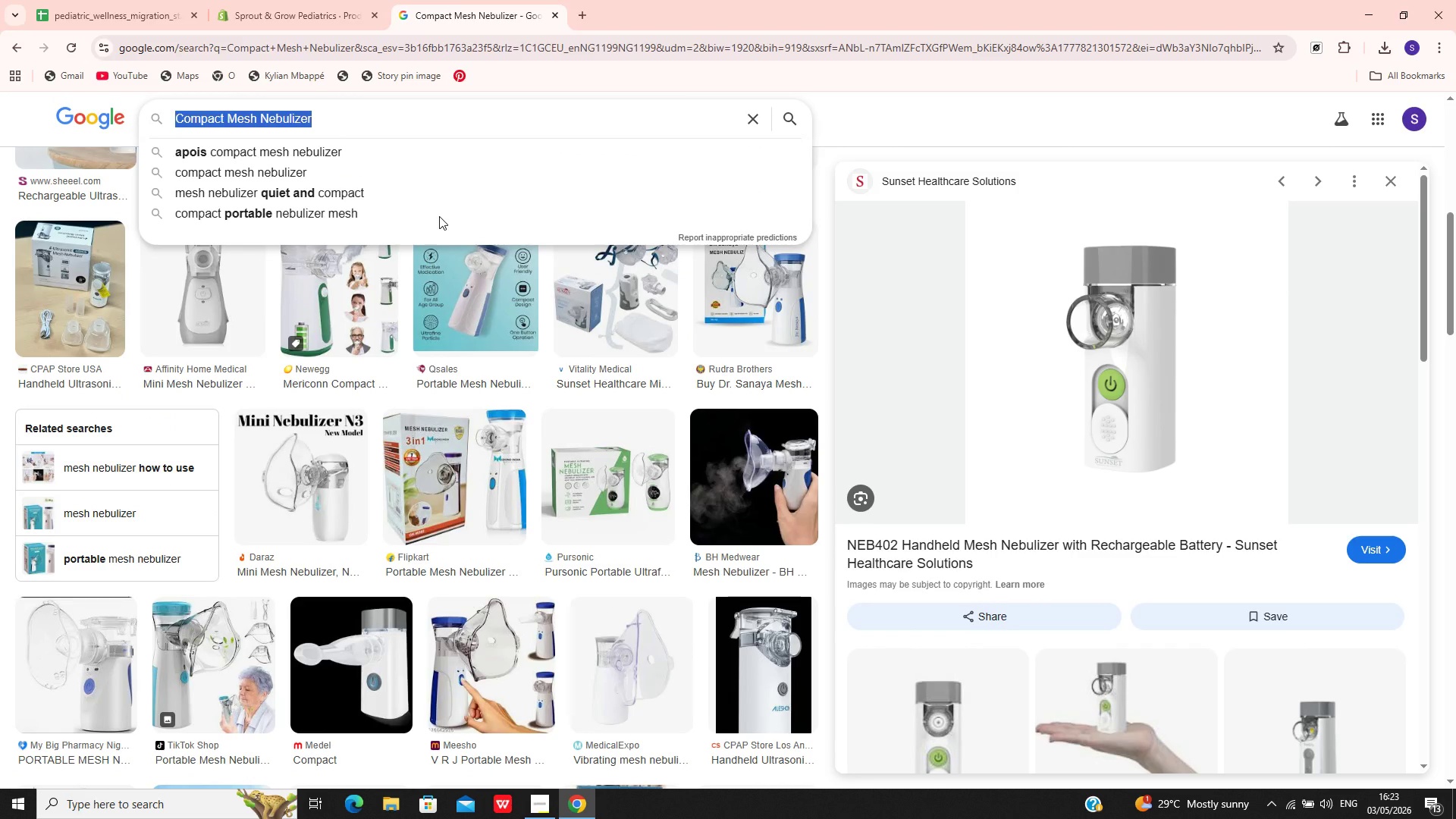 
key(Control+V)
 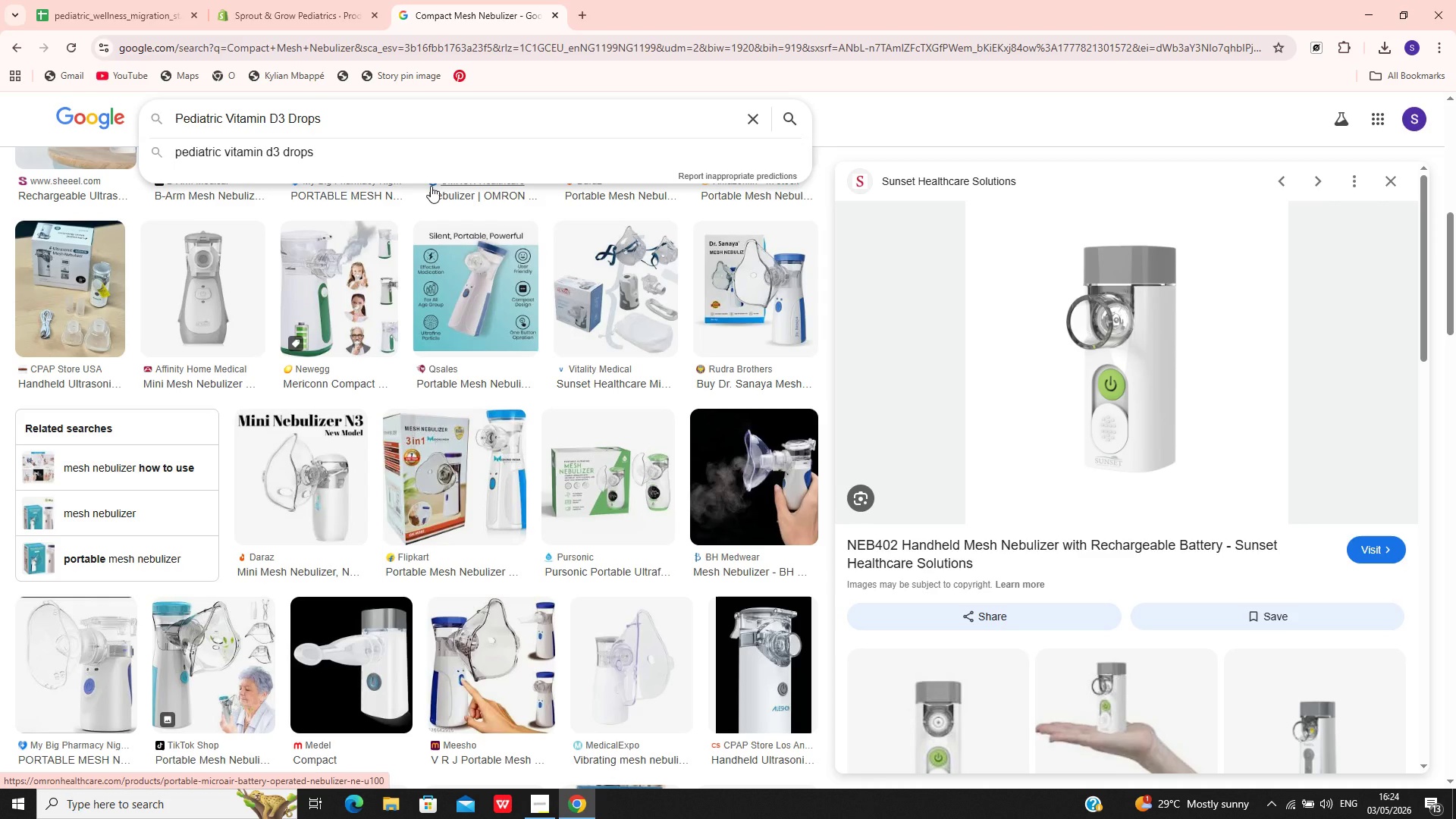 
key(Enter)
 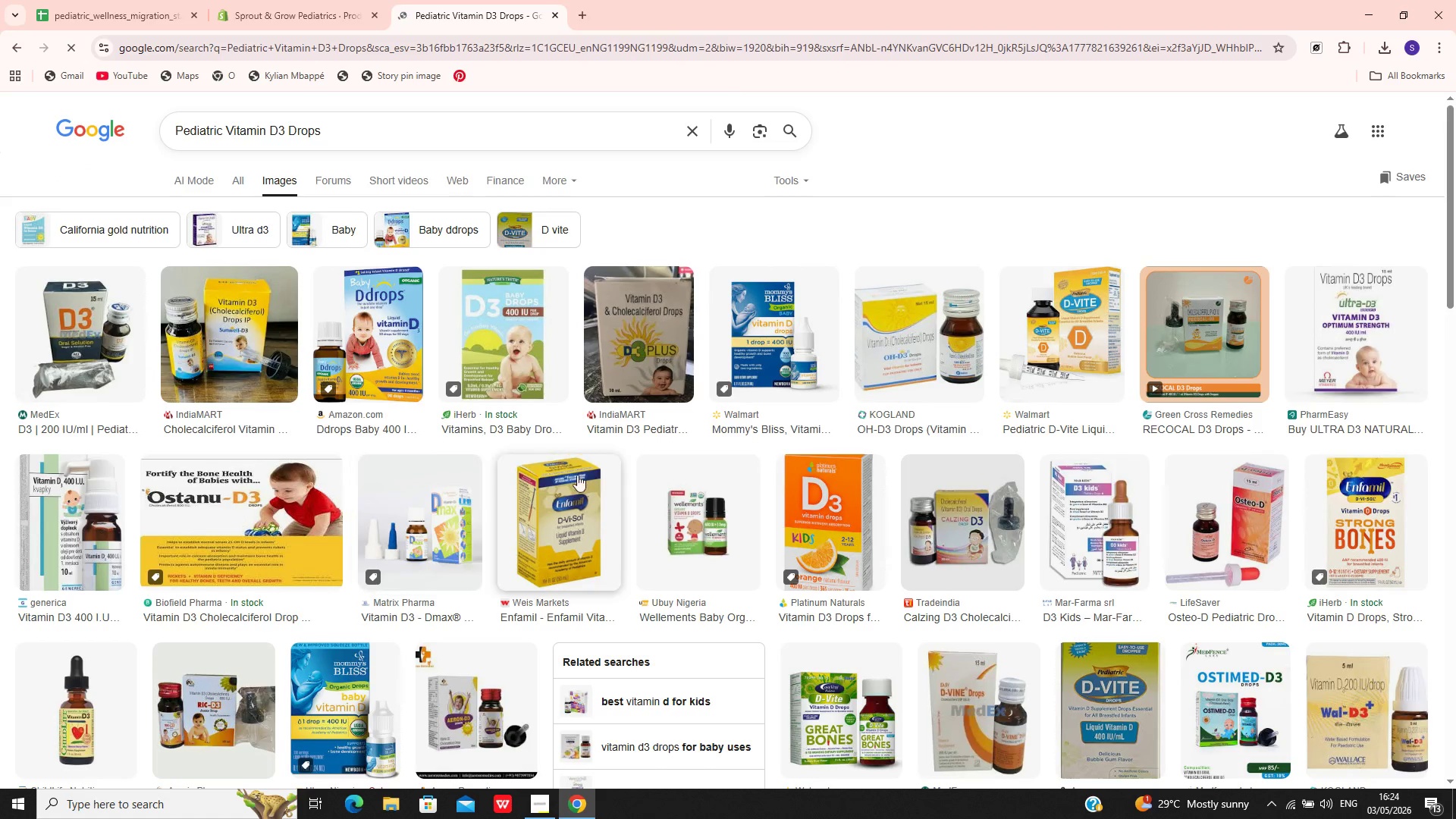 
wait(8.84)
 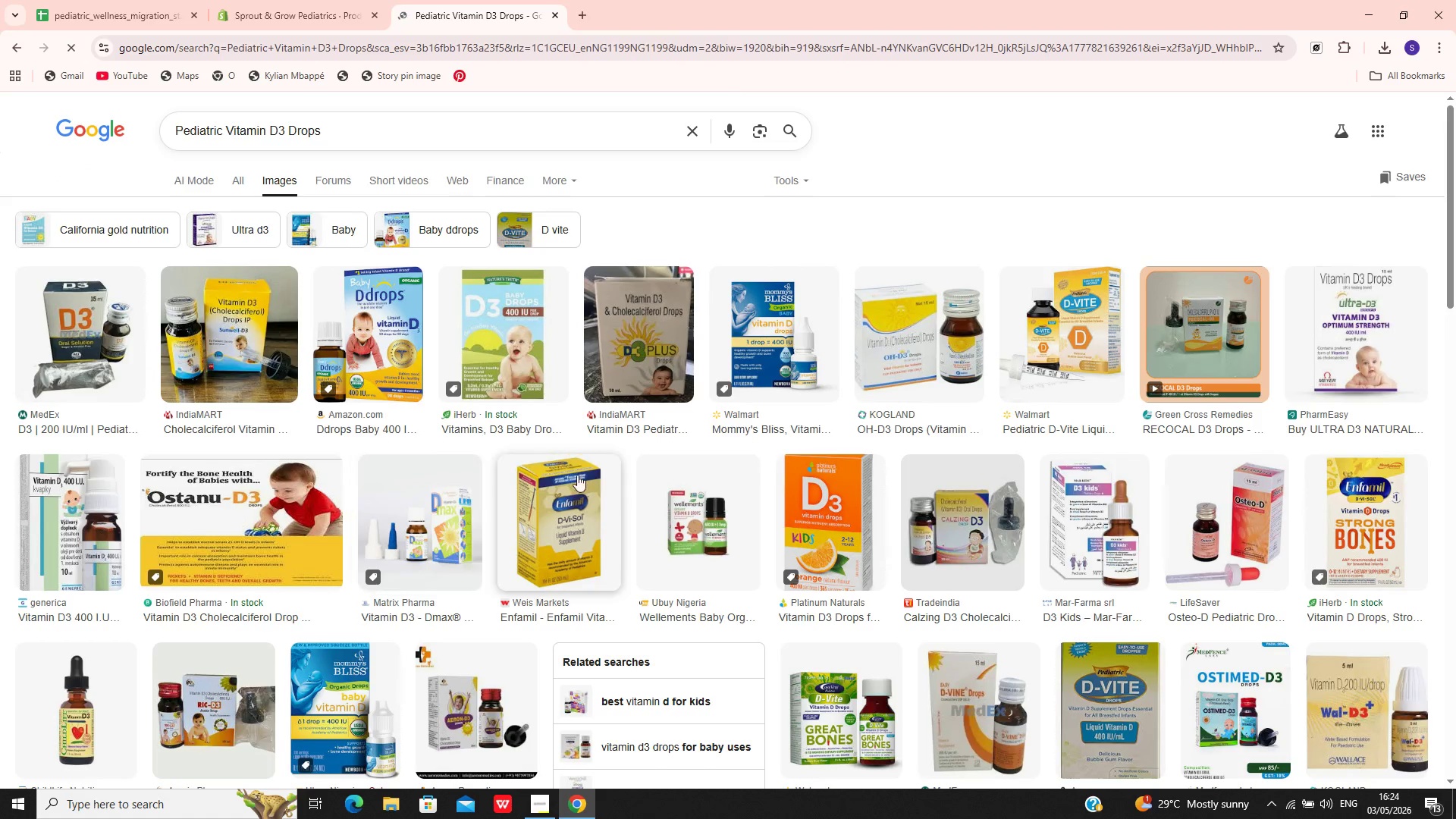 
left_click([427, 530])
 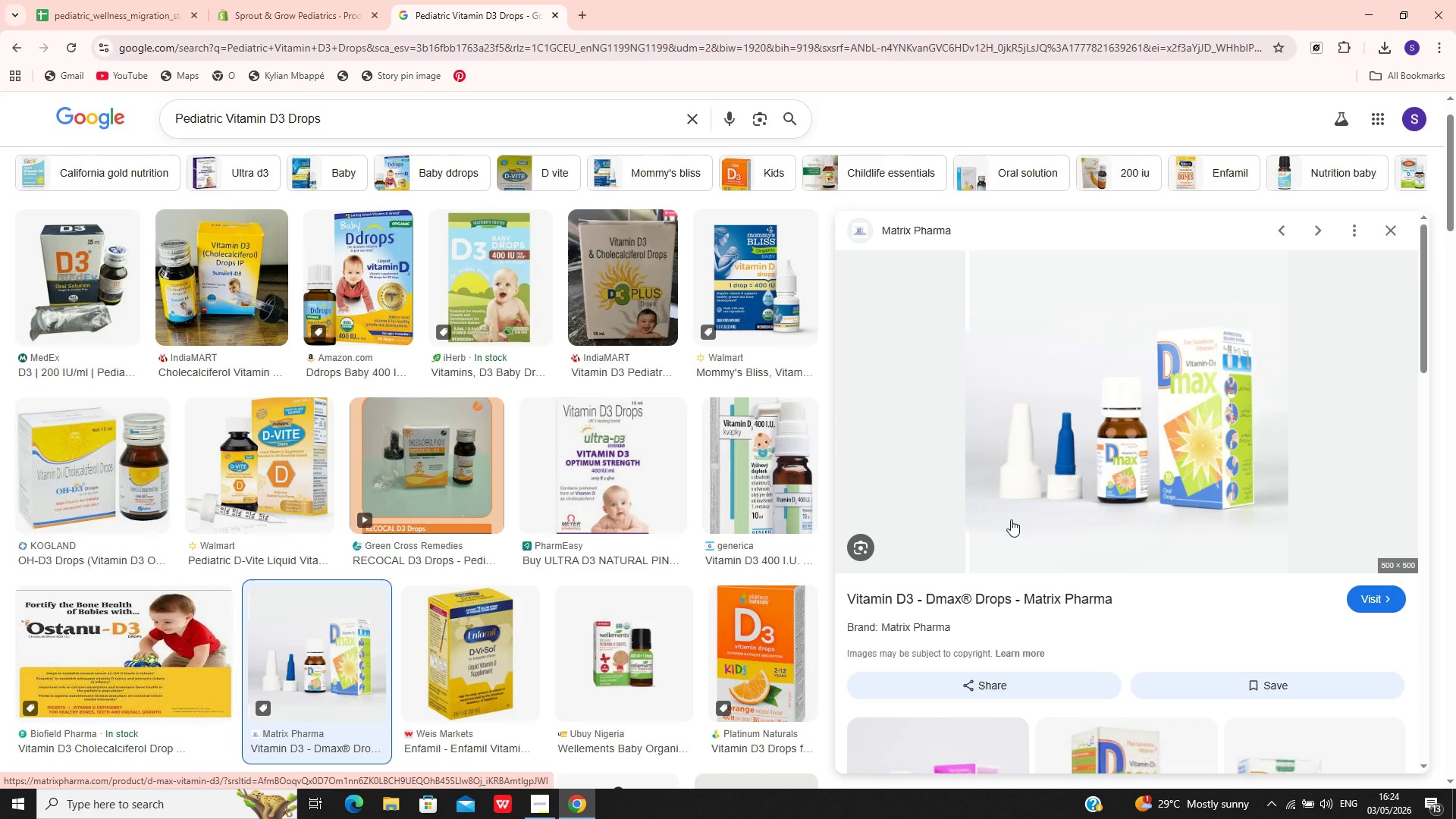 
right_click([1132, 447])
 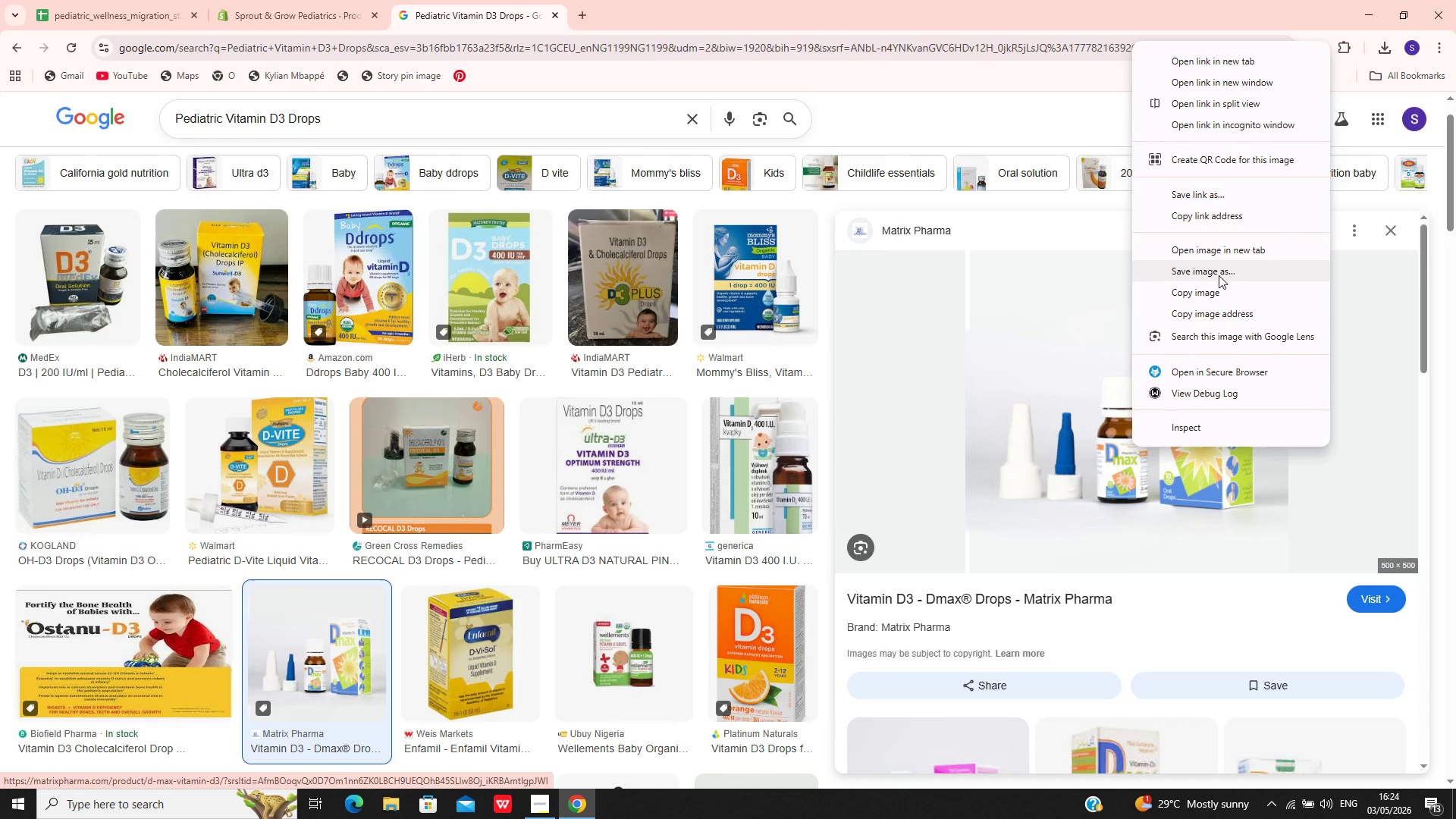 
left_click([1224, 270])
 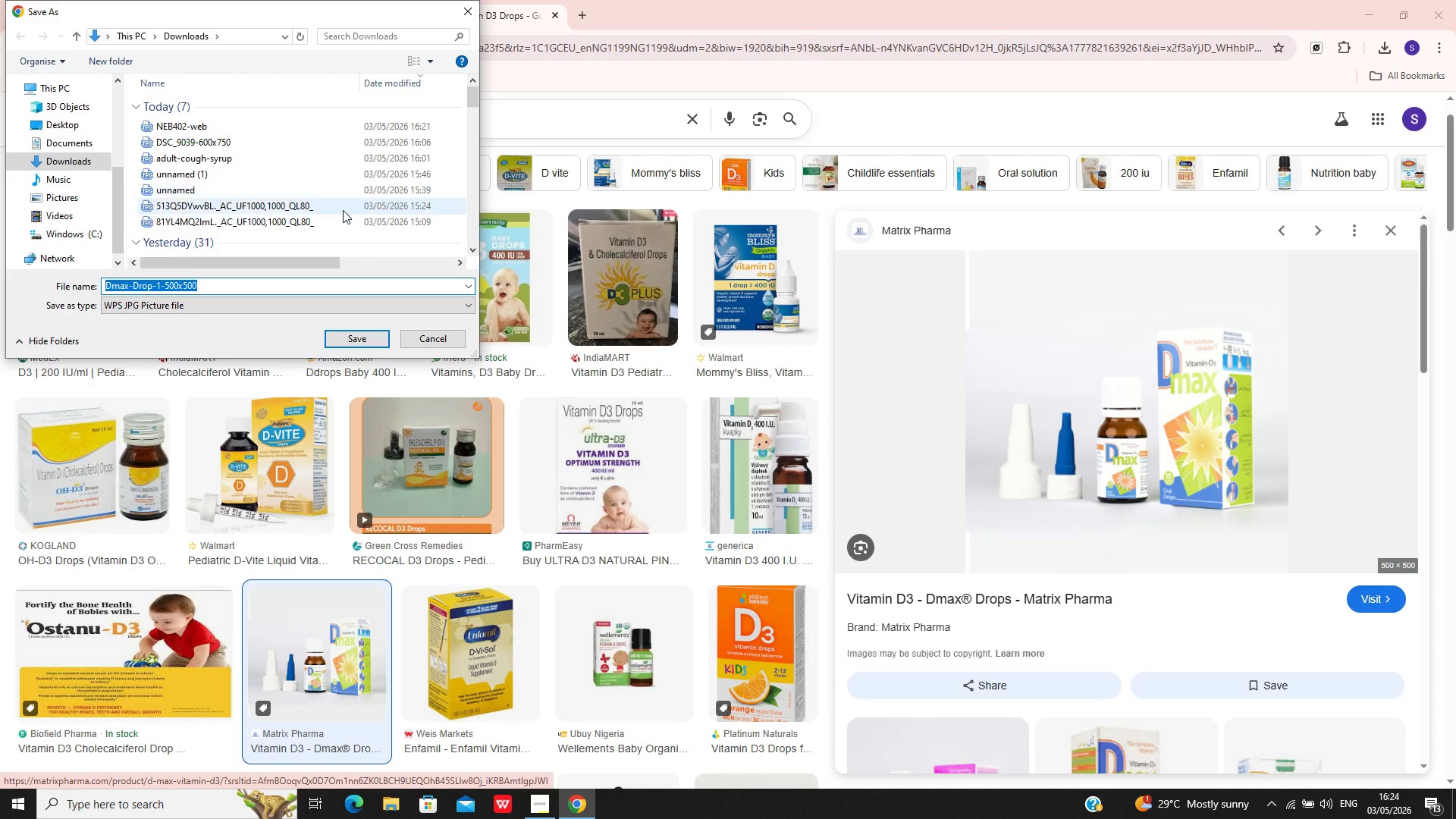 
left_click([359, 340])
 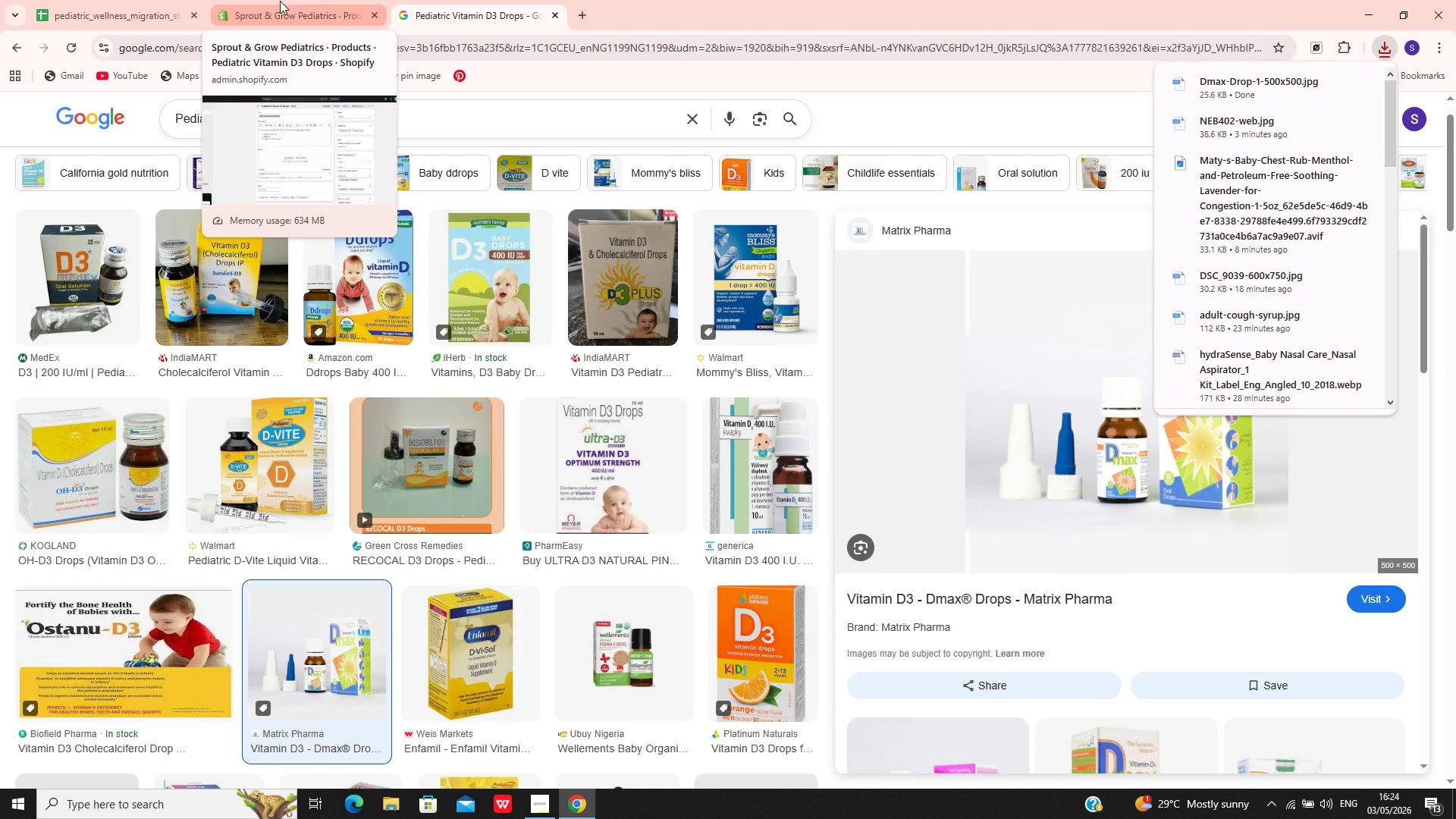 
wait(5.91)
 